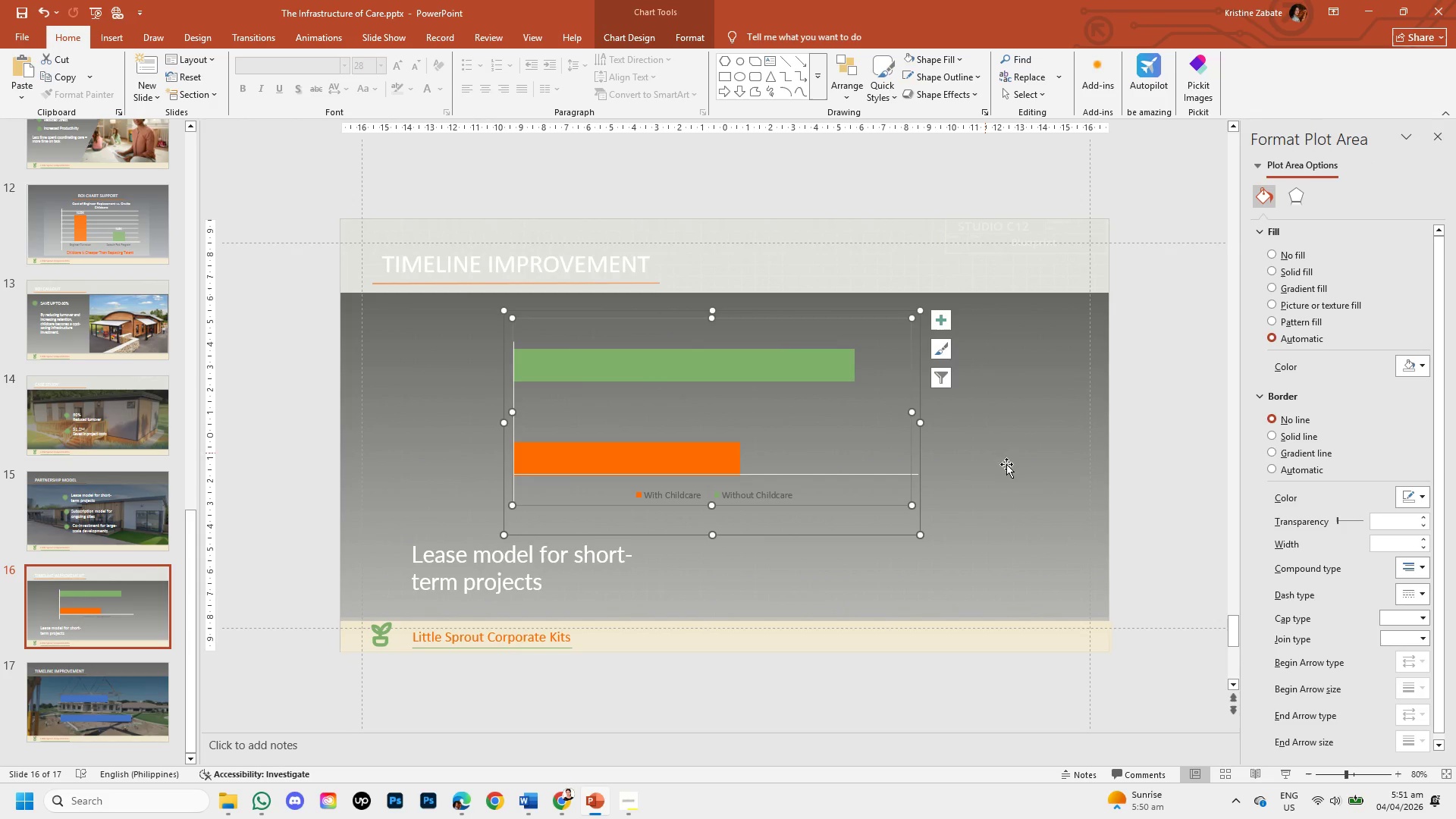 
left_click([1027, 473])
 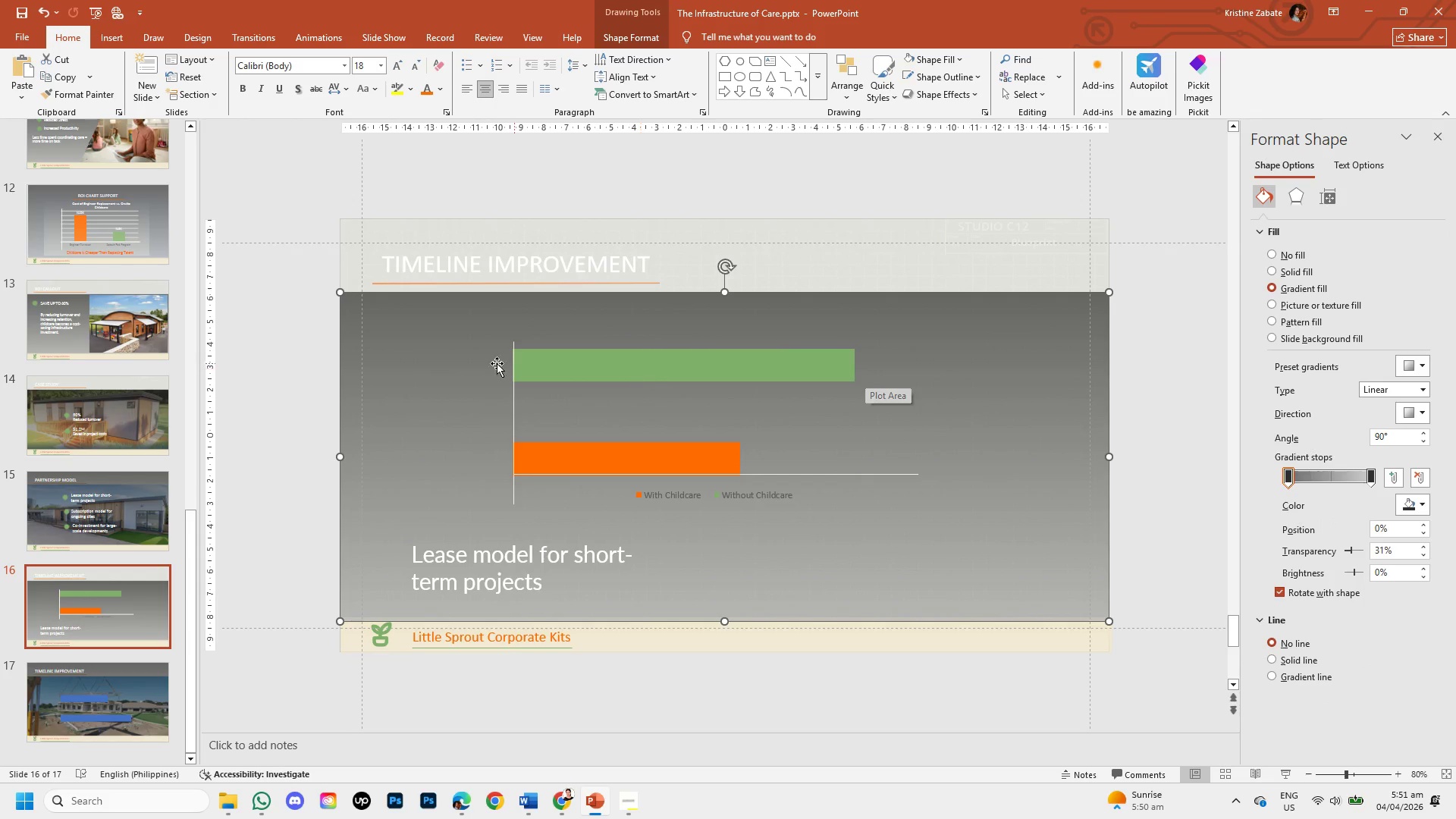 
left_click([801, 344])
 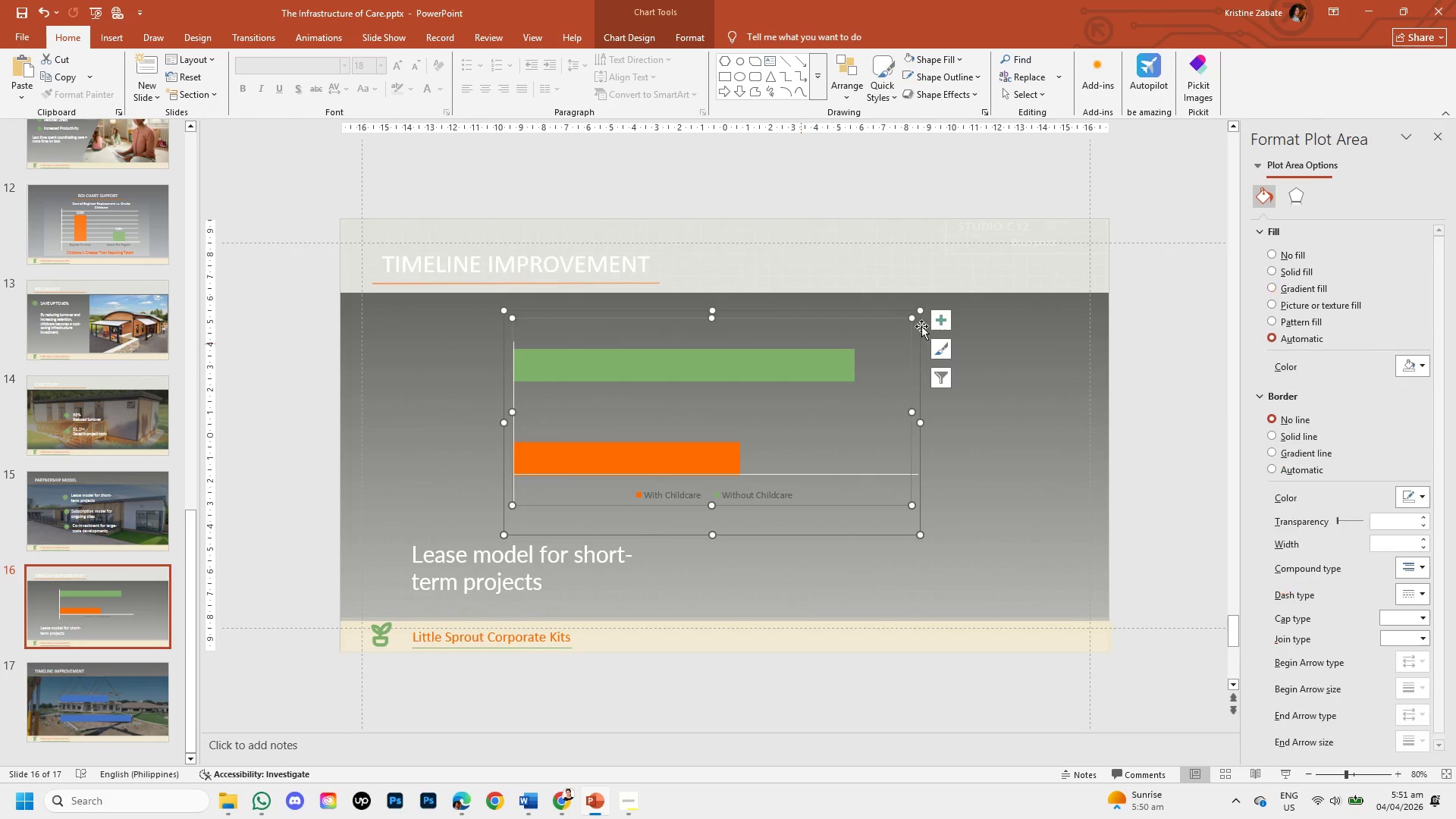 
left_click([934, 321])
 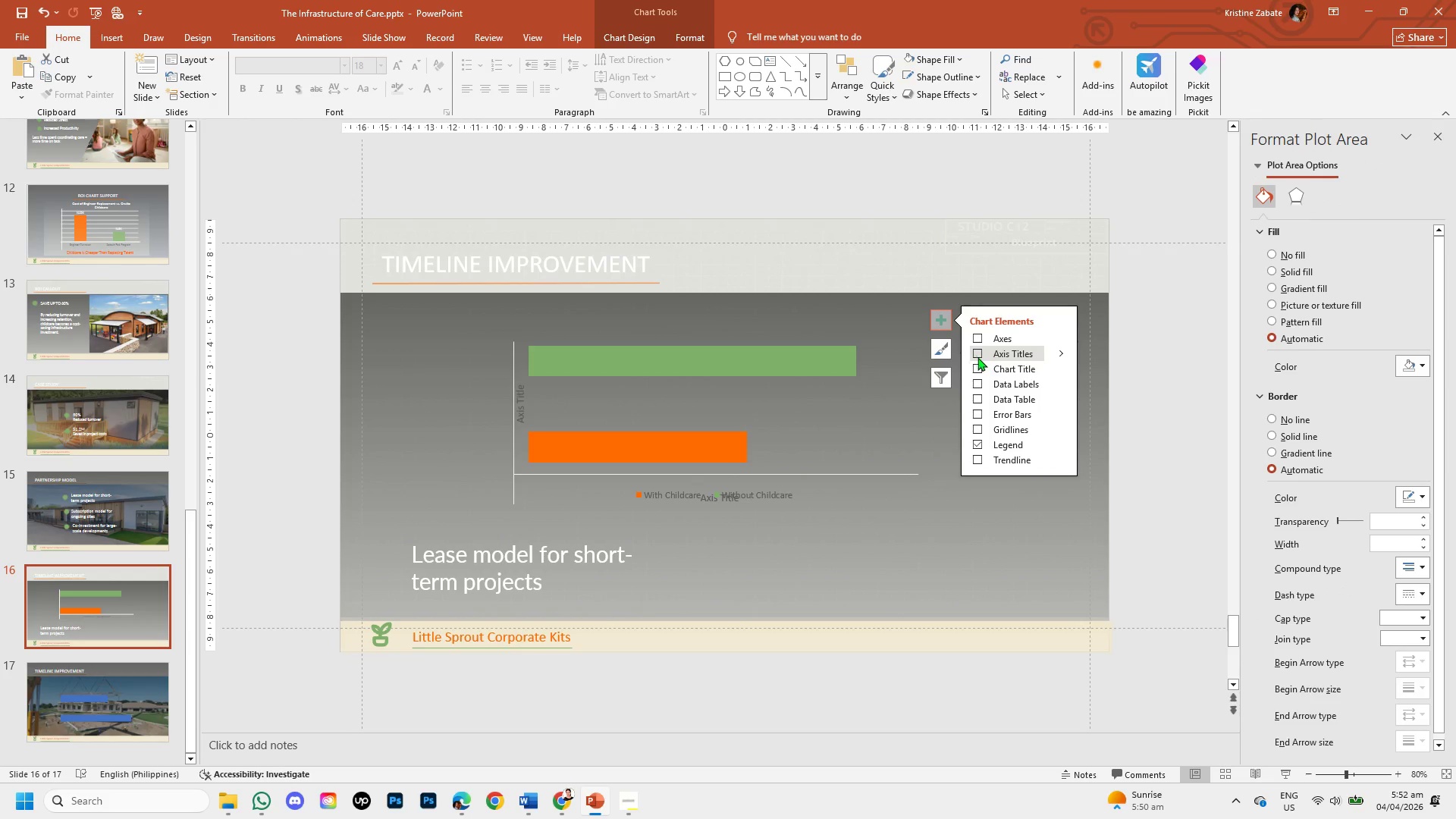 
left_click([974, 369])
 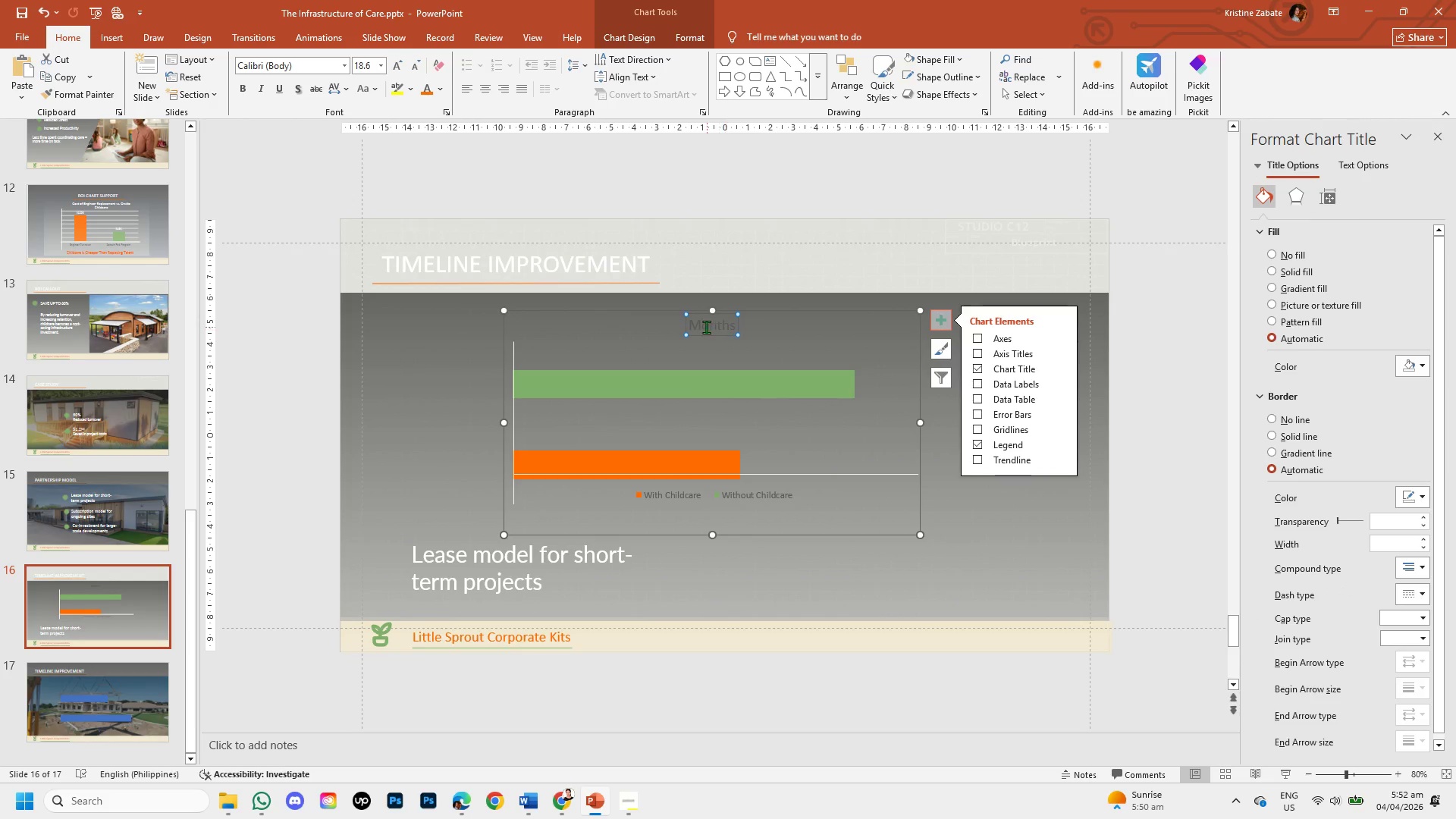 
left_click_drag(start_coordinate=[691, 321], to_coordinate=[736, 330])
 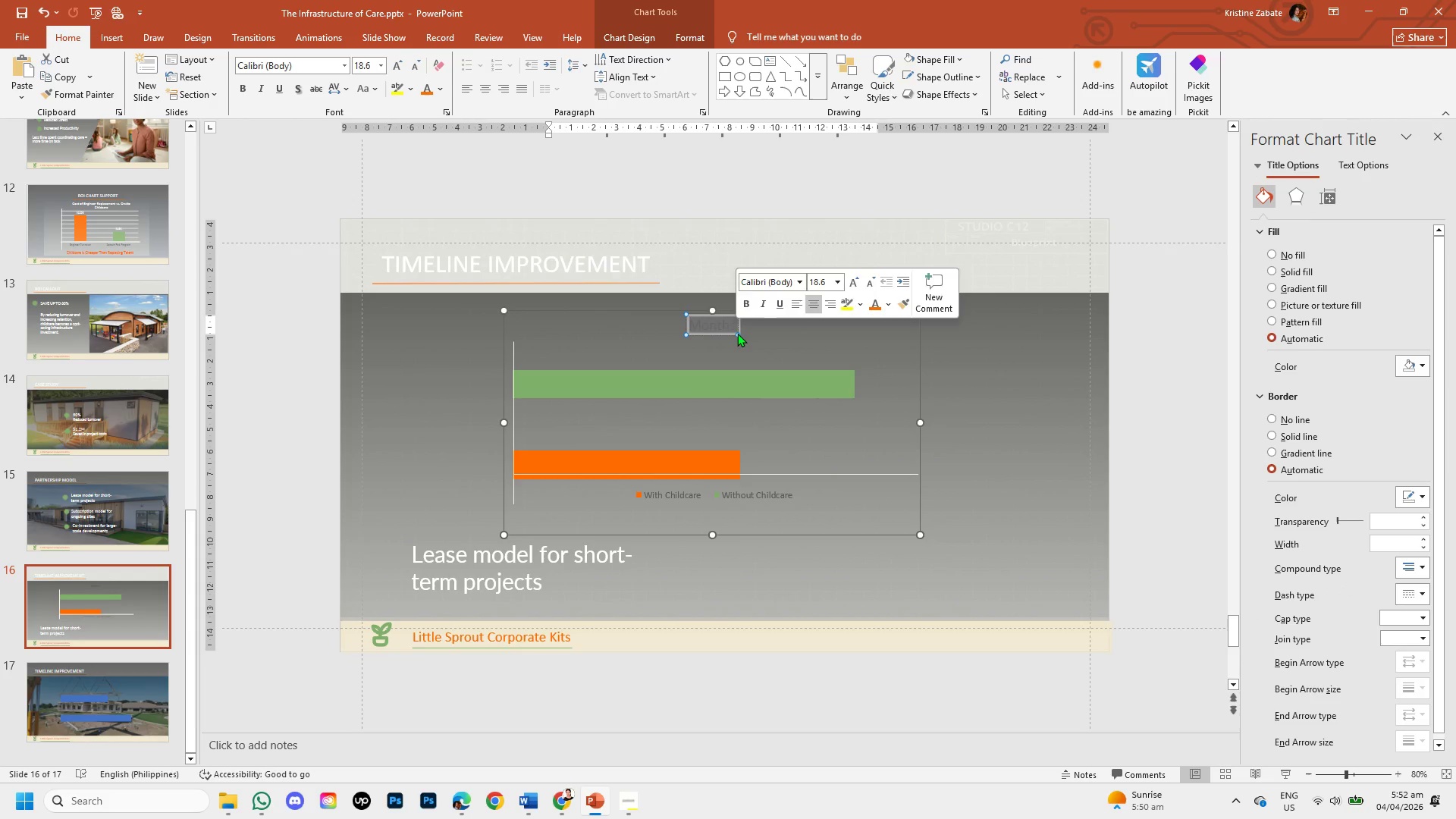 
key(Backspace)
 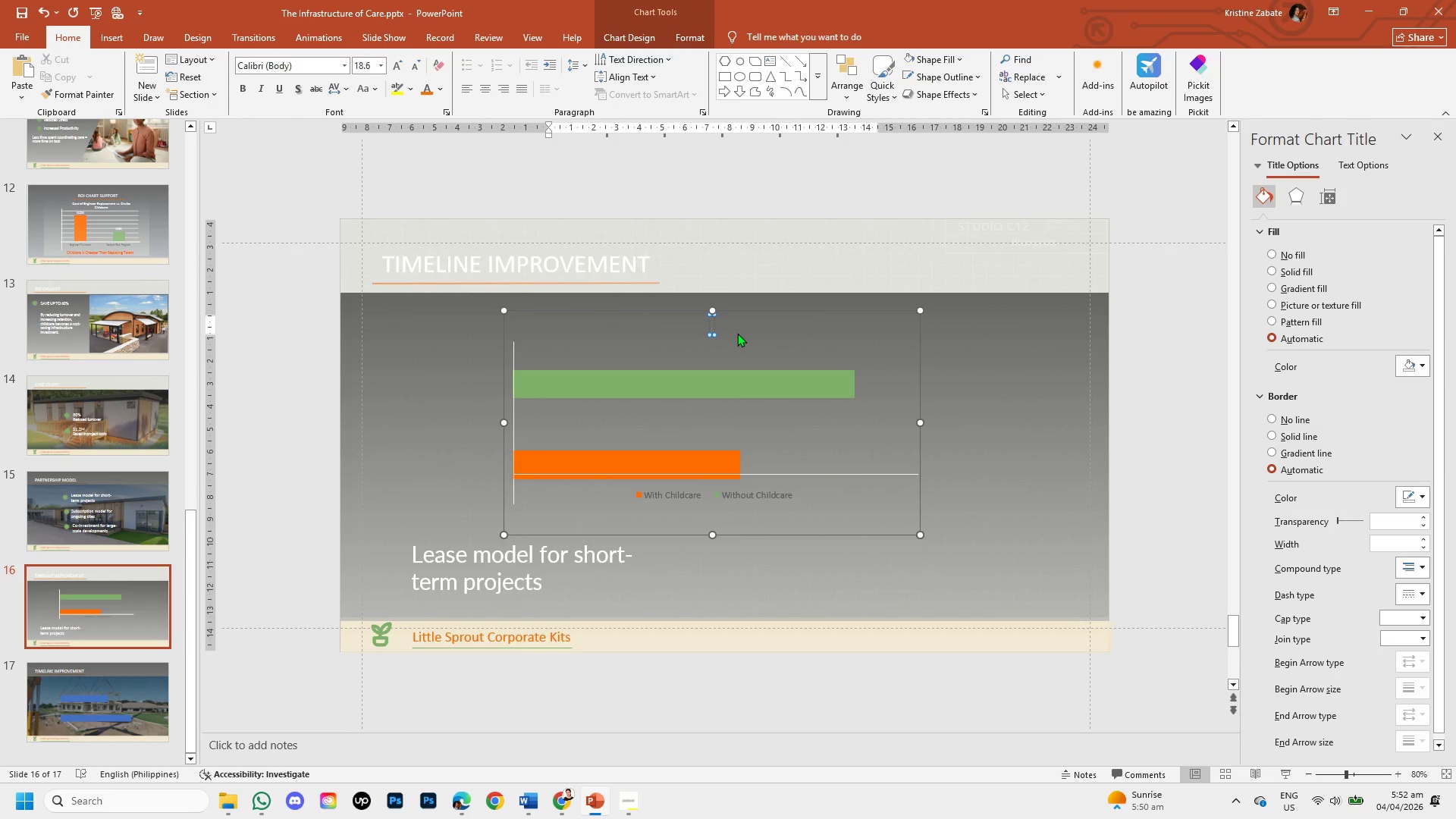 
type(Faster Project Delivery)
 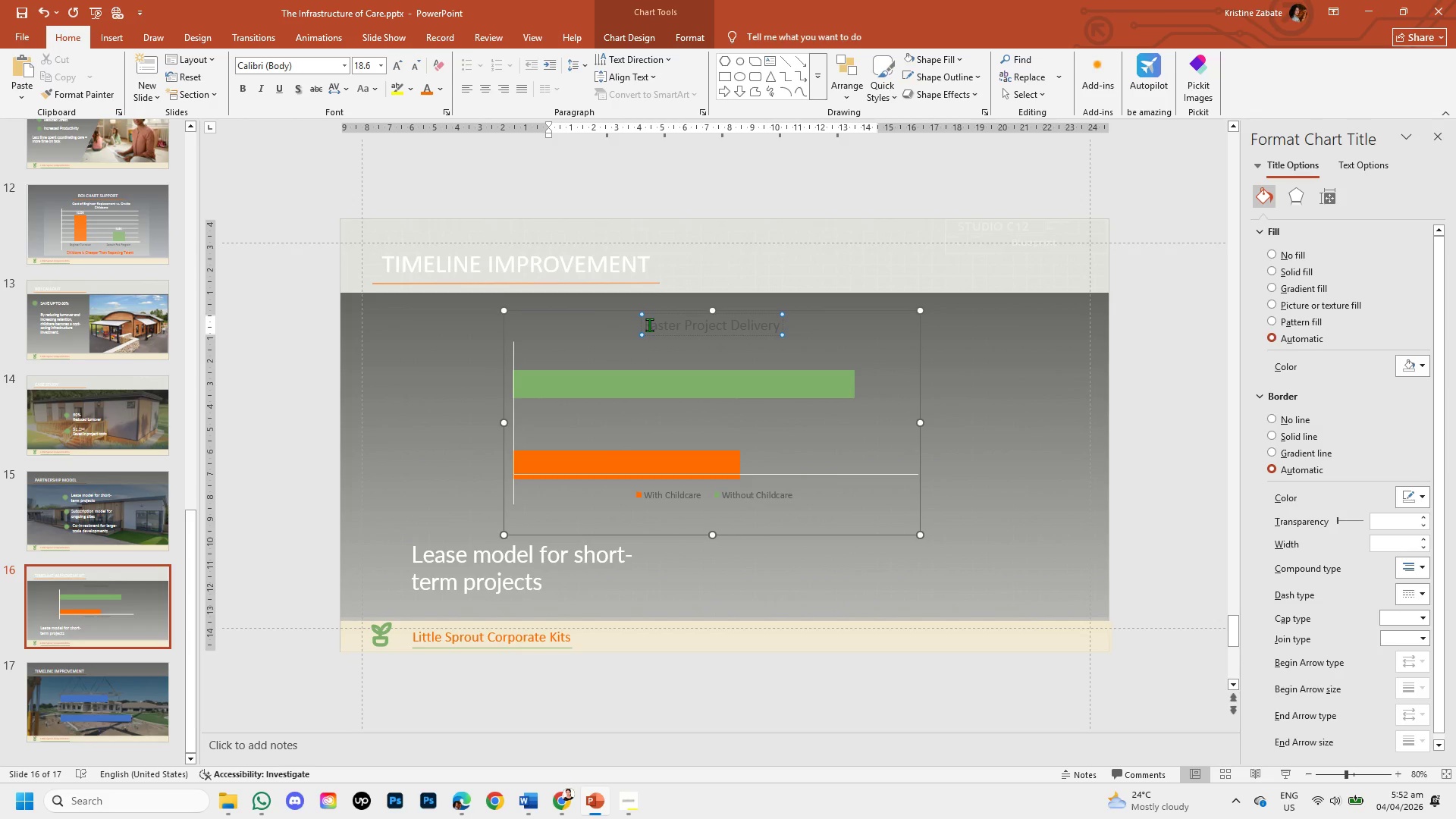 
left_click_drag(start_coordinate=[646, 323], to_coordinate=[779, 320])
 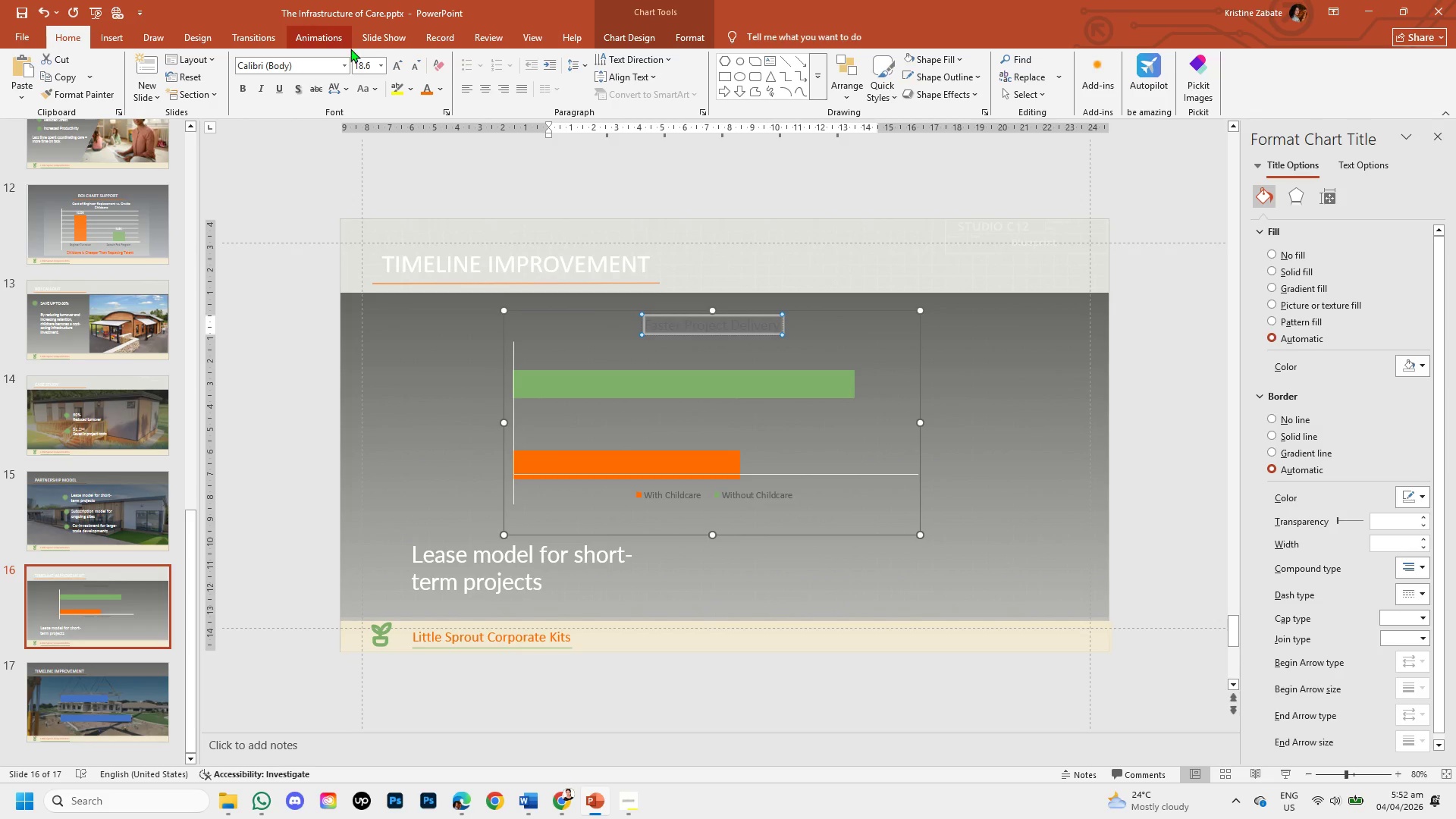 
left_click([349, 65])
 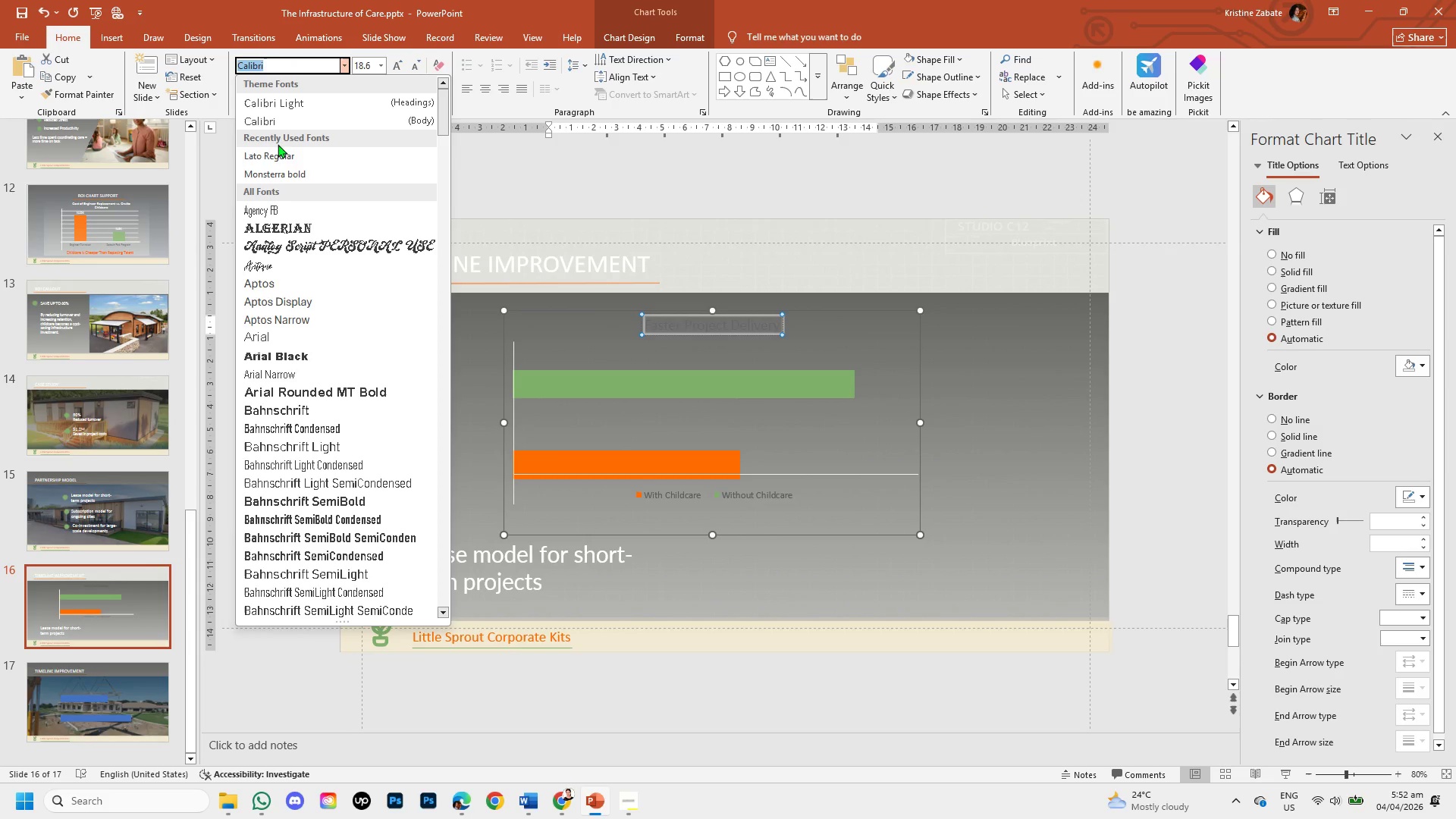 
left_click([276, 157])
 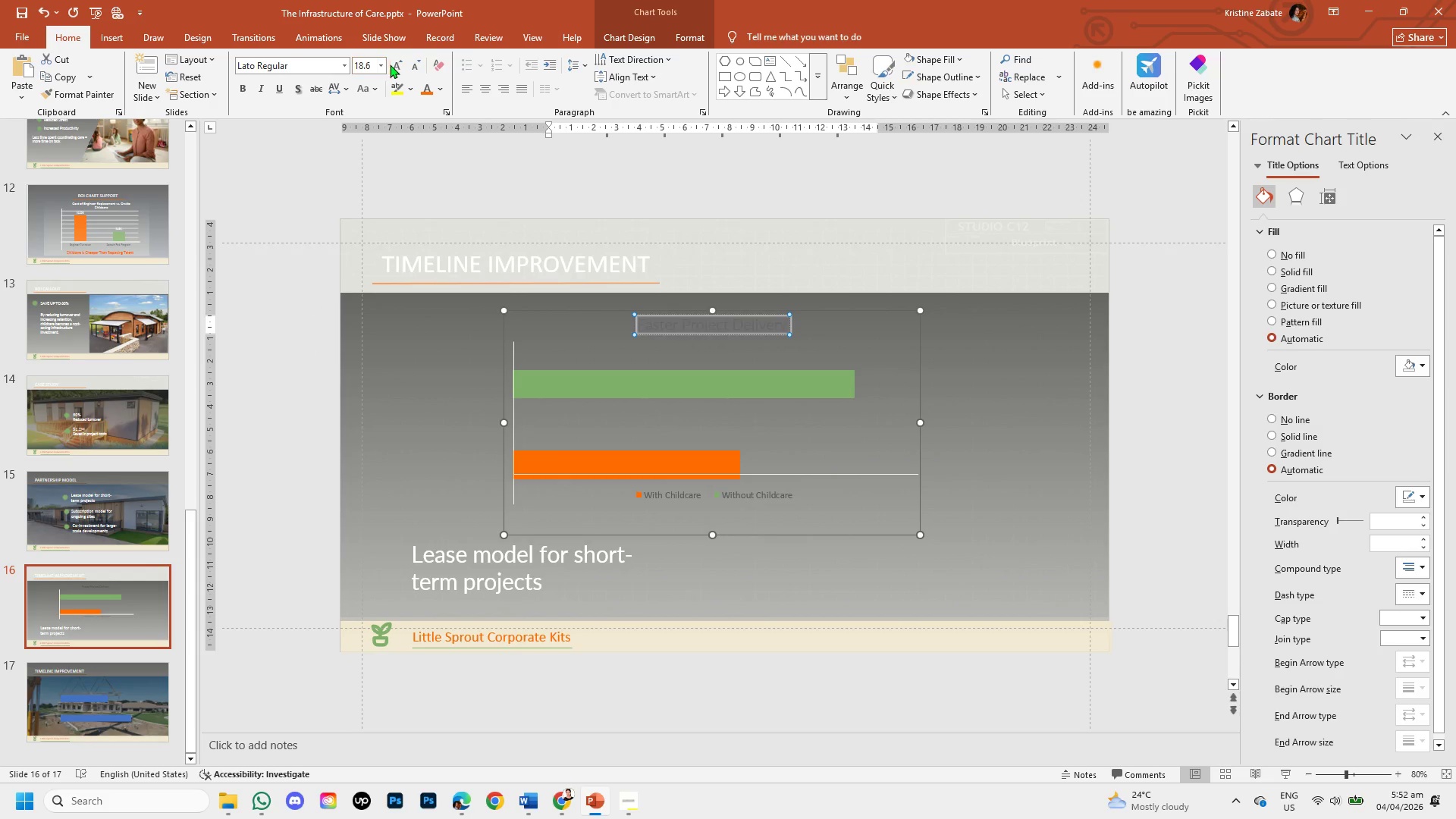 
left_click([393, 64])
 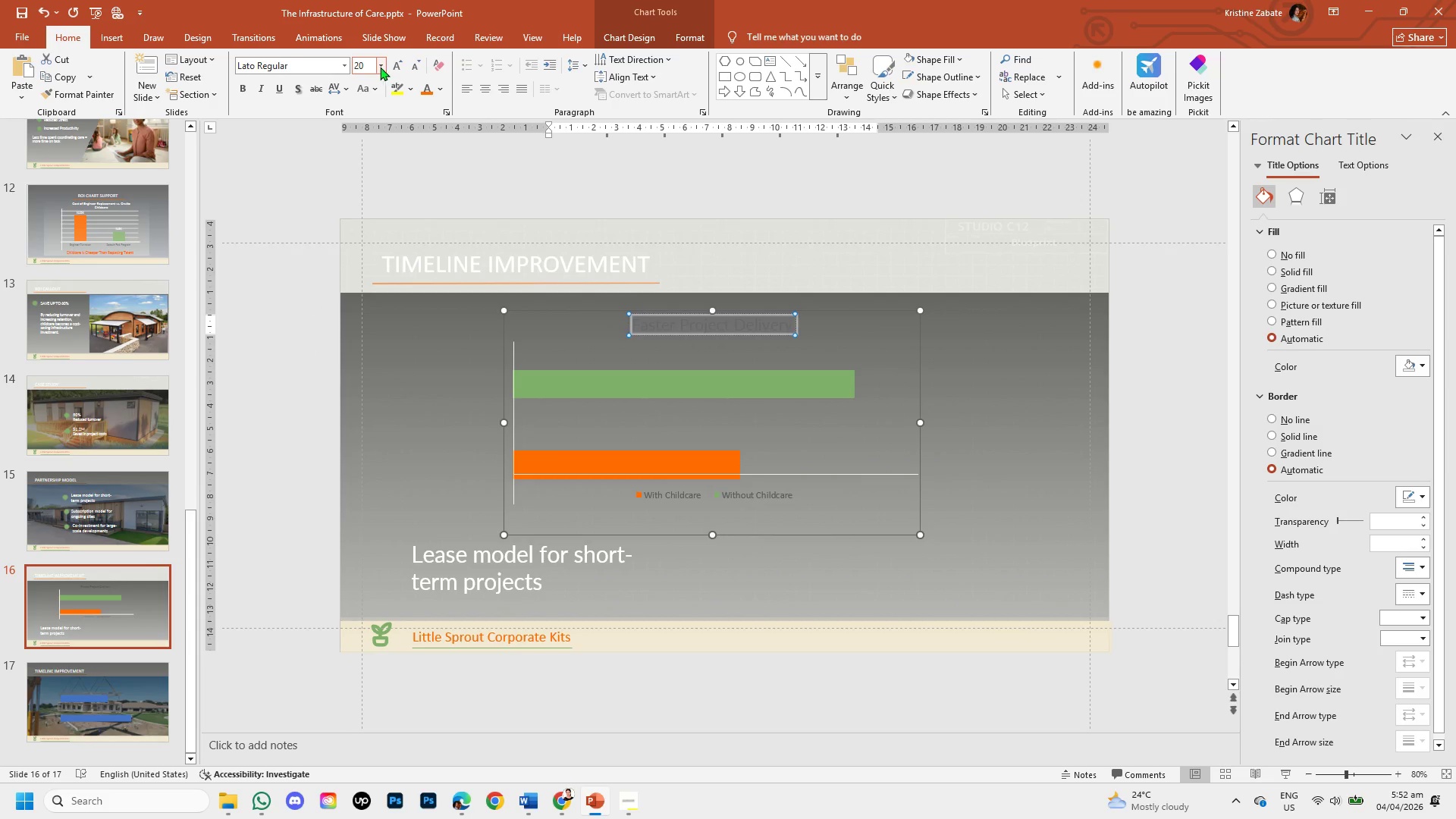 
left_click([370, 66])
 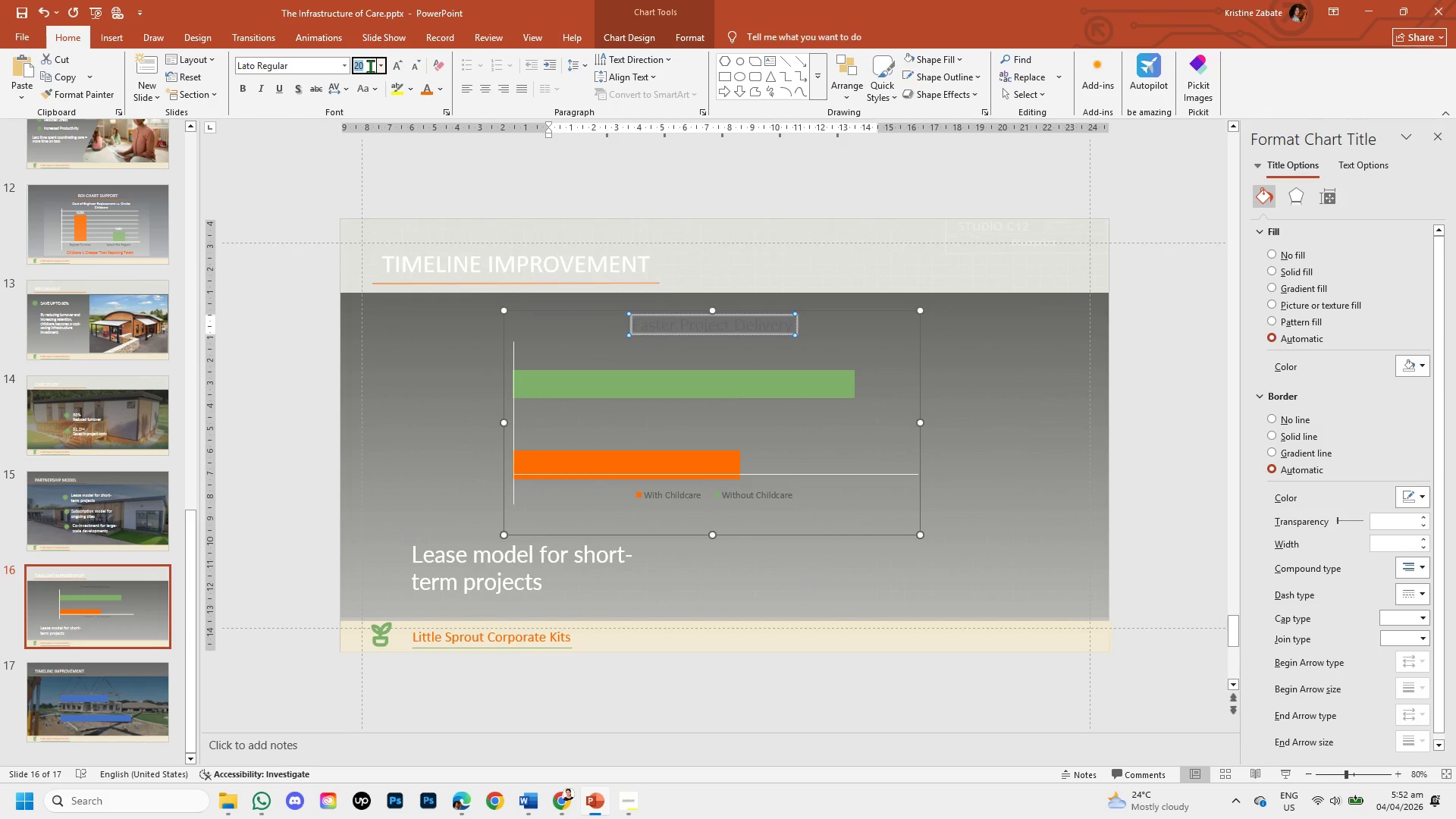 
key(Backspace)
 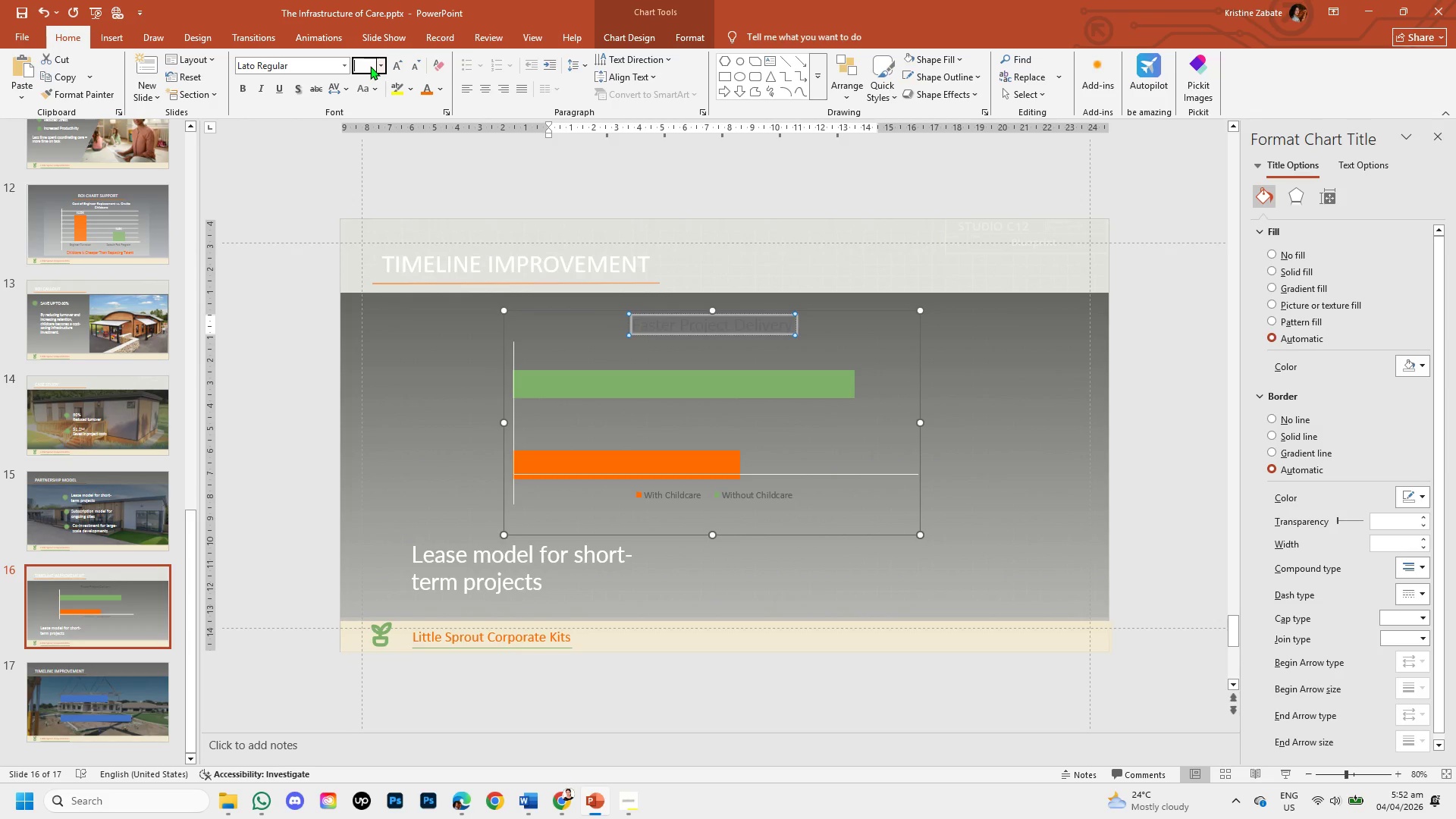 
key(ArrowDown)
 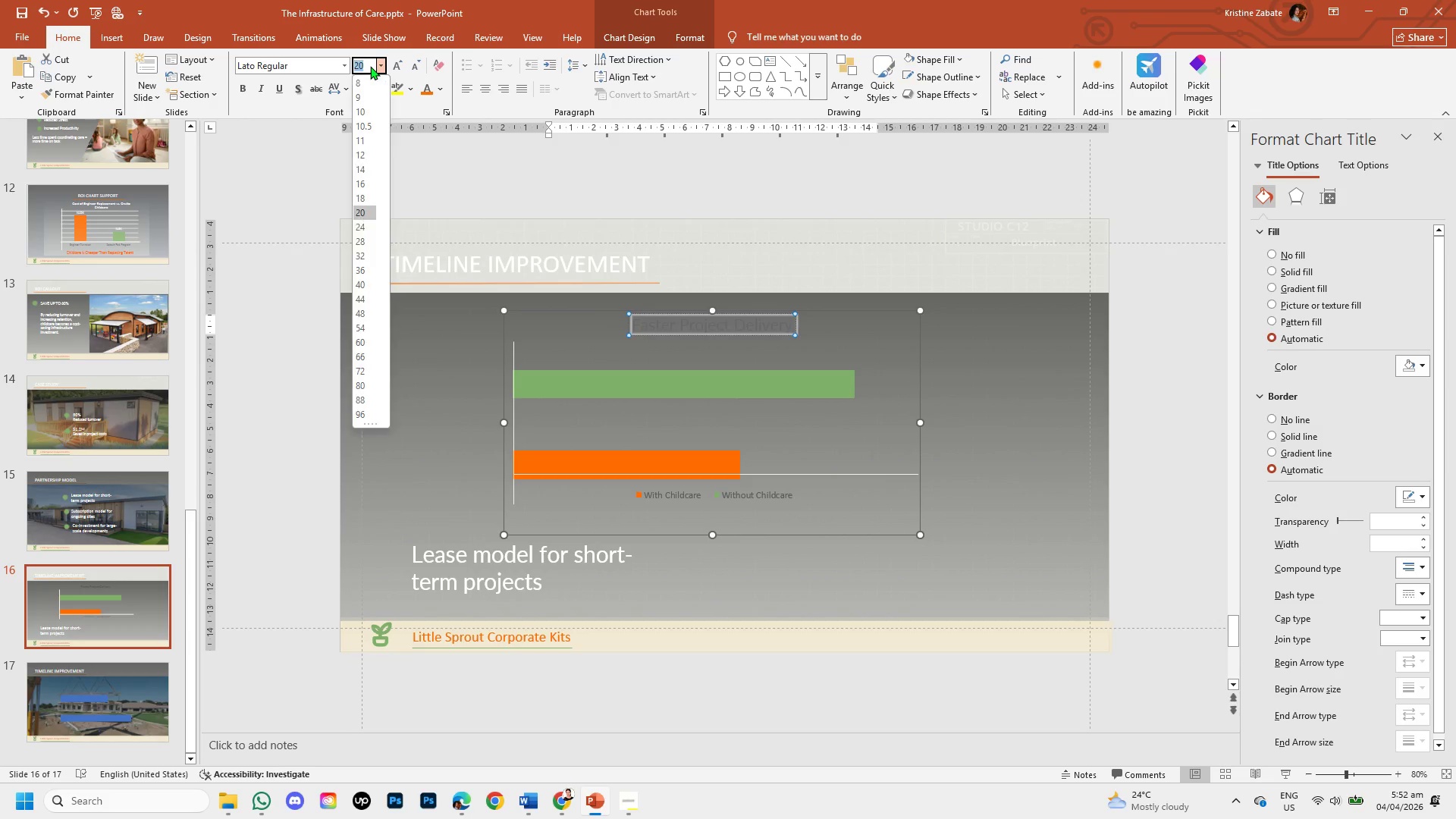 
key(ArrowDown)
 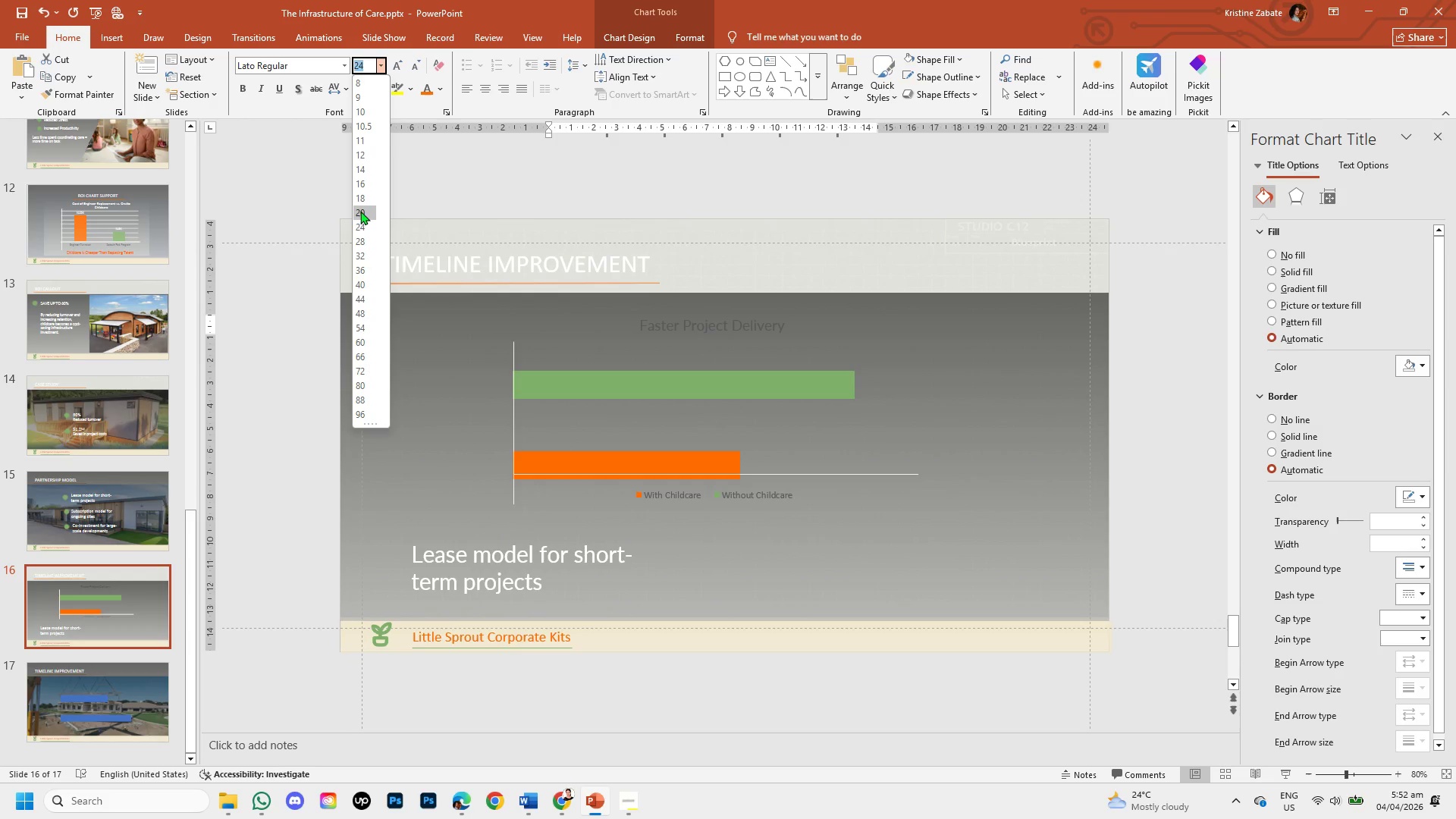 
left_click([429, 185])
 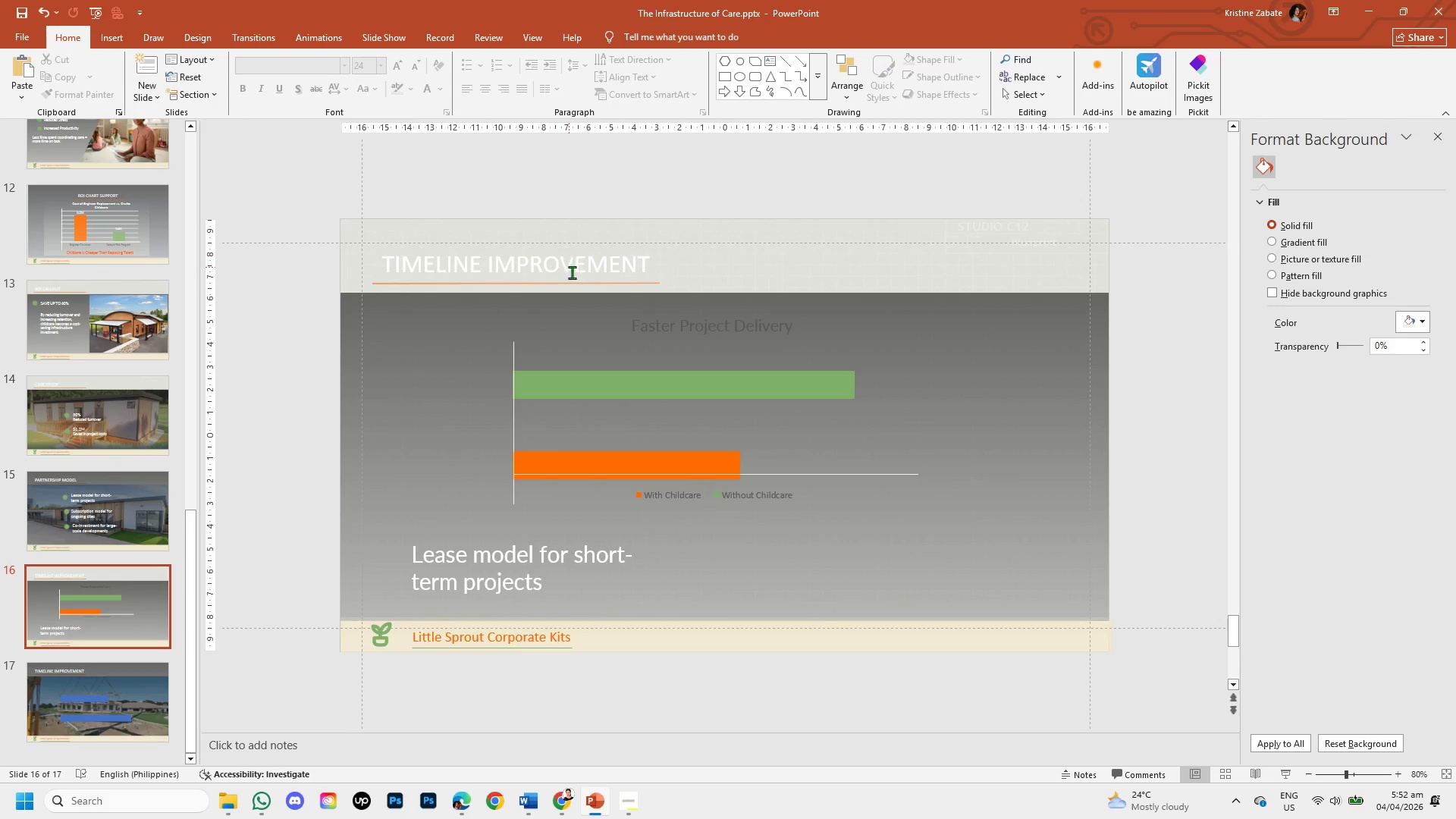 
left_click([639, 328])
 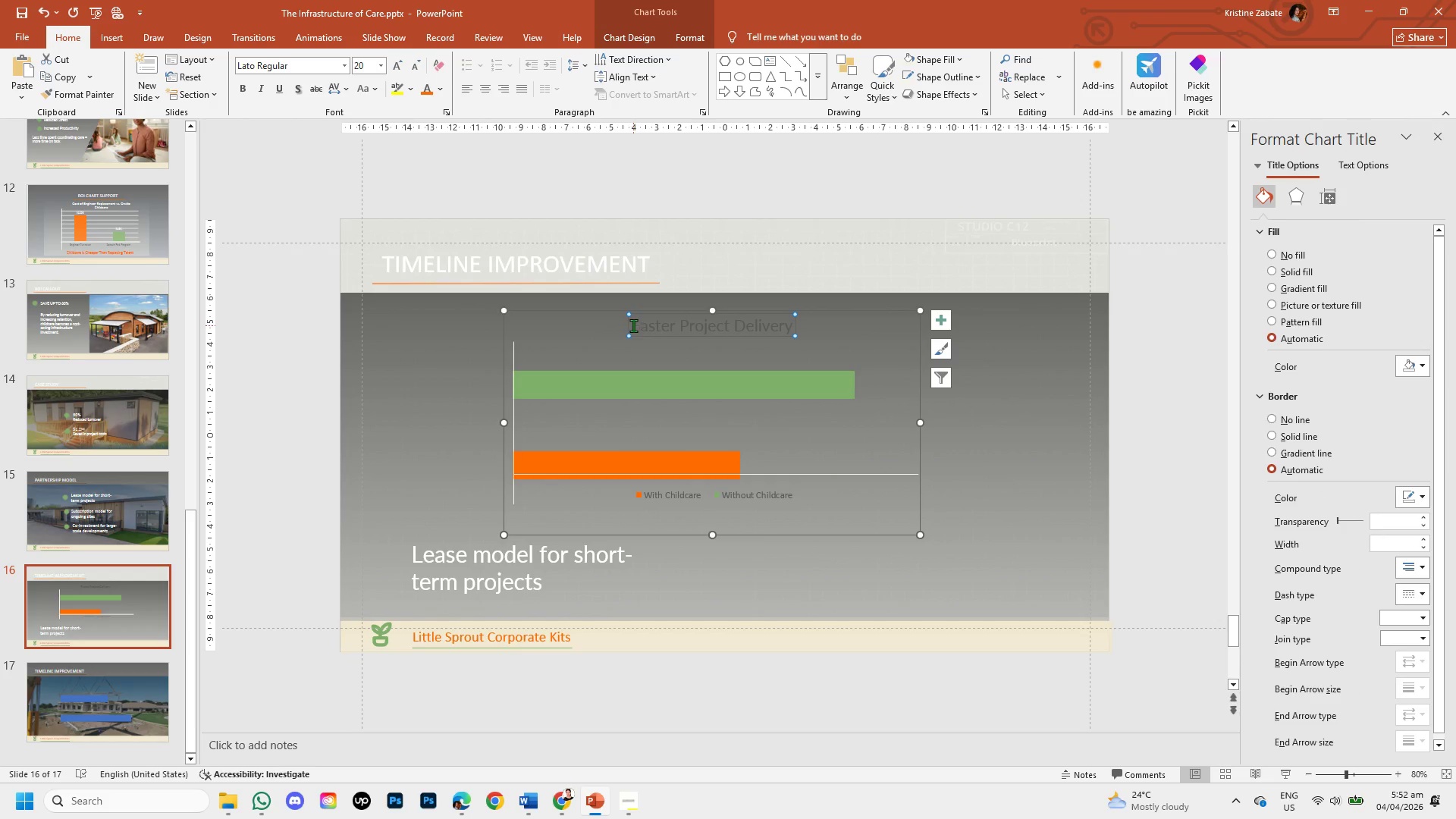 
left_click_drag(start_coordinate=[633, 325], to_coordinate=[808, 330])
 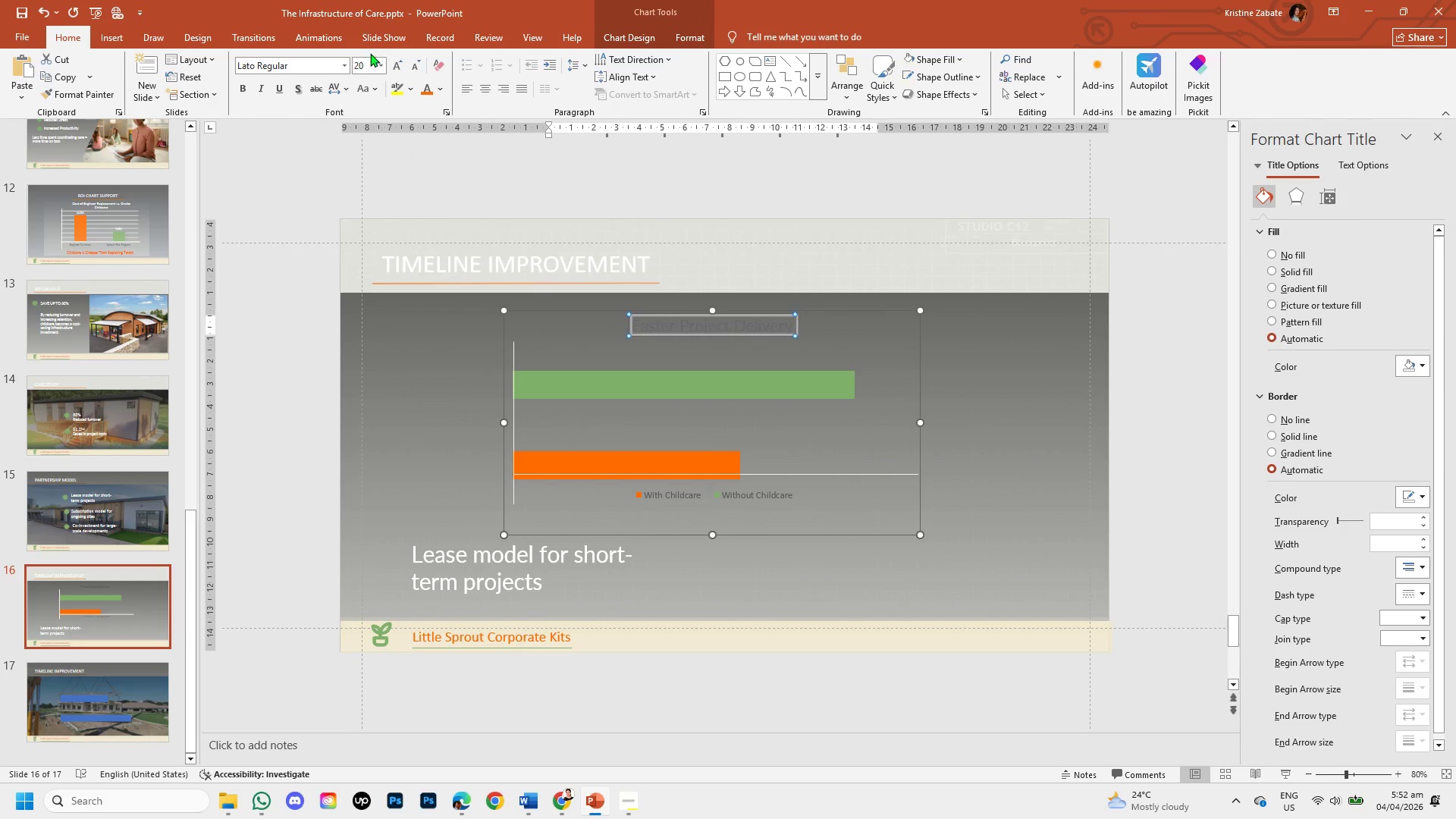 
left_click([366, 63])
 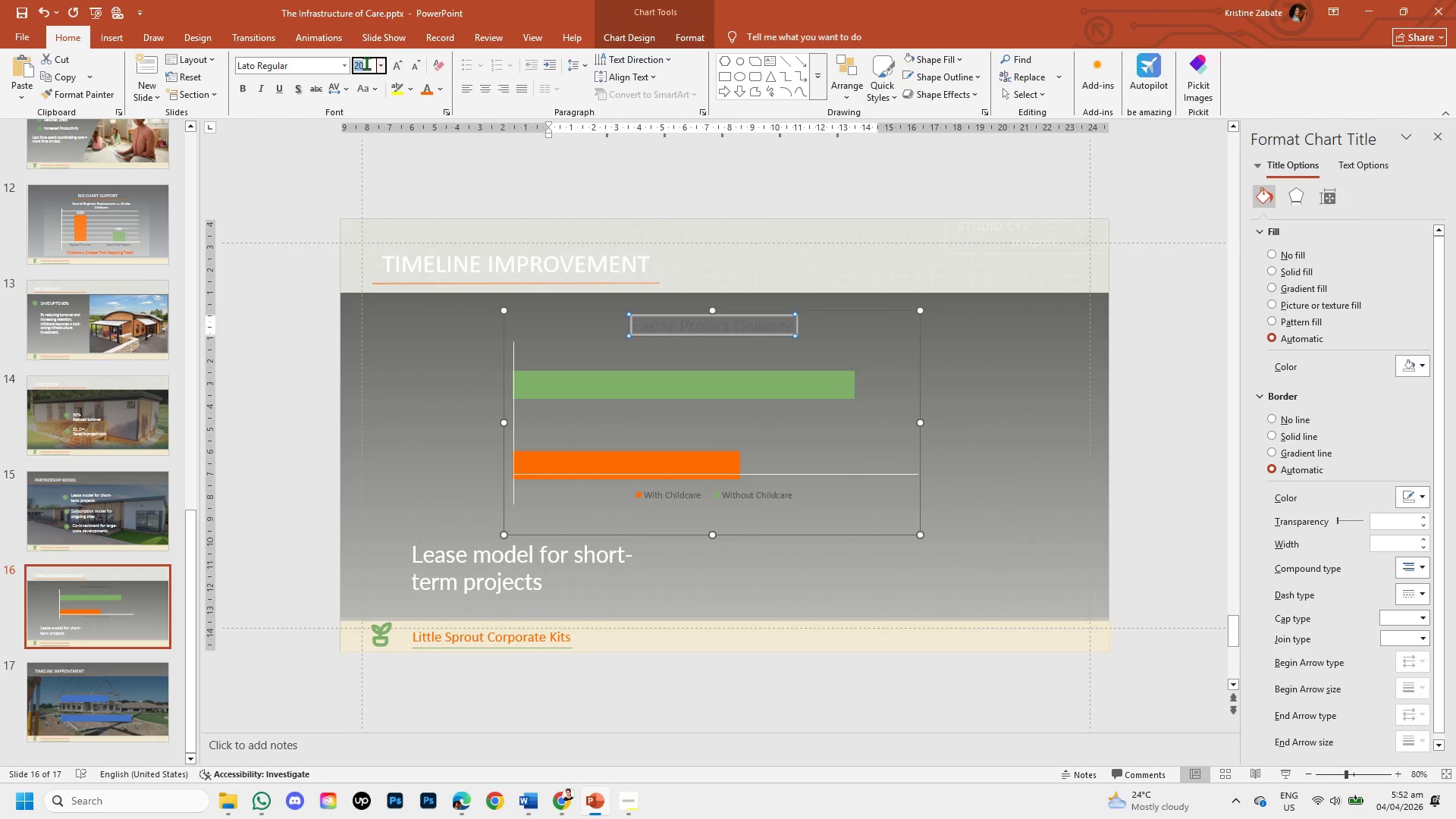 
key(Backspace)
 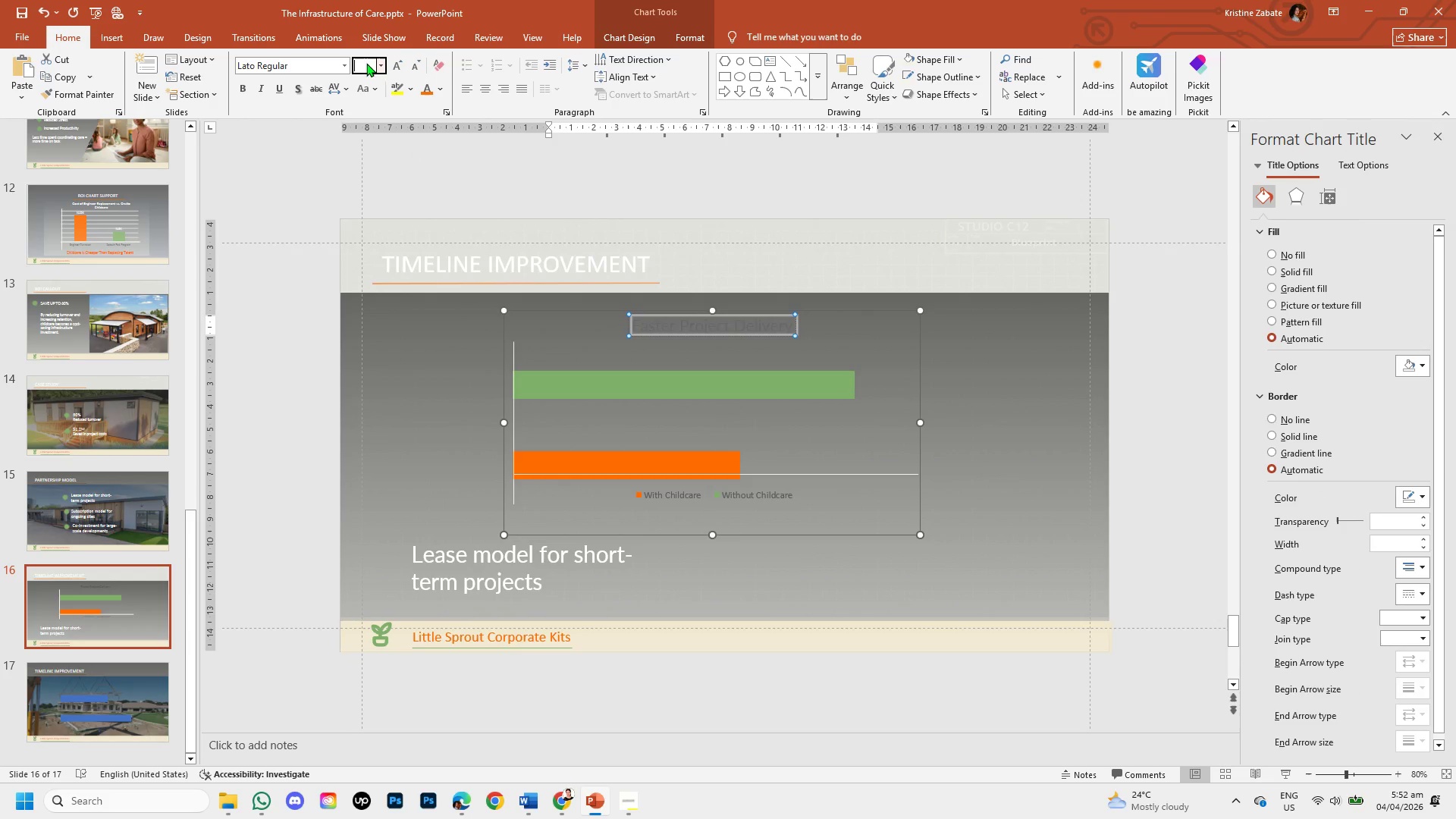 
key(ArrowDown)
 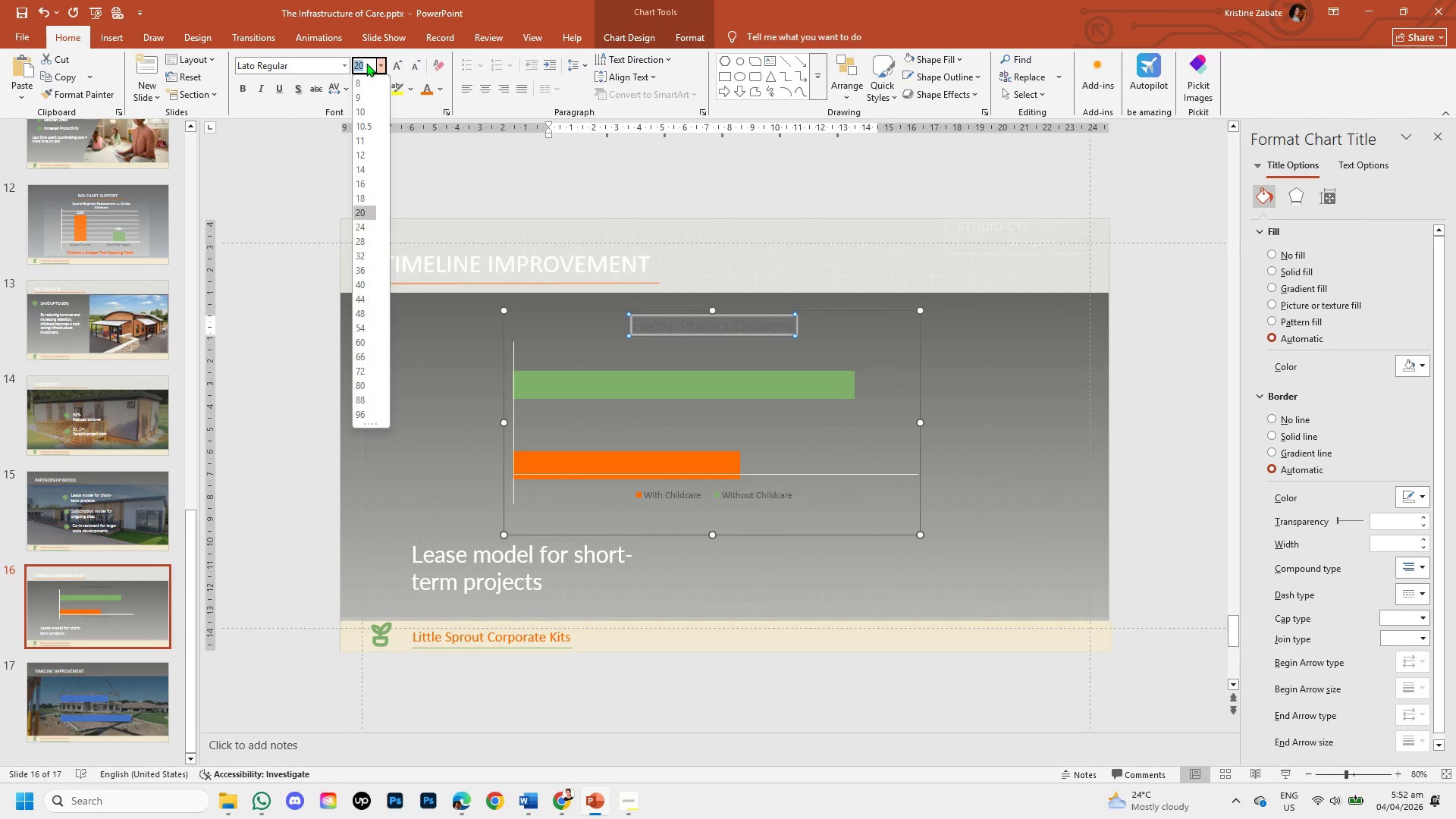 
key(ArrowDown)
 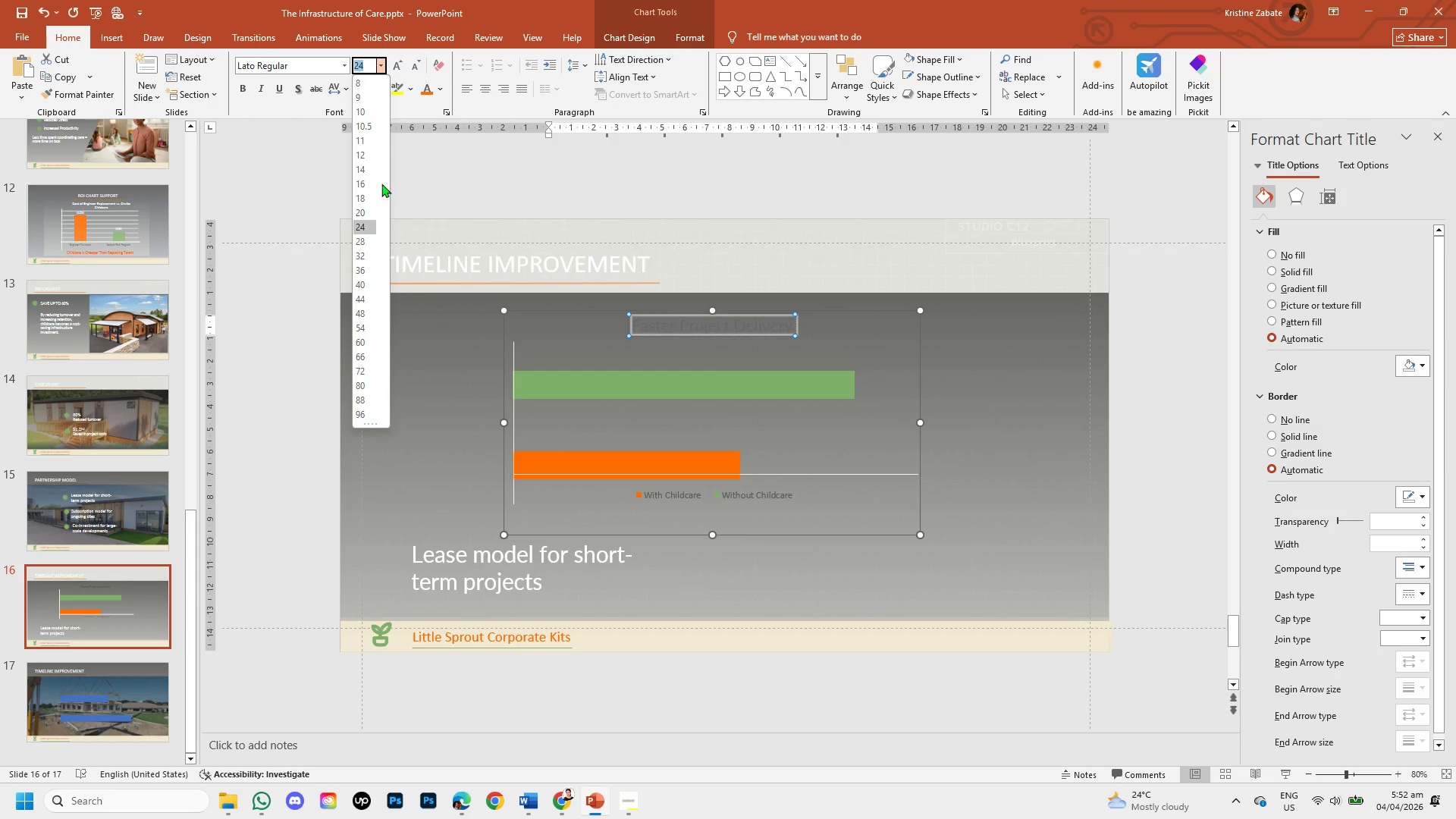 
left_click([362, 224])
 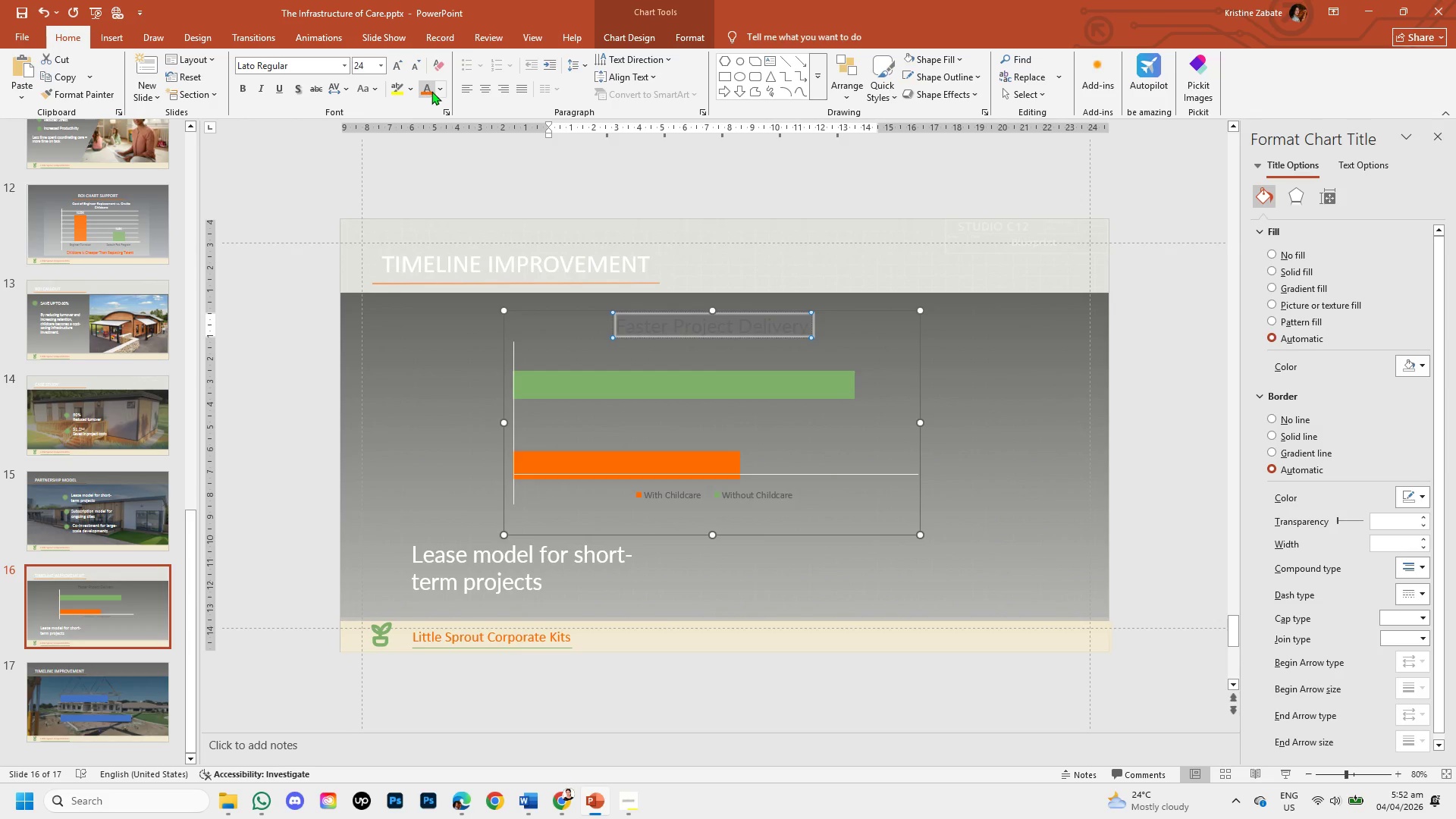 
left_click([439, 90])
 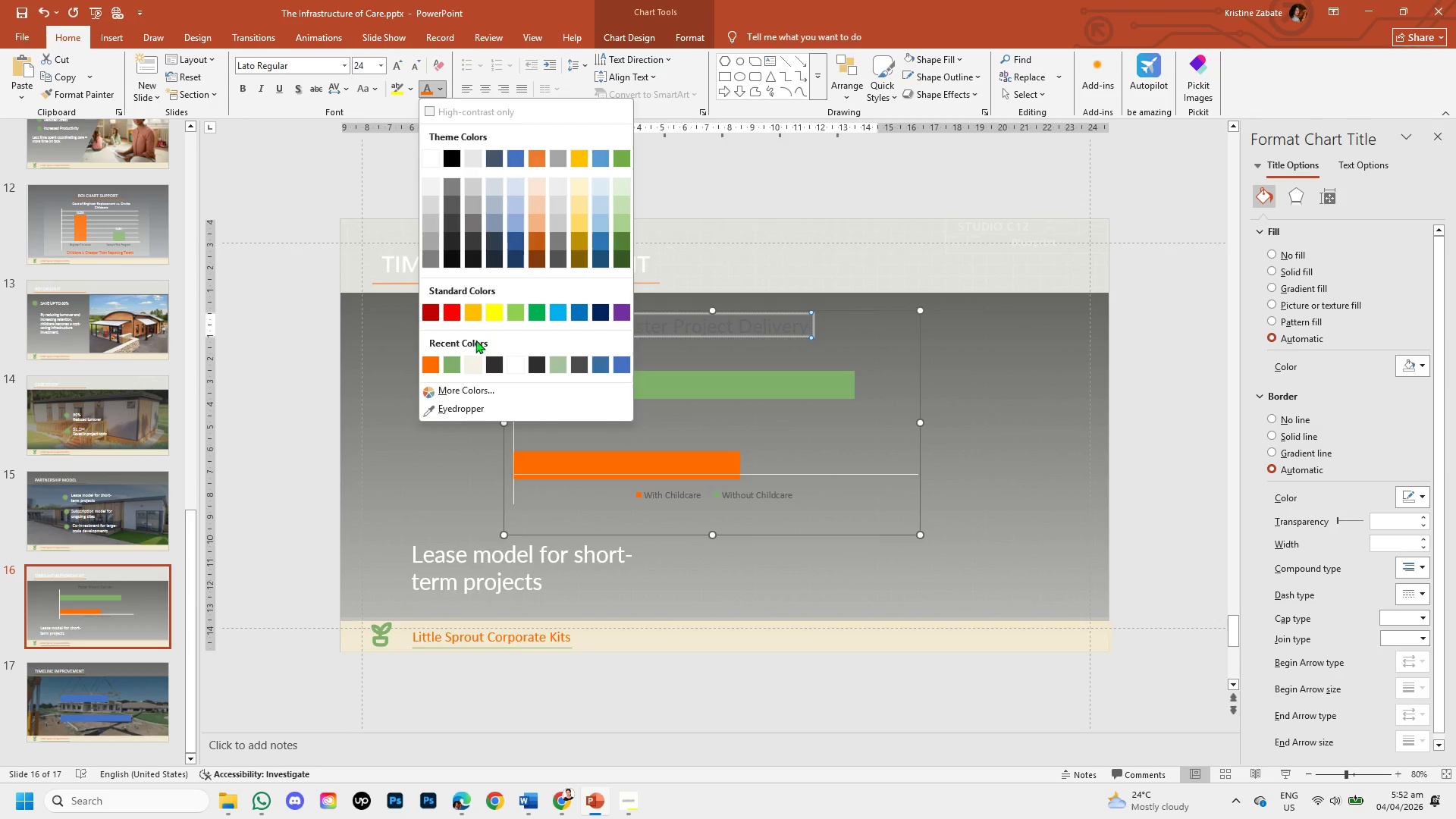 
left_click([469, 361])
 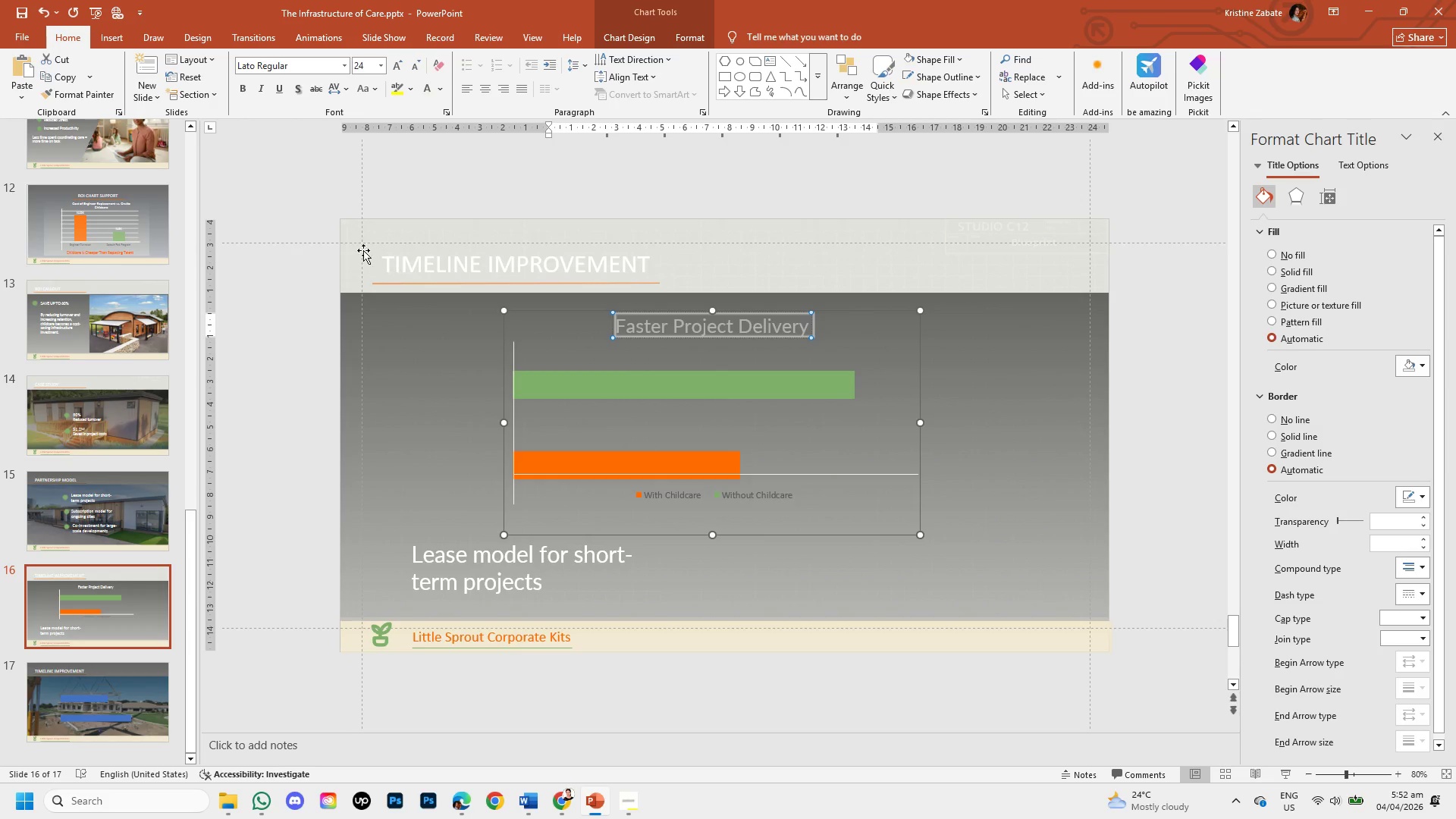 
left_click([294, 207])
 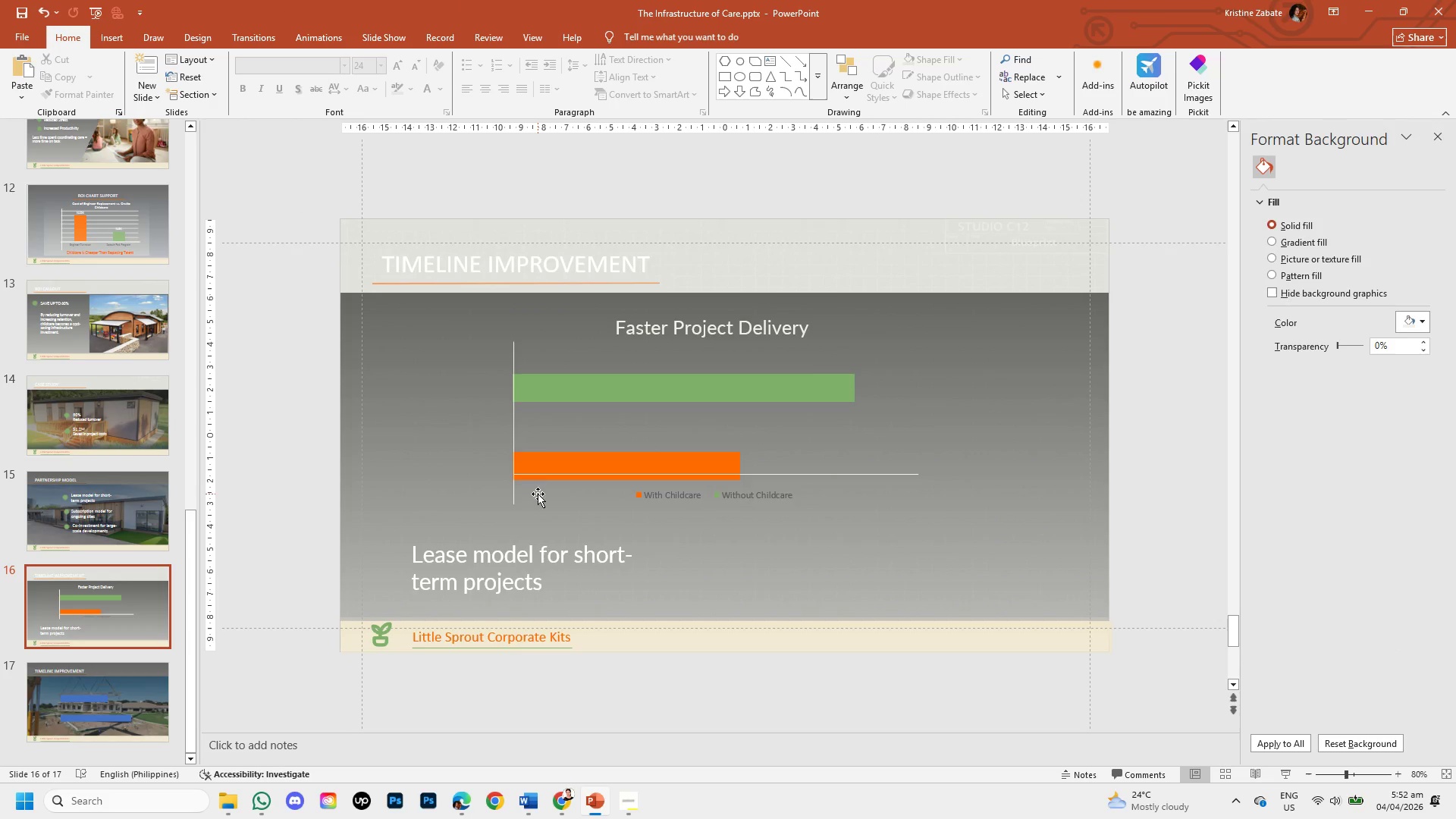 
left_click([535, 472])
 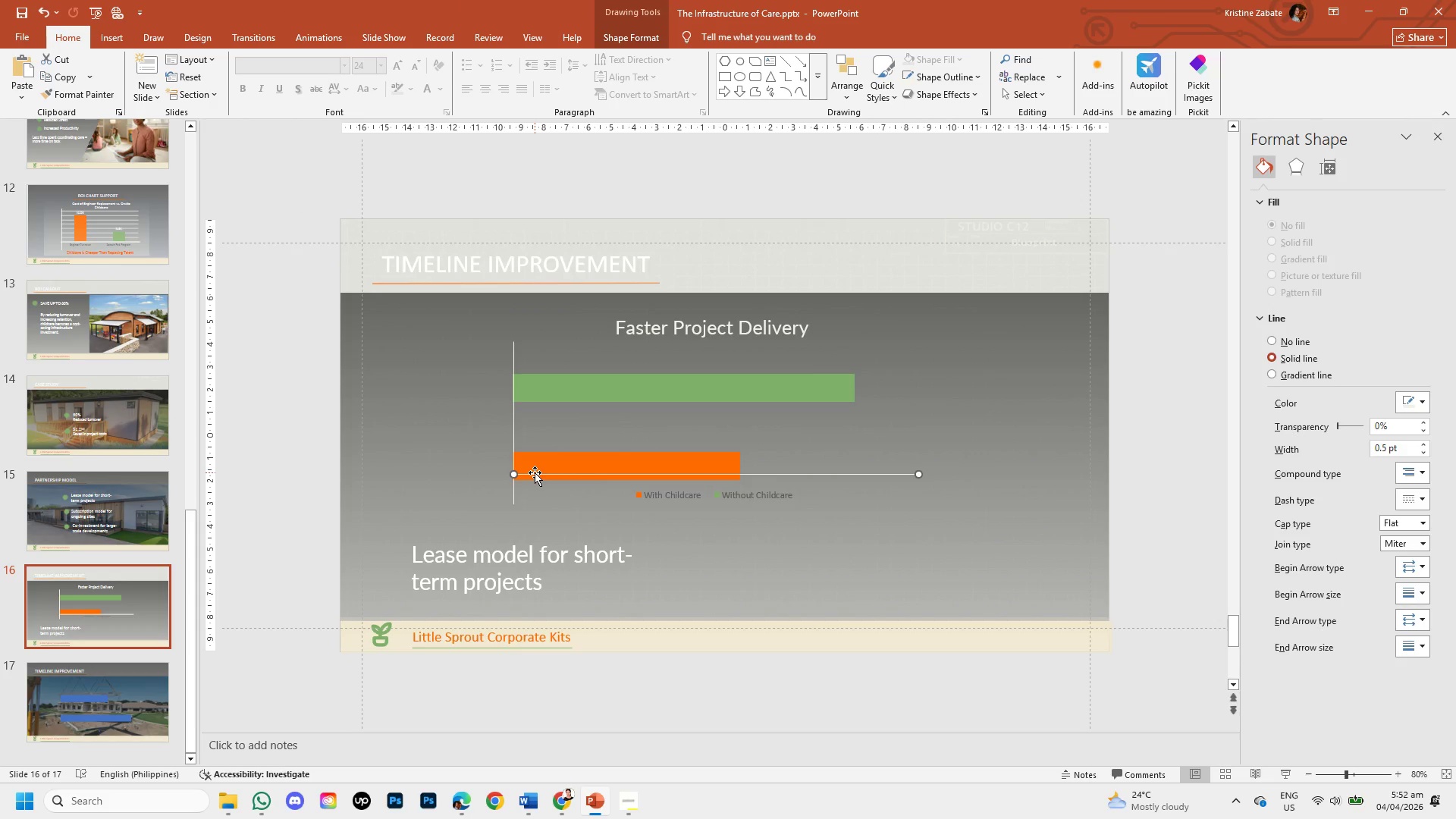 
key(ArrowDown)
 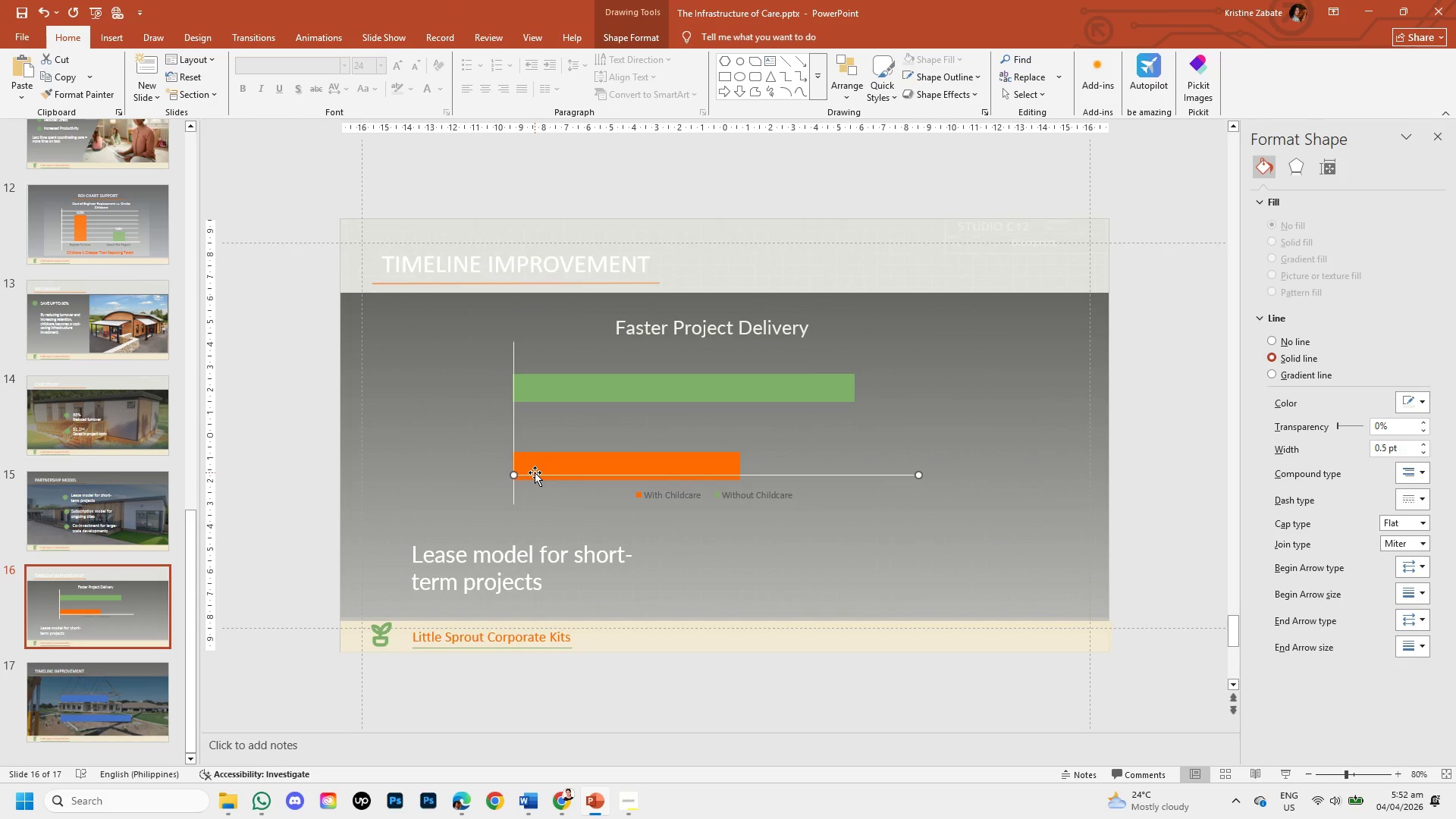 
key(ArrowDown)
 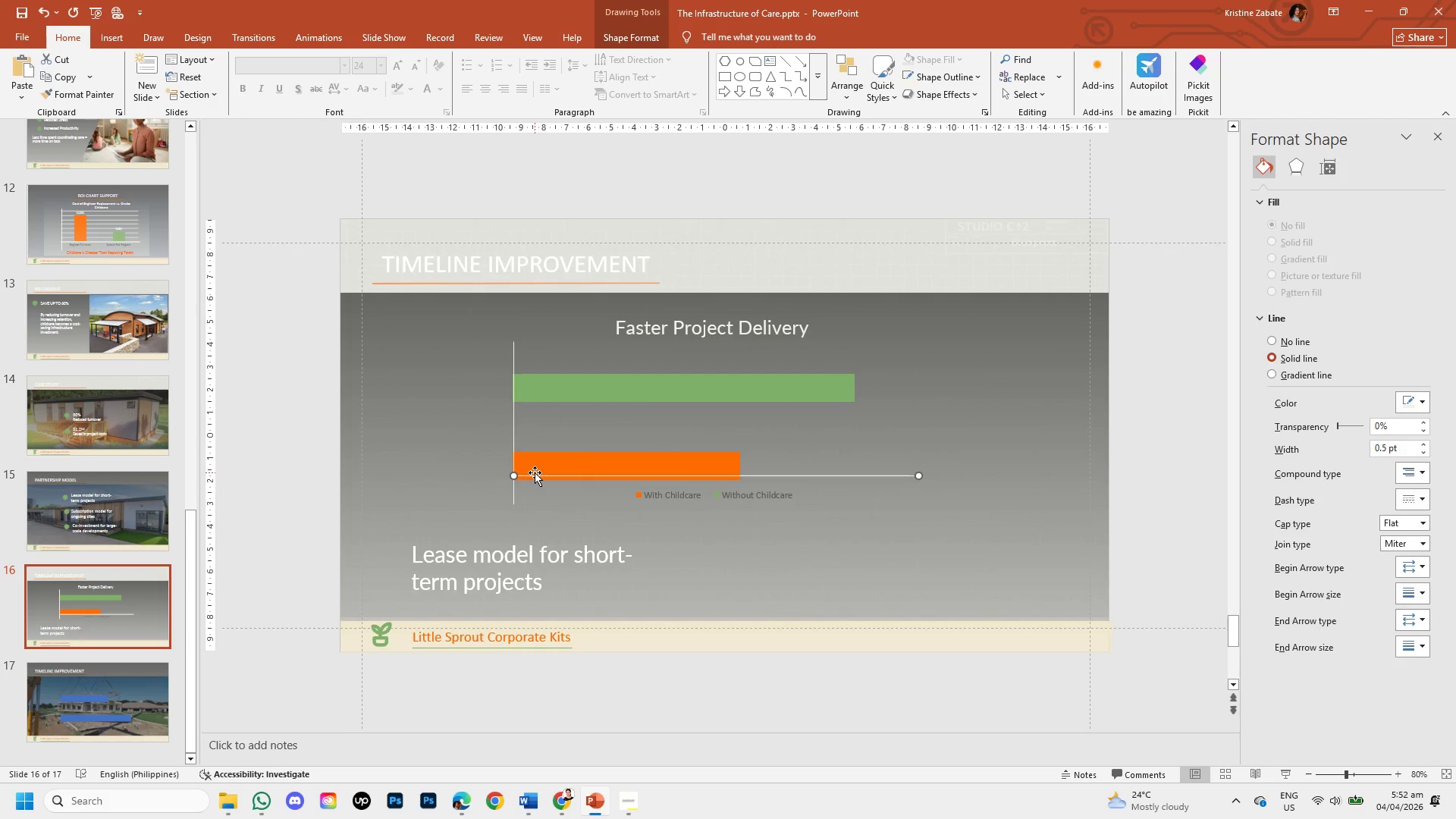 
key(ArrowDown)
 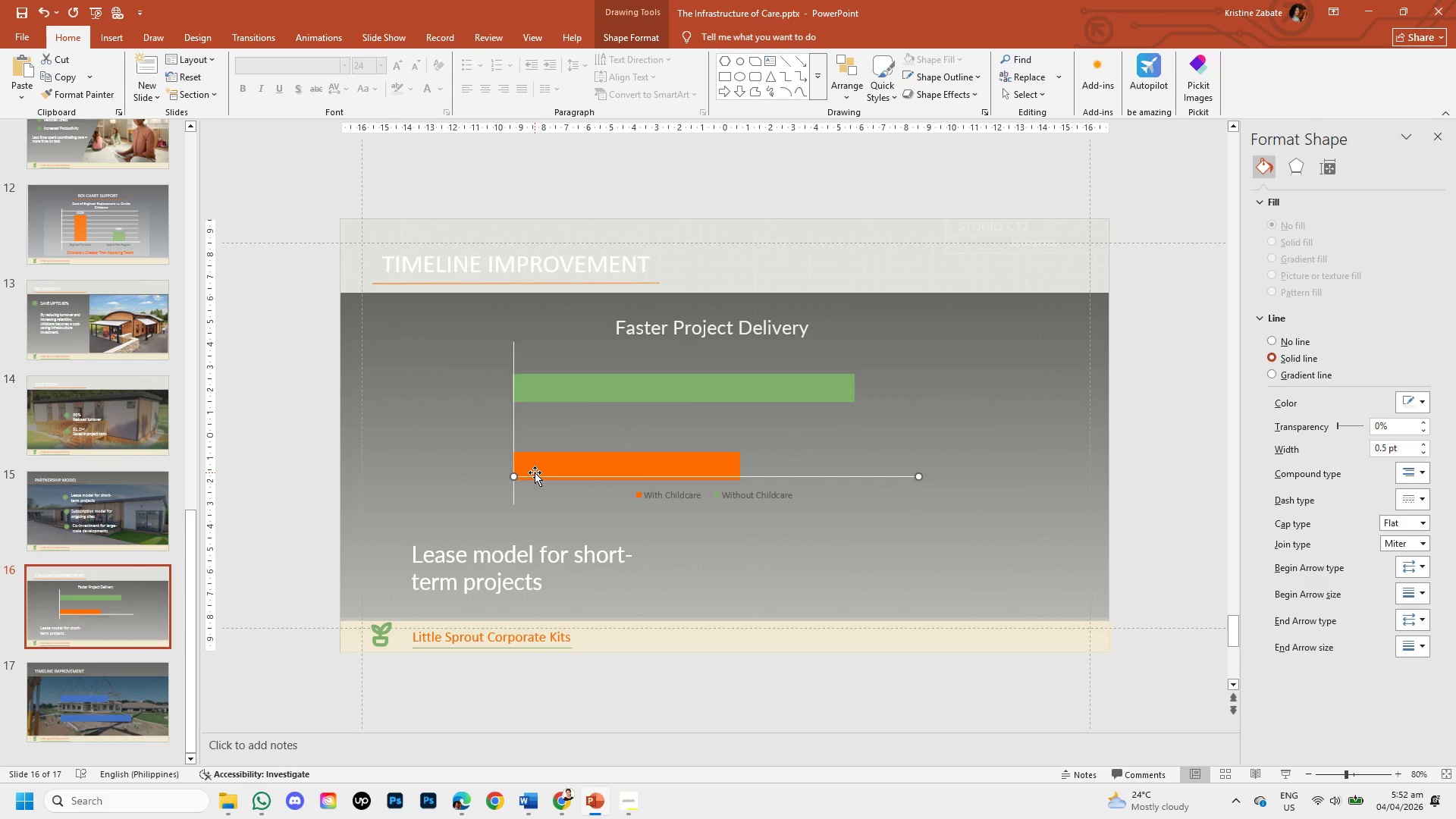 
key(ArrowDown)
 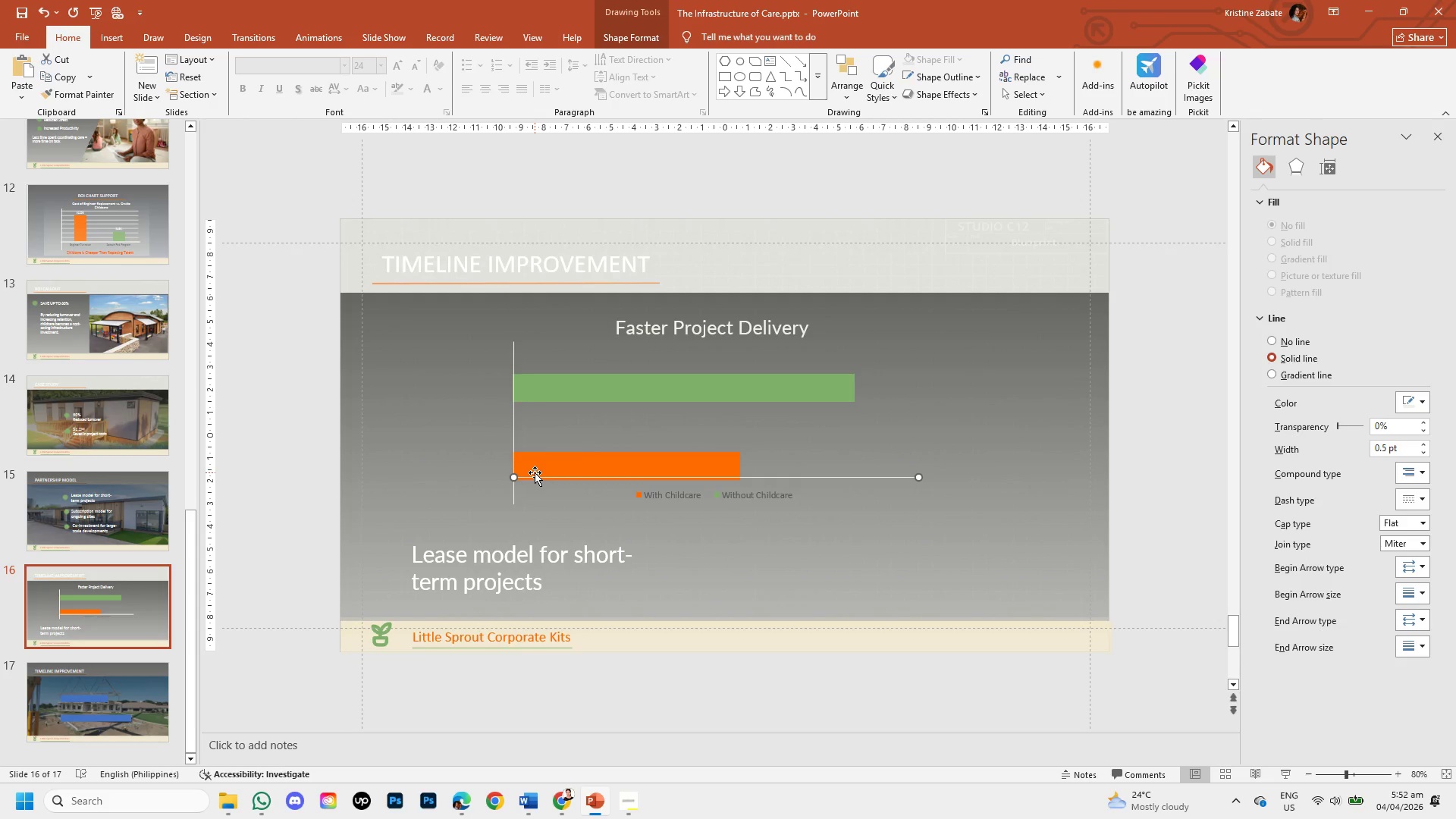 
key(ArrowDown)
 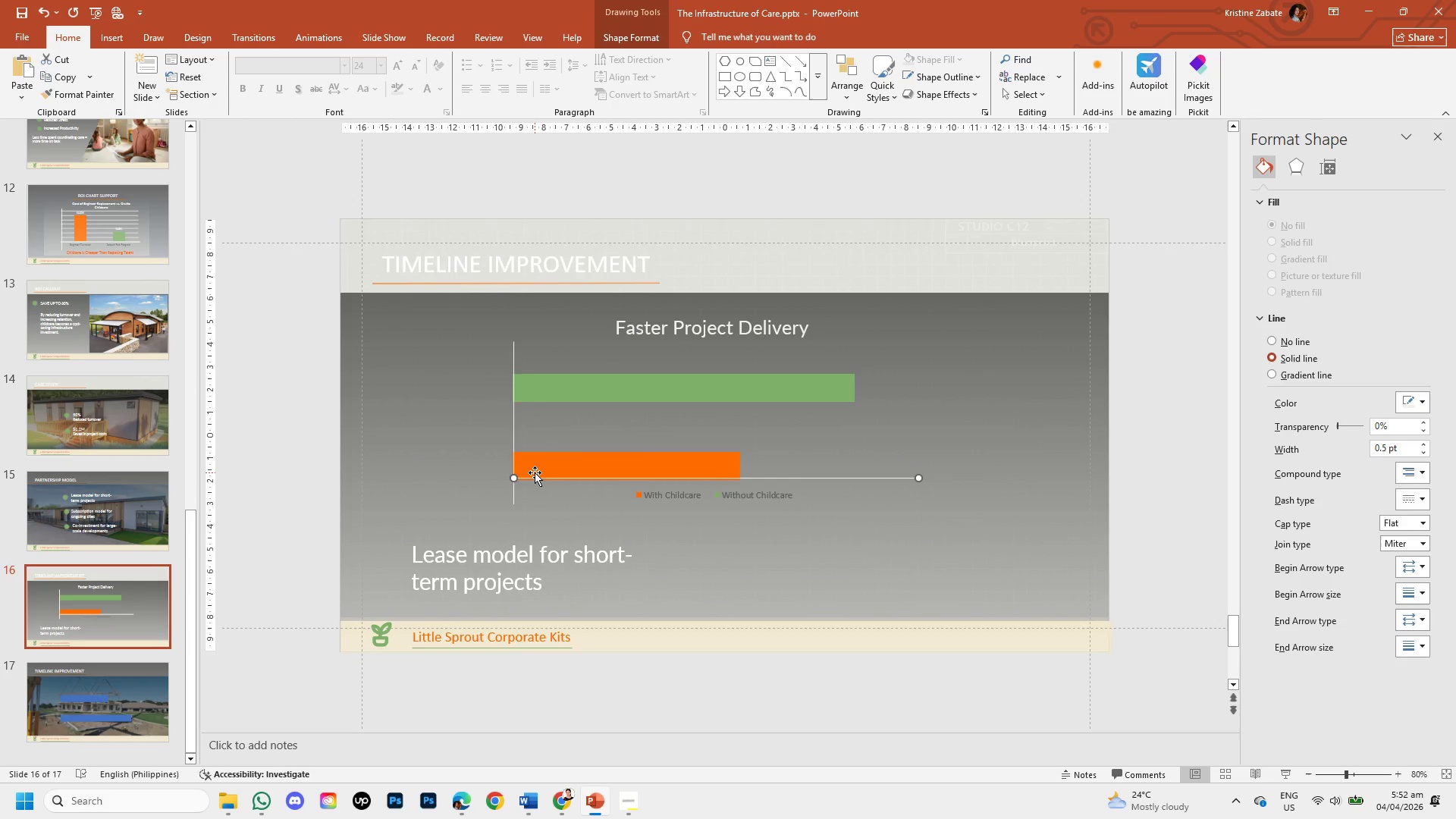 
key(ArrowDown)
 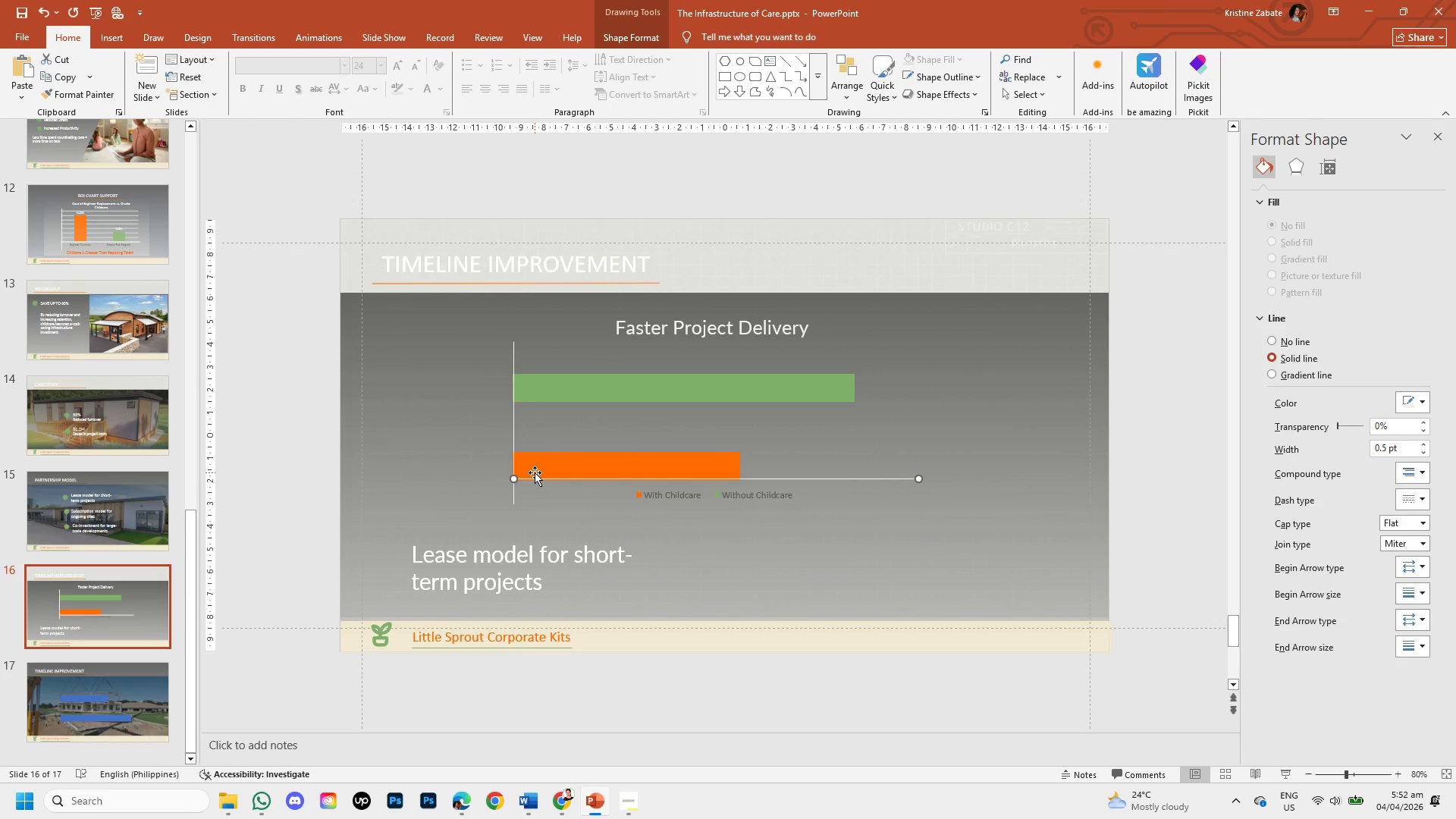 
key(ArrowDown)
 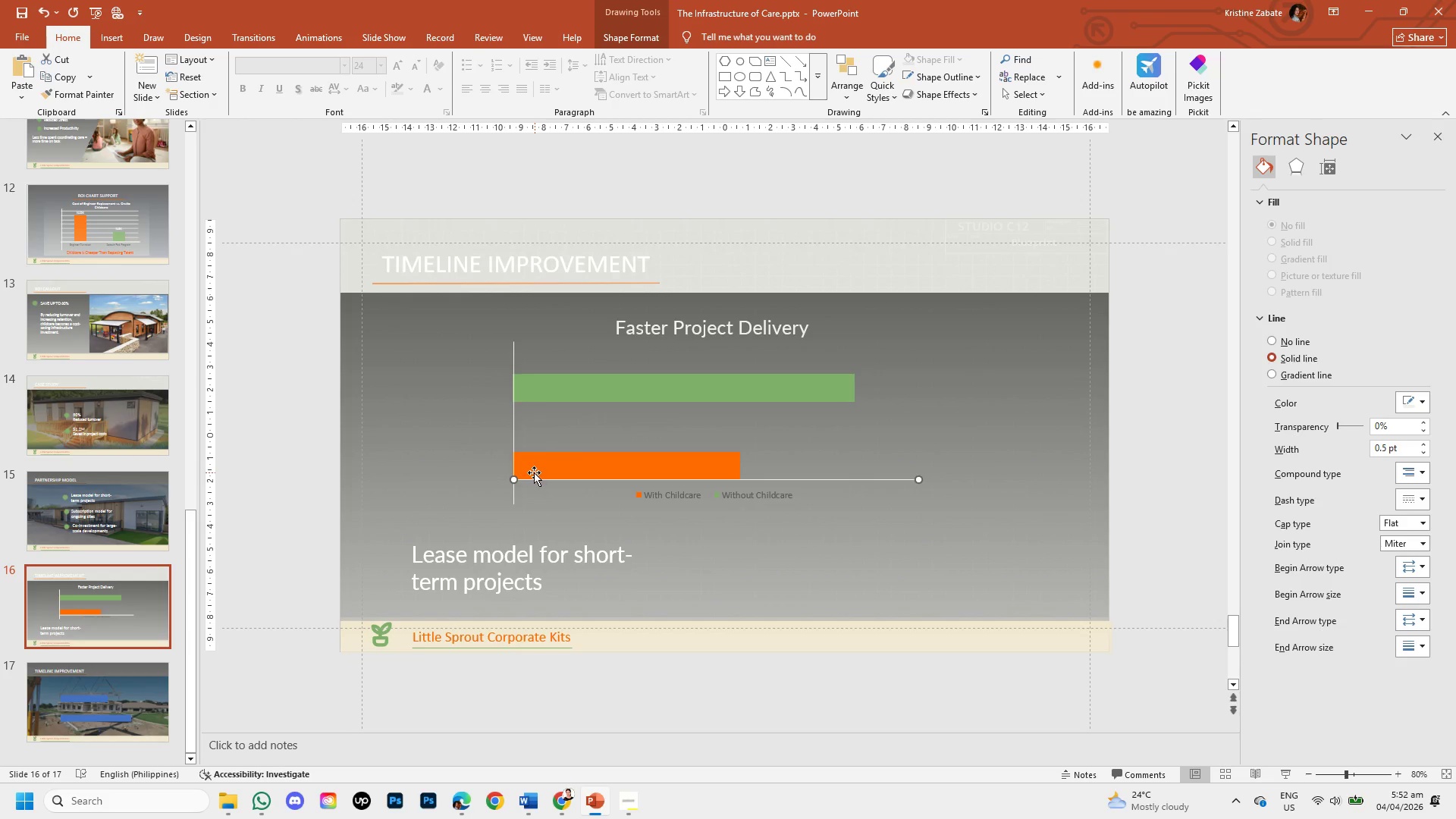 
left_click([551, 526])
 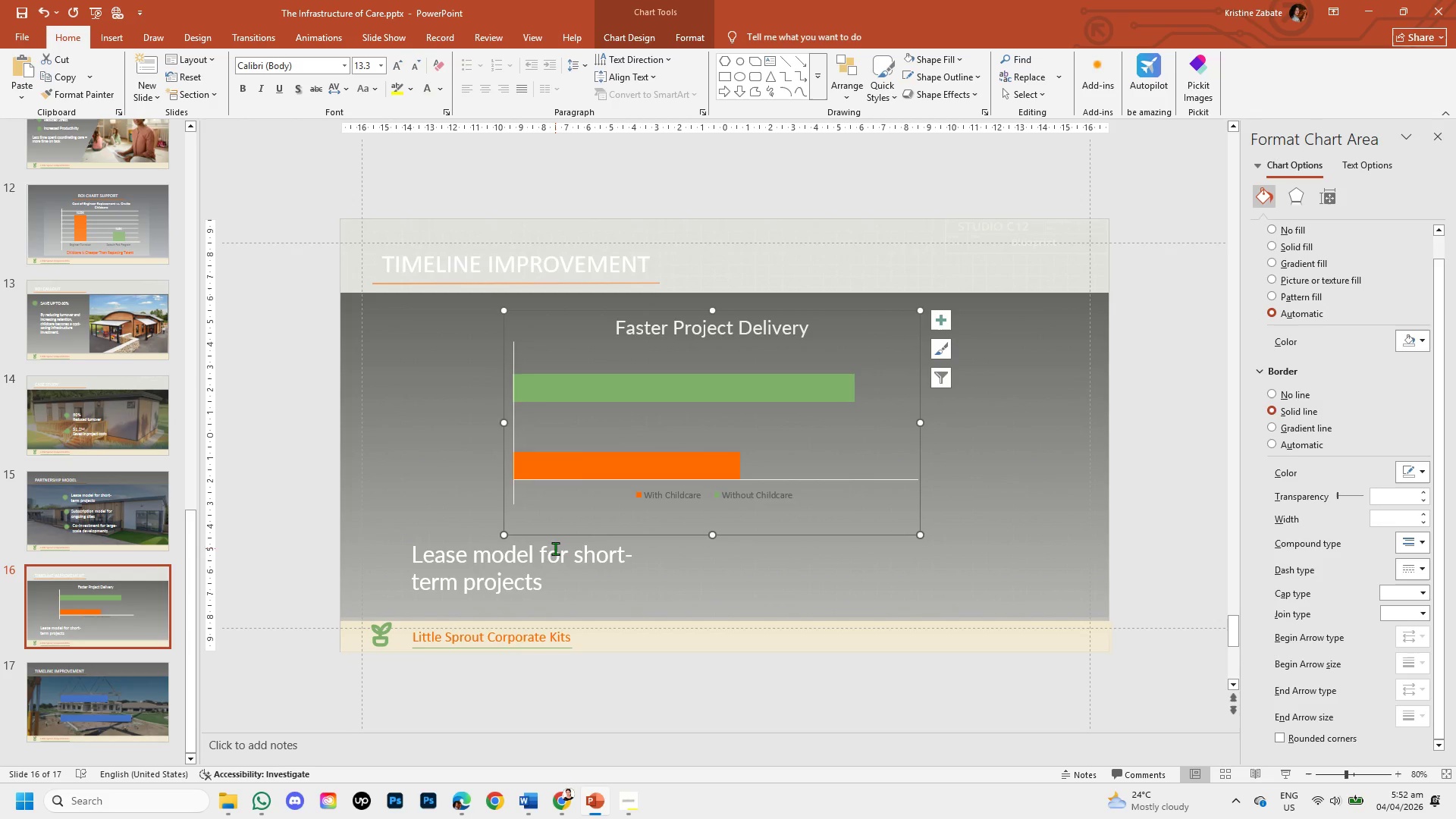 
left_click([527, 579])
 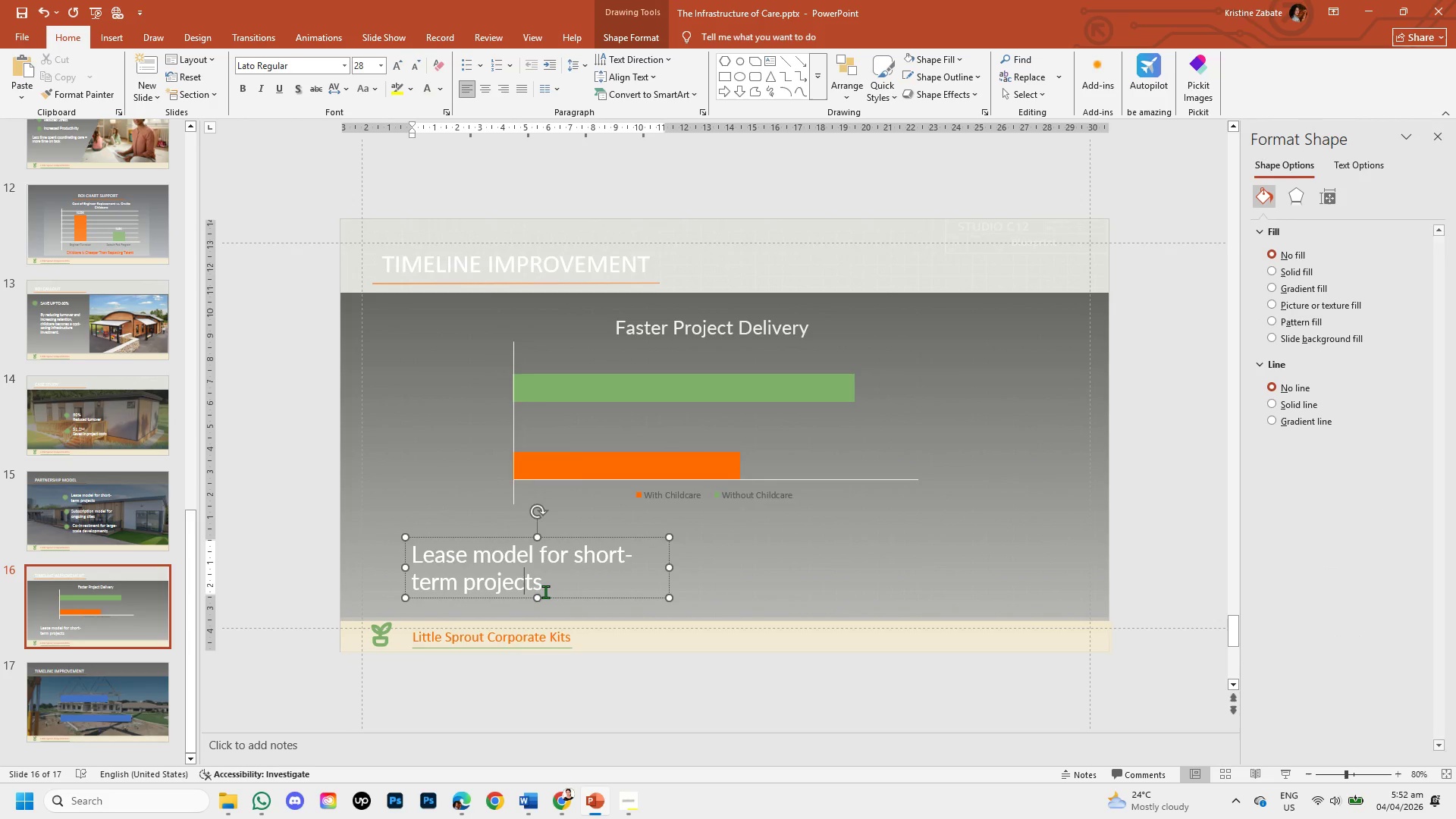 
left_click([548, 590])
 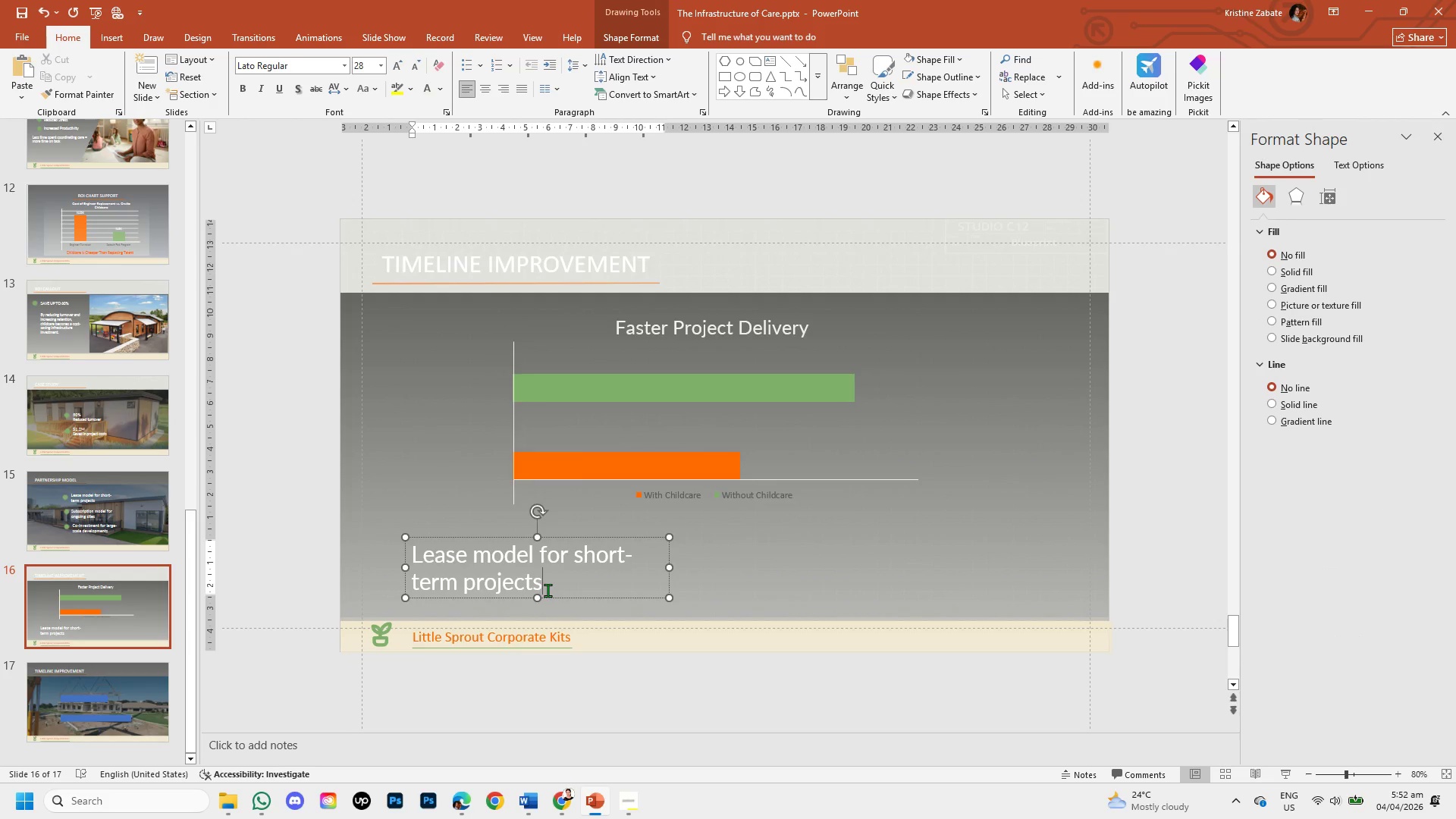 
left_click_drag(start_coordinate=[548, 590], to_coordinate=[458, 554])
 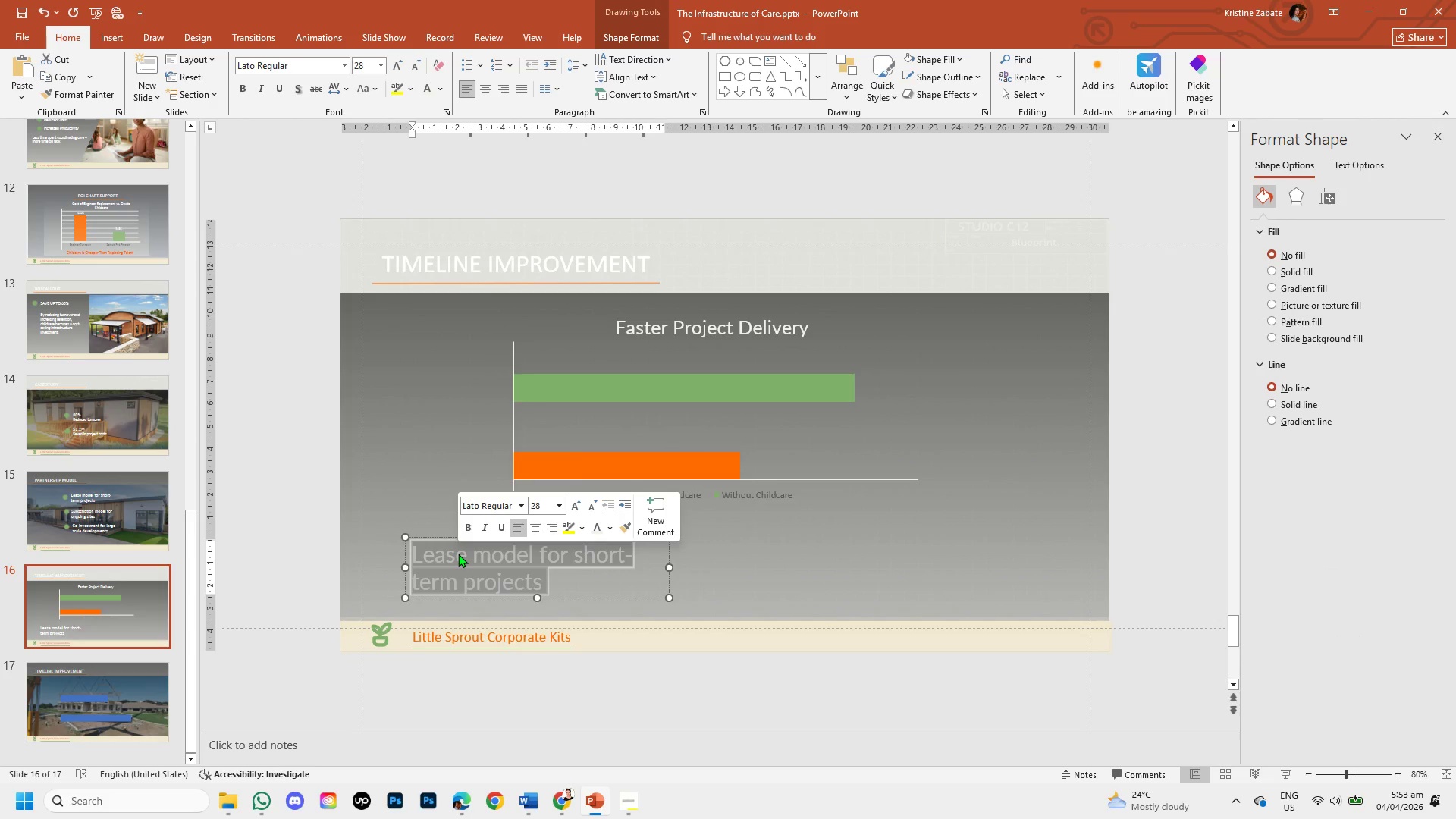 
key(Backspace)
 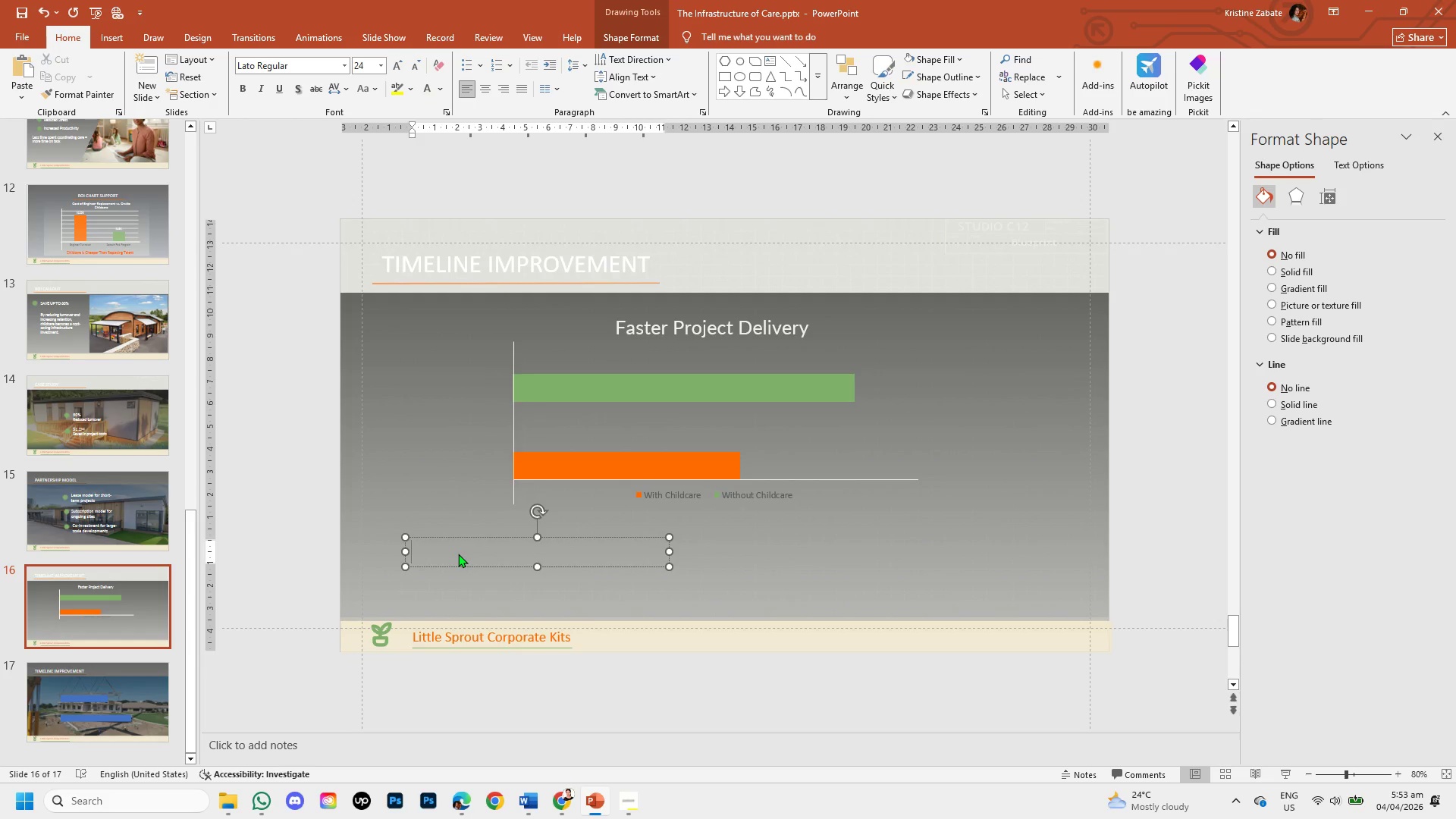 
wait(6.98)
 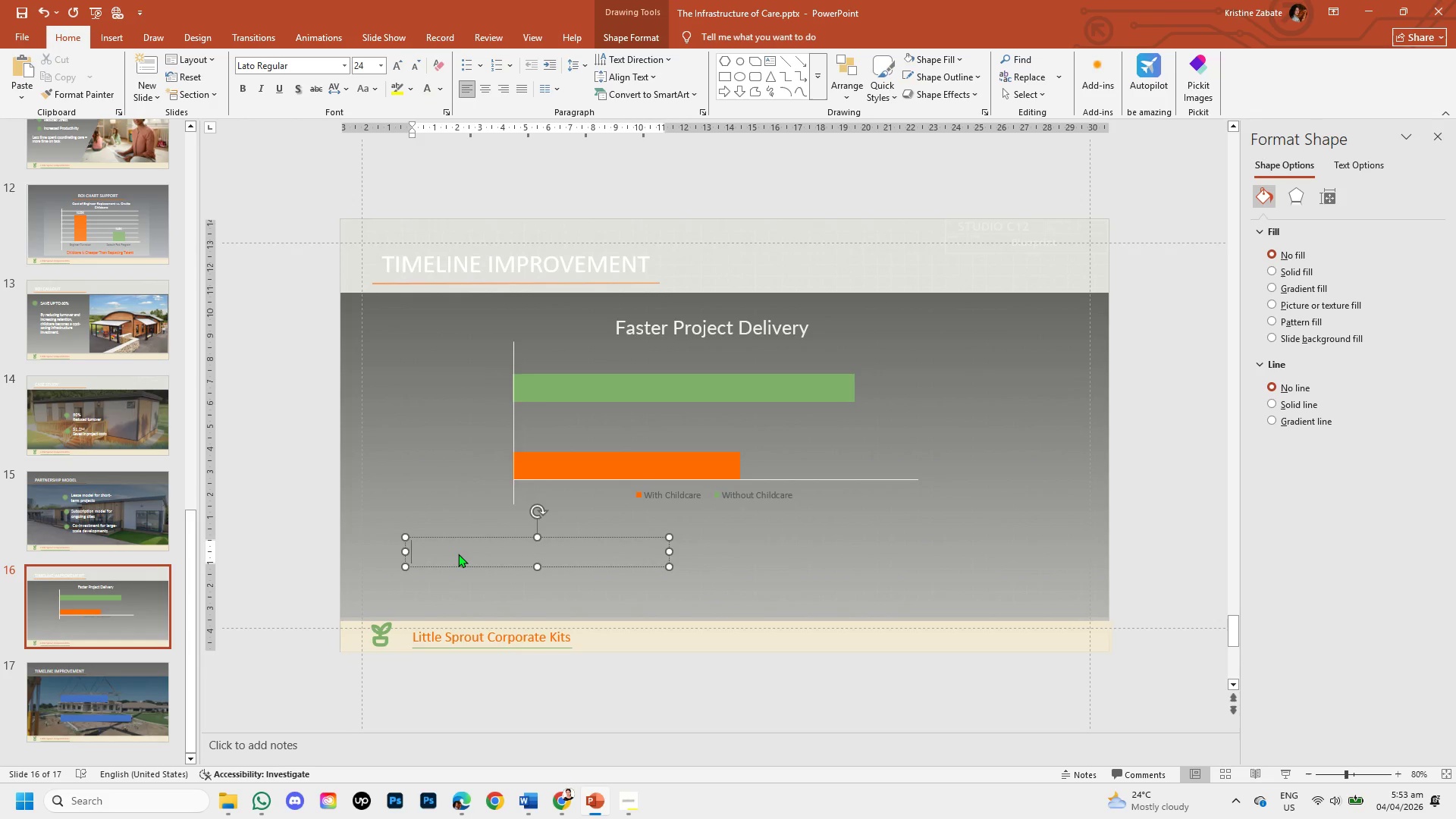 
type(Fewer)
 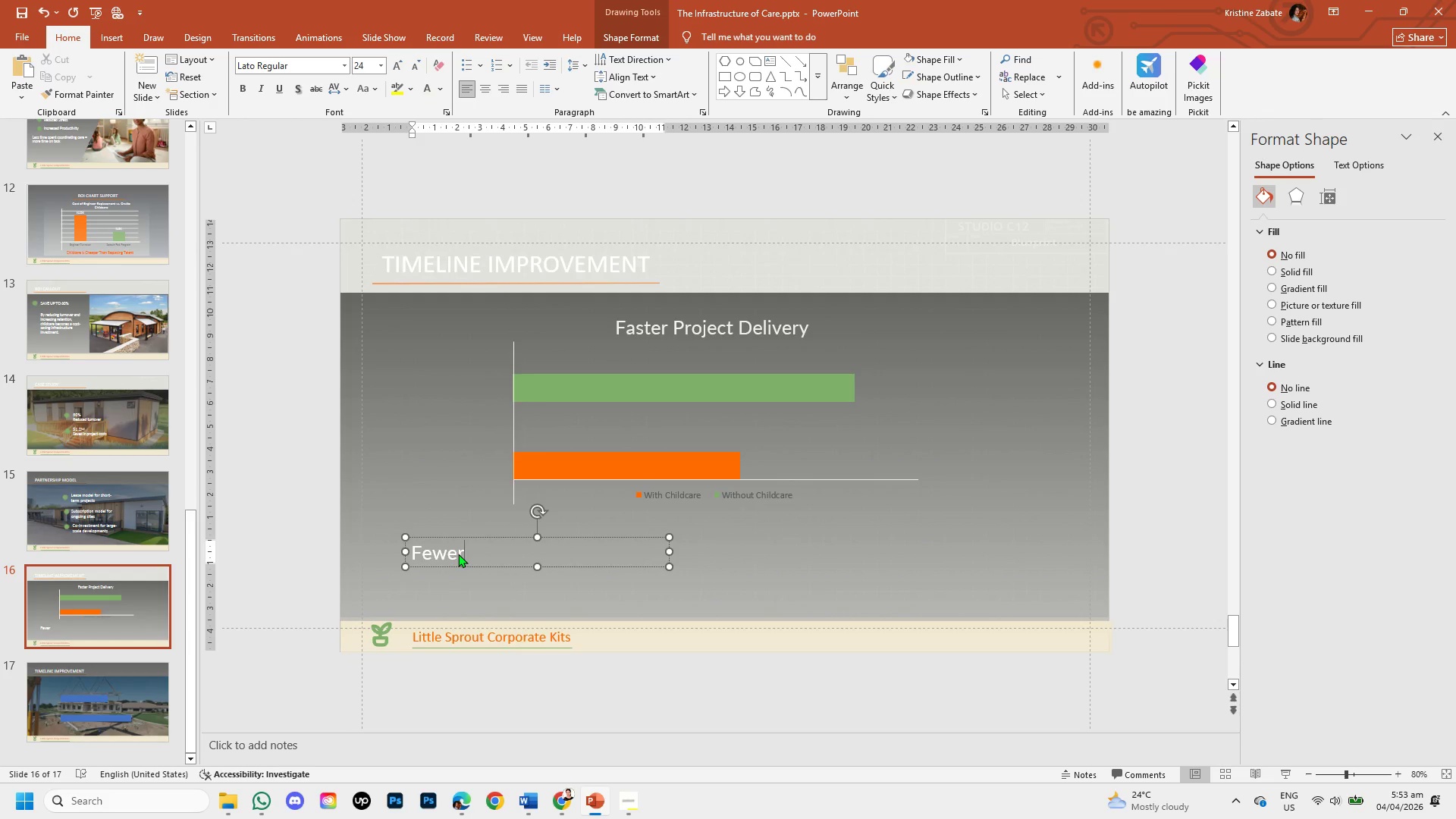 
key(Backspace)
 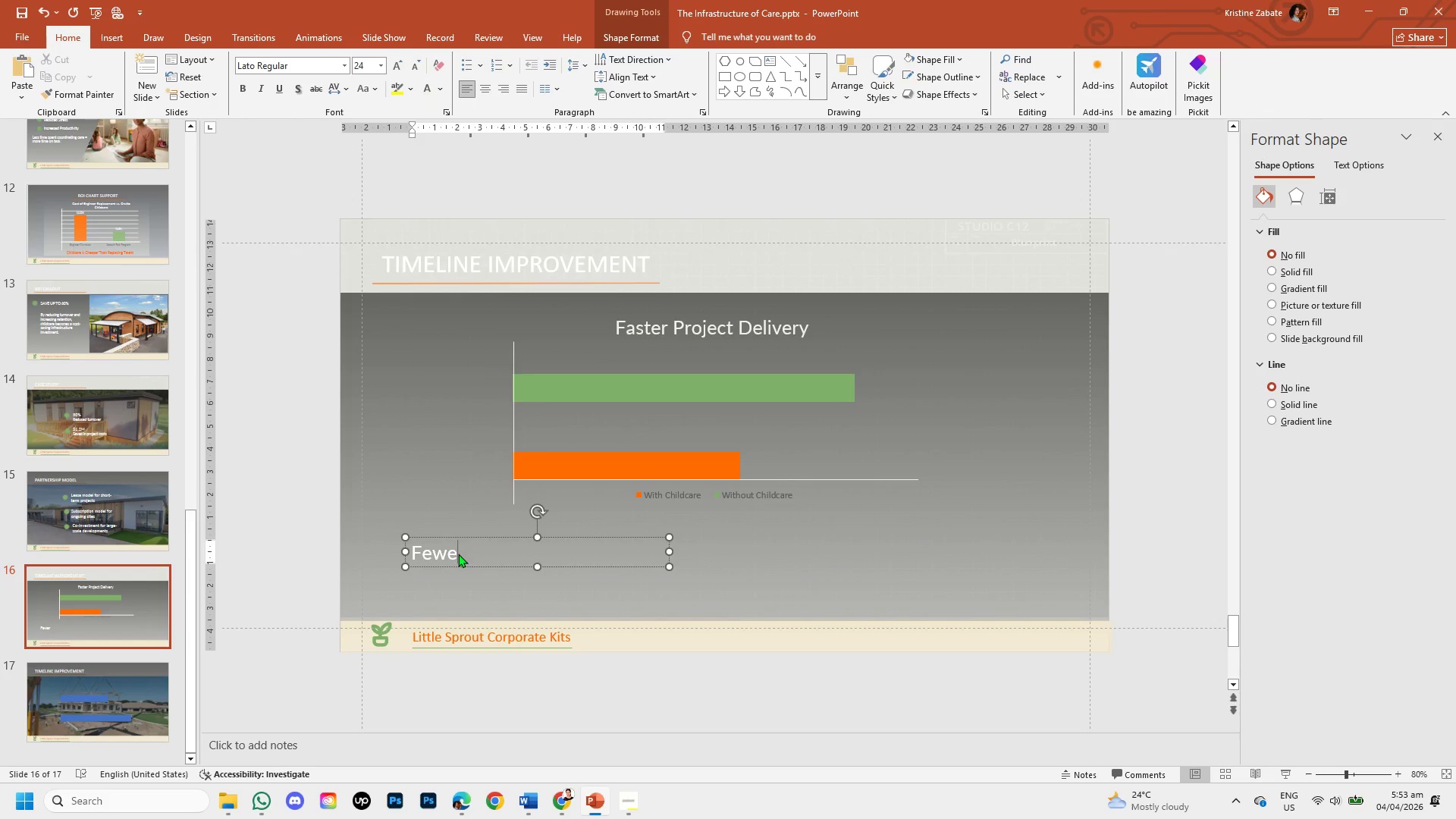 
key(Backspace)
 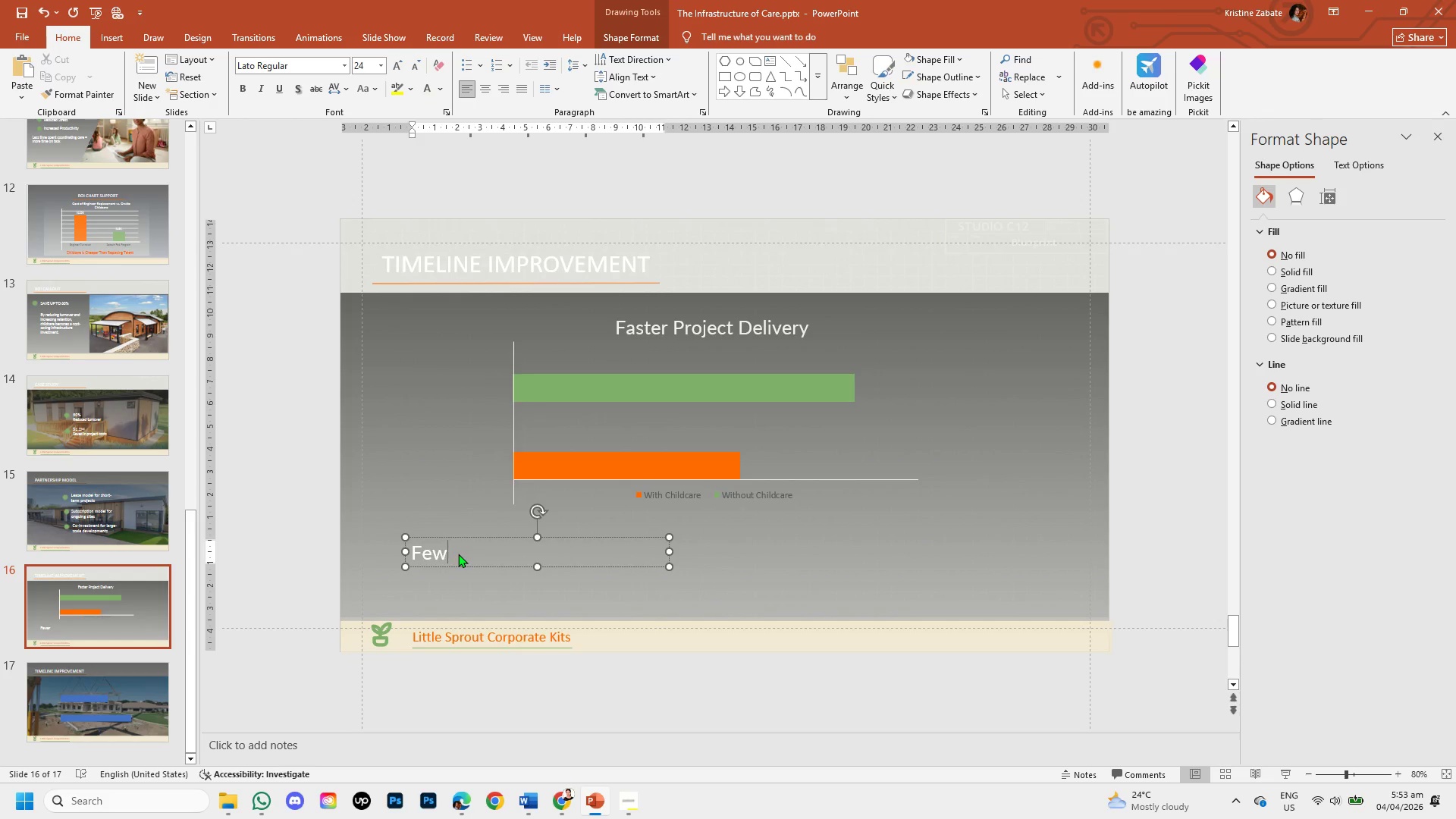 
key(Backspace)
 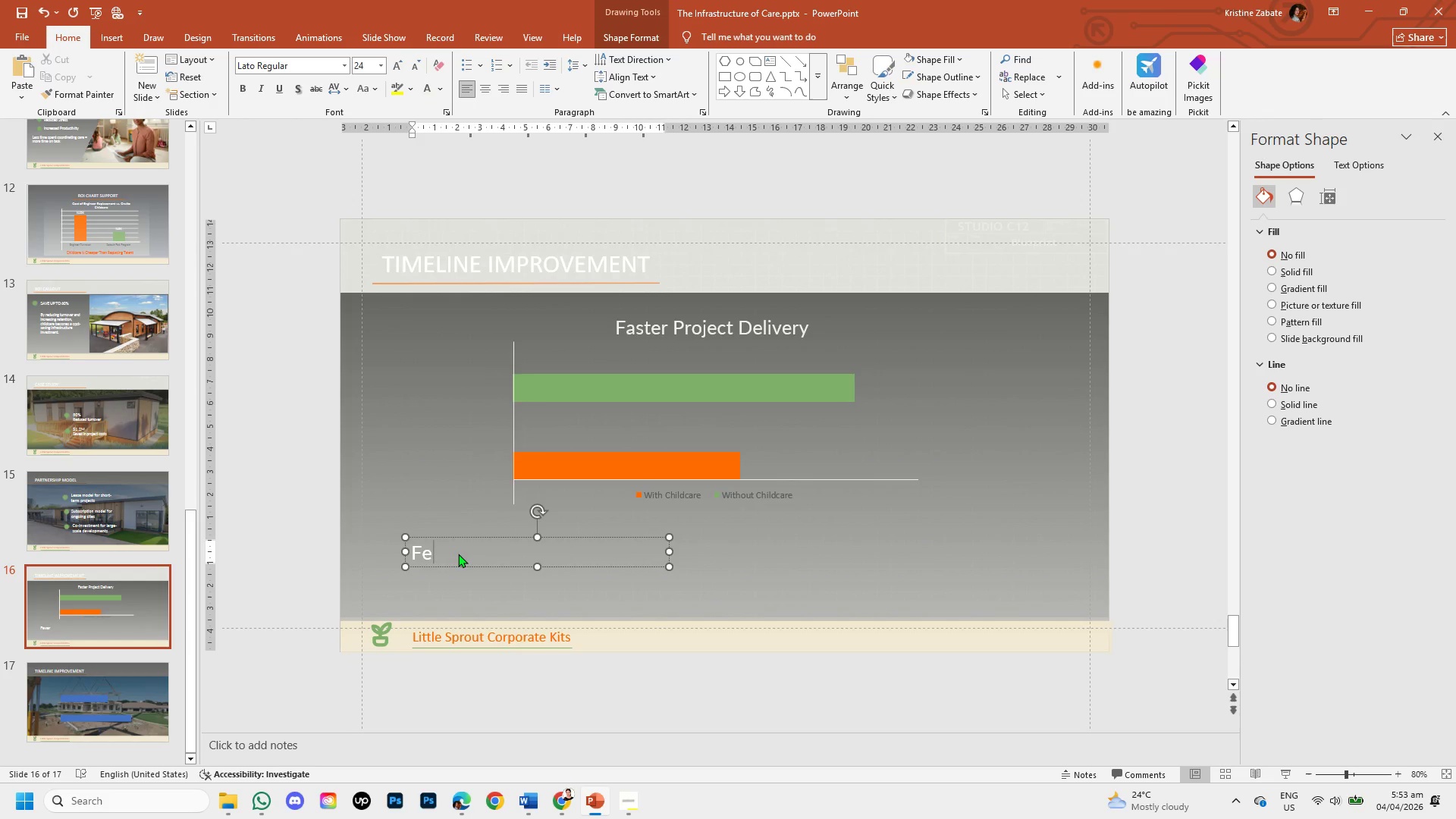 
key(Backspace)
 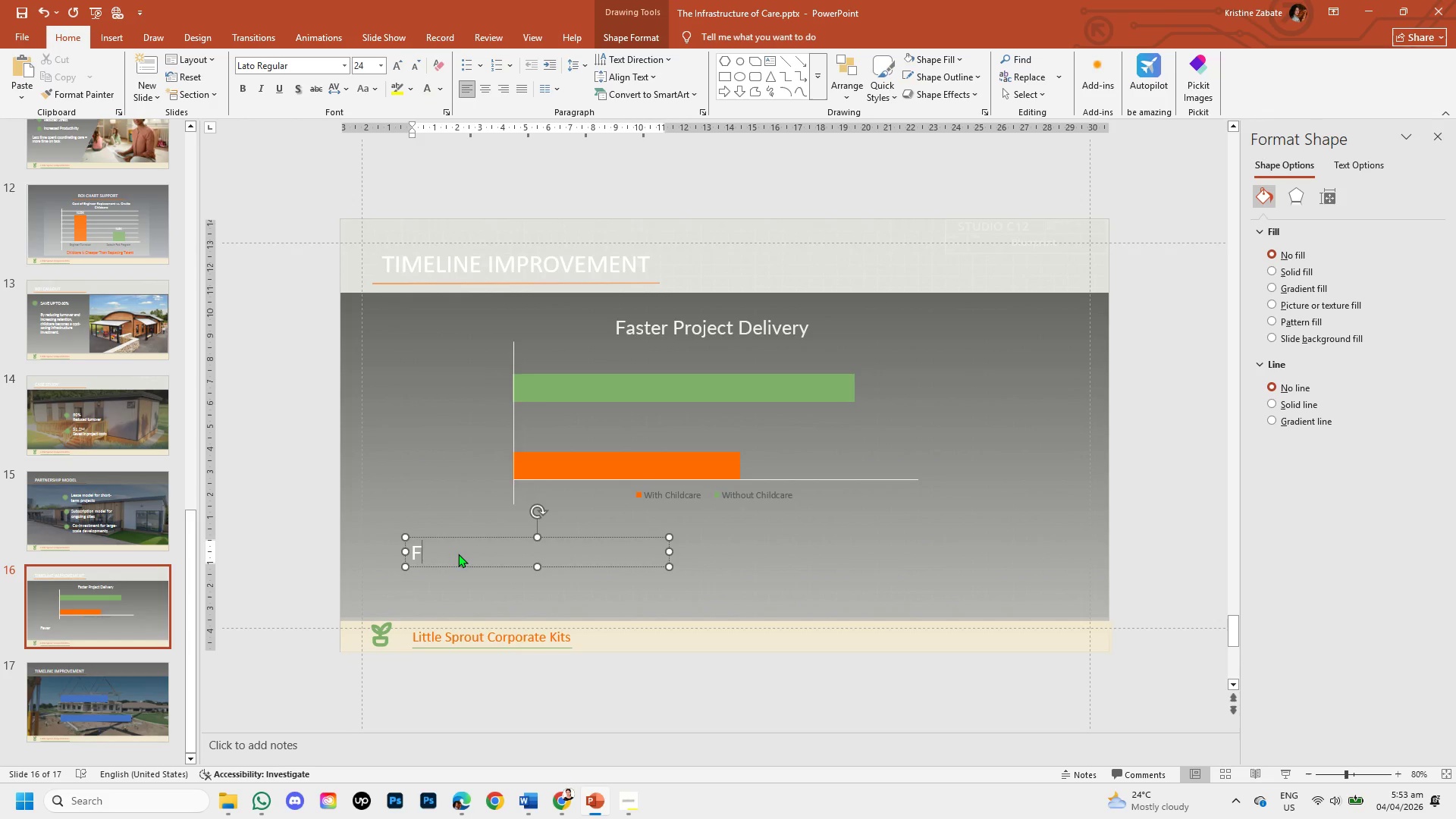 
key(Backspace)
 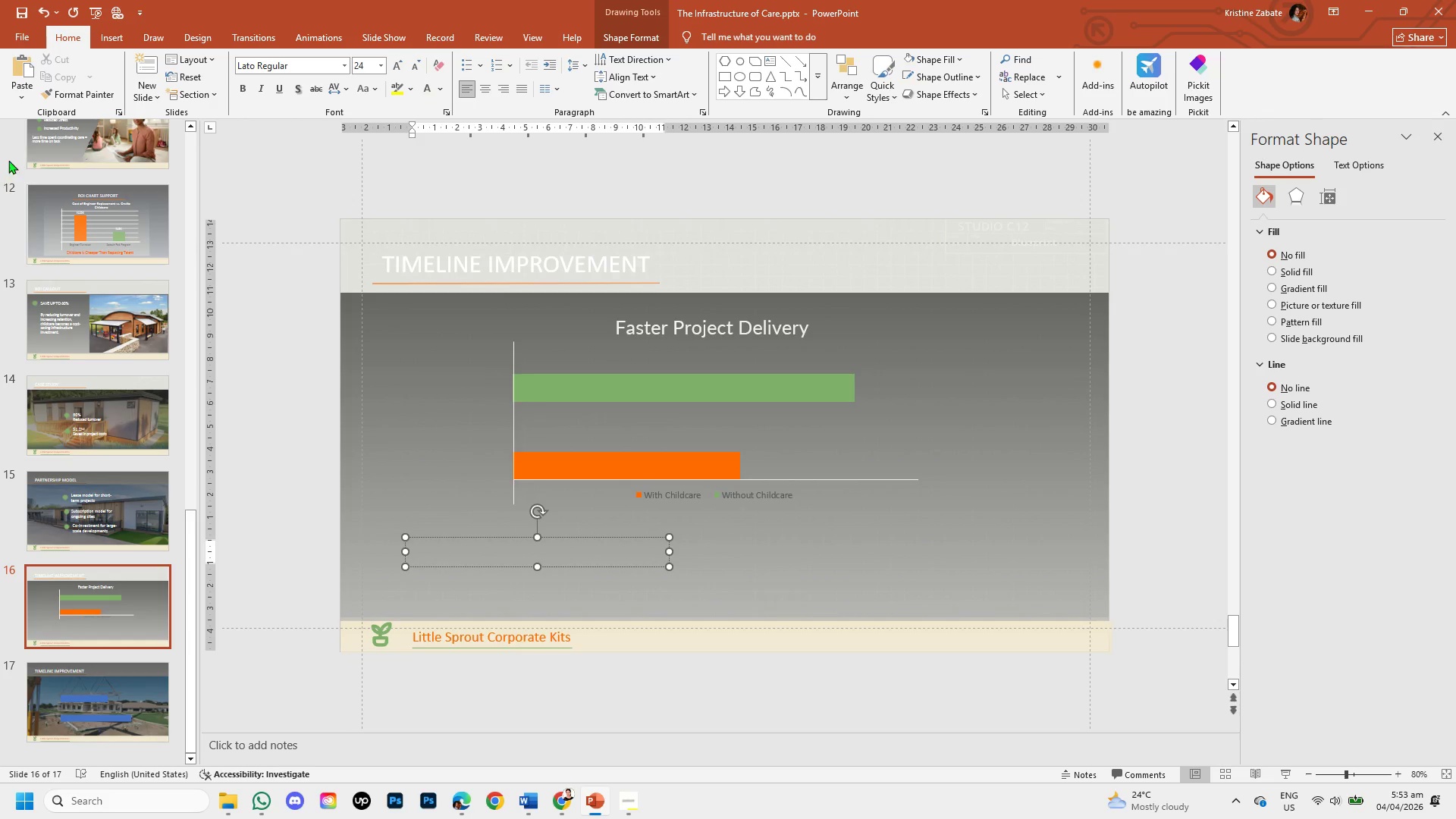 
left_click([67, 224])
 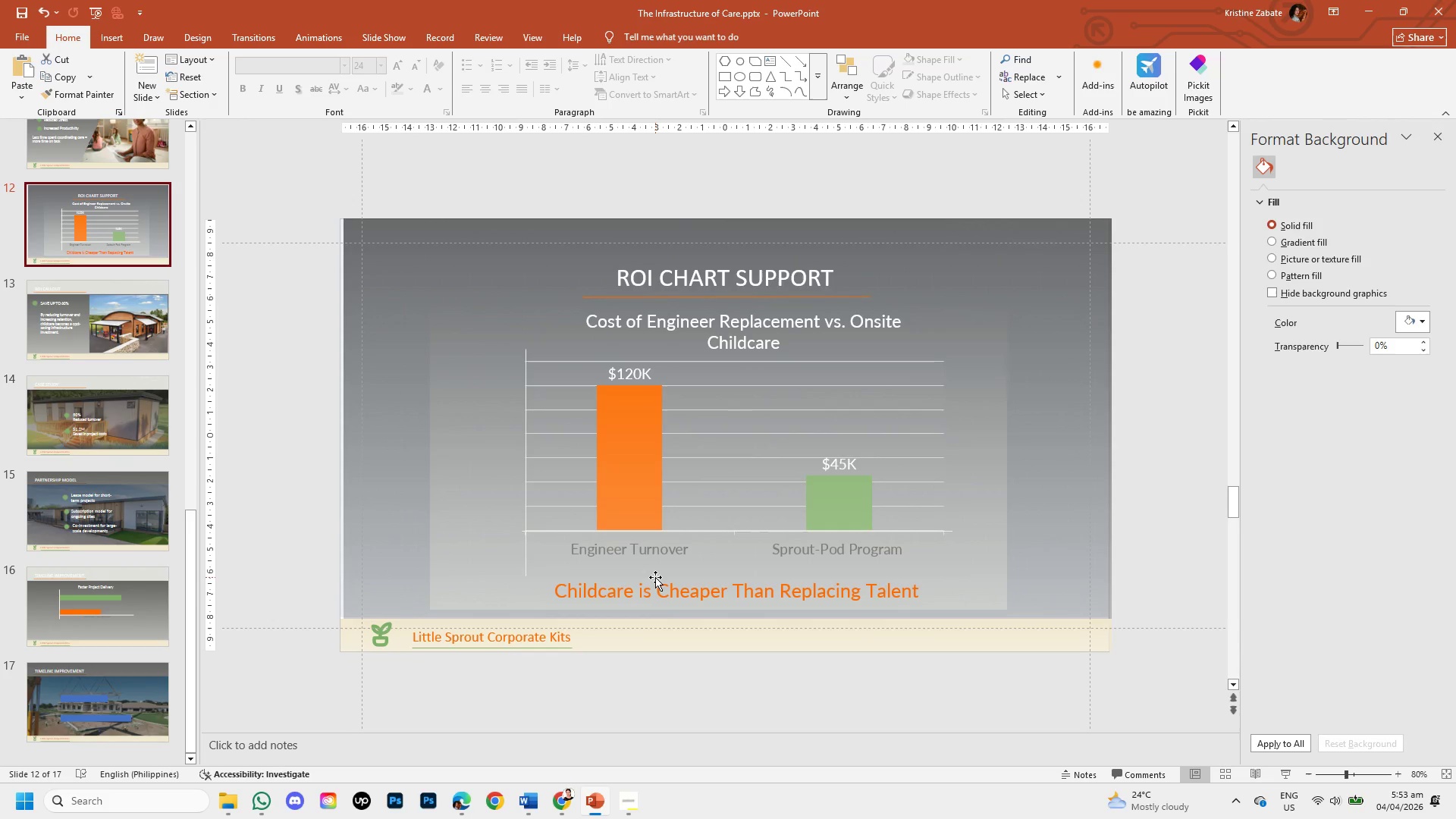 
left_click([664, 604])
 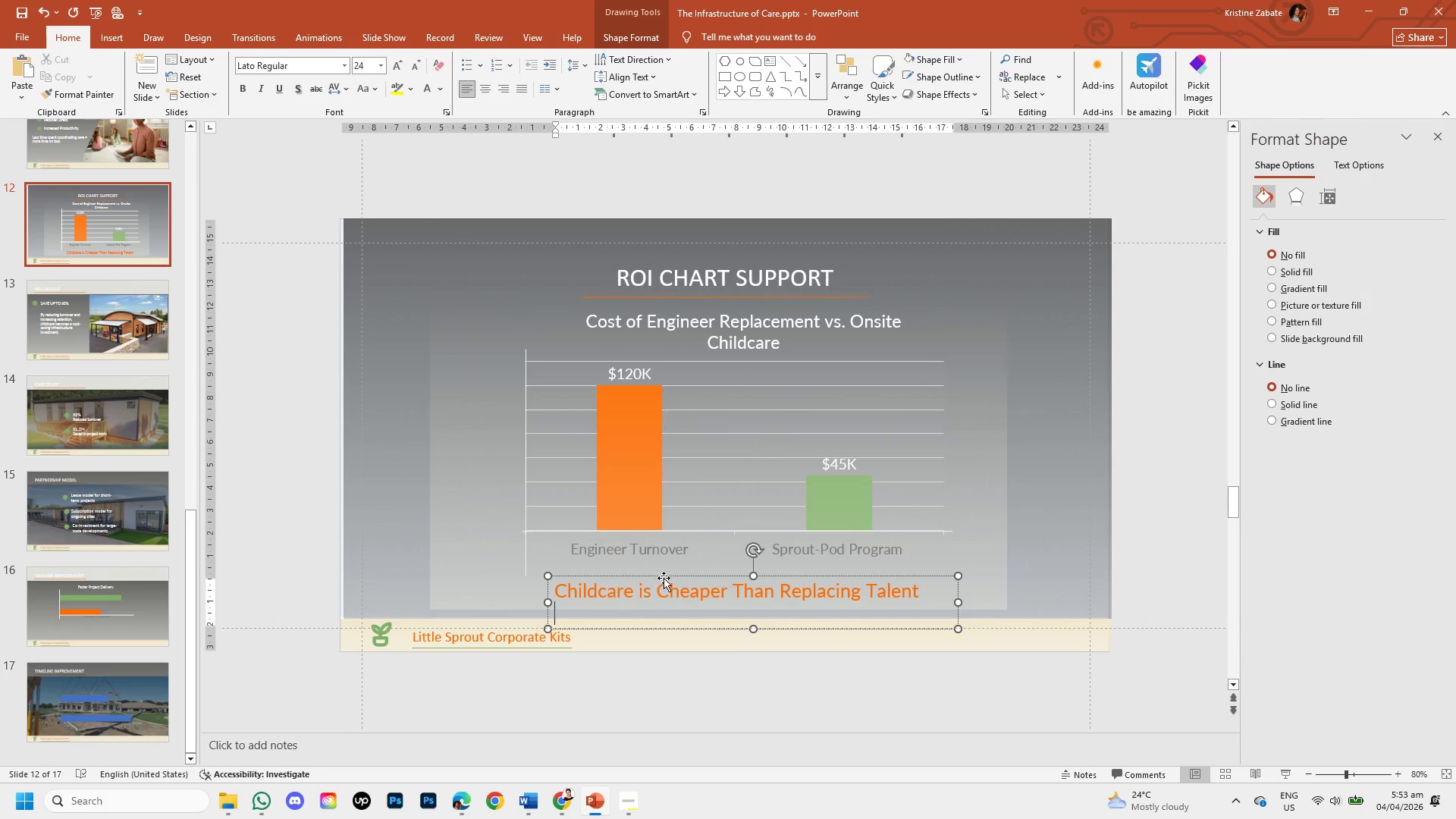 
left_click([664, 578])
 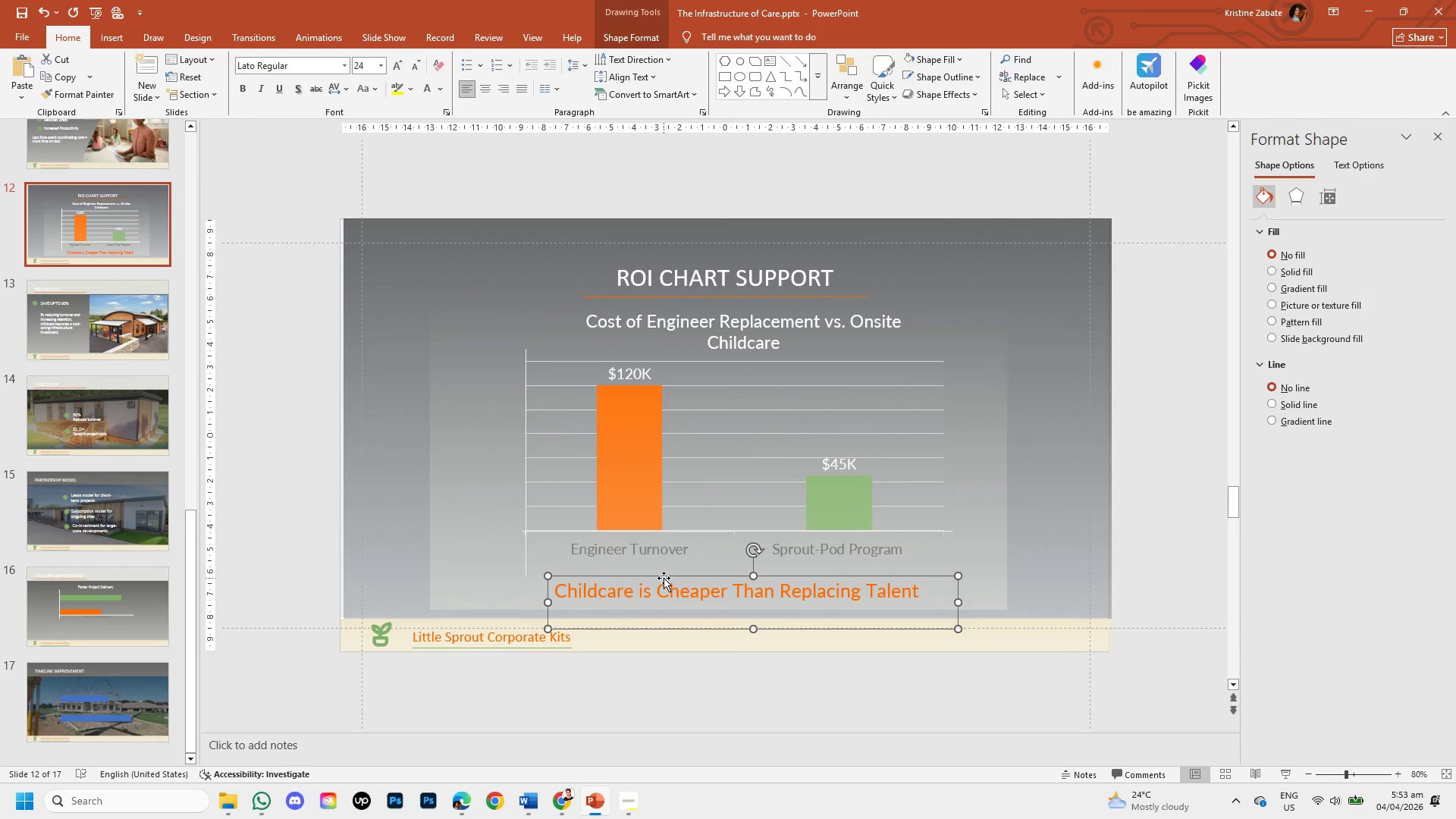 
key(Control+C)
 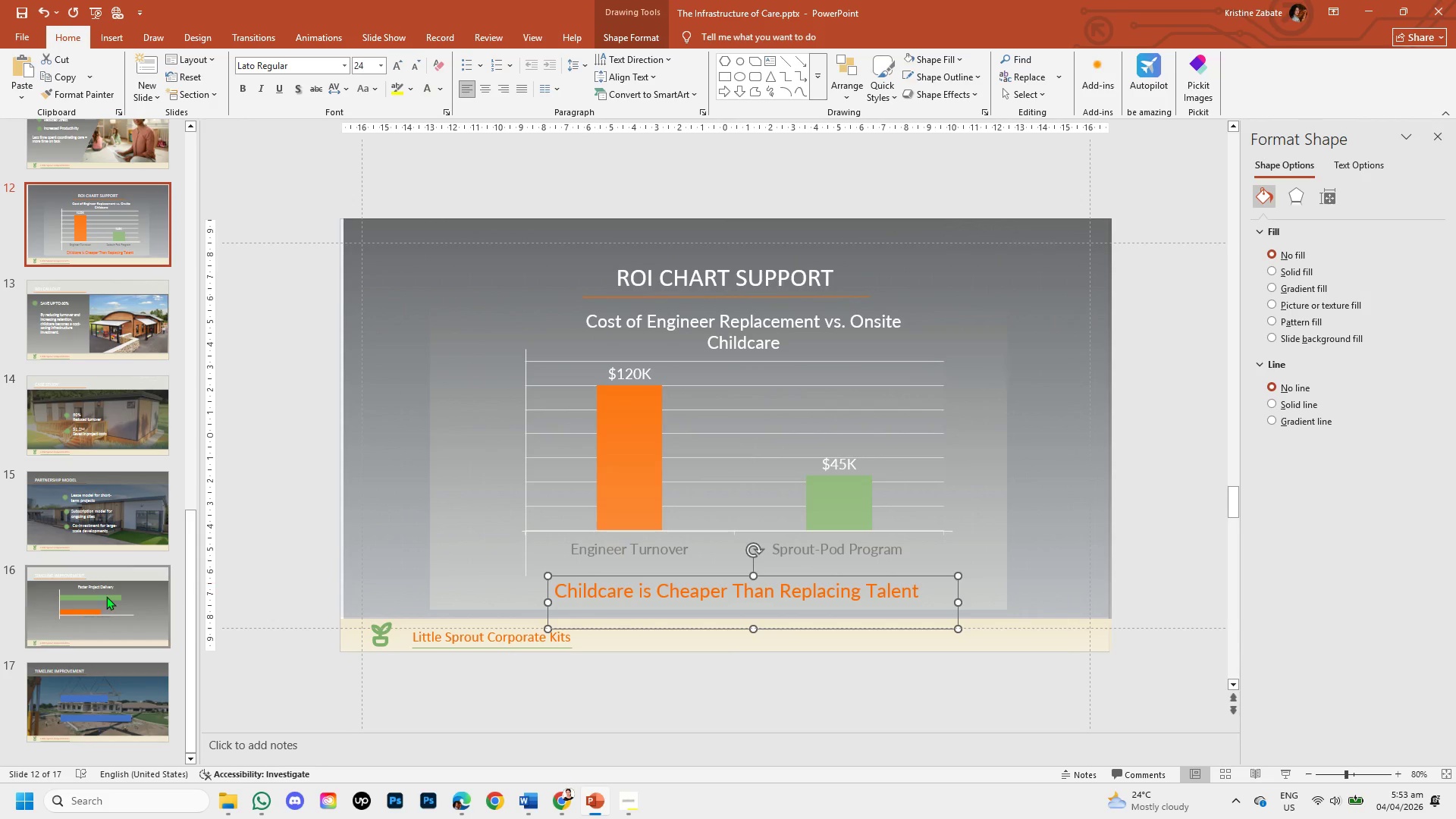 
left_click([104, 598])
 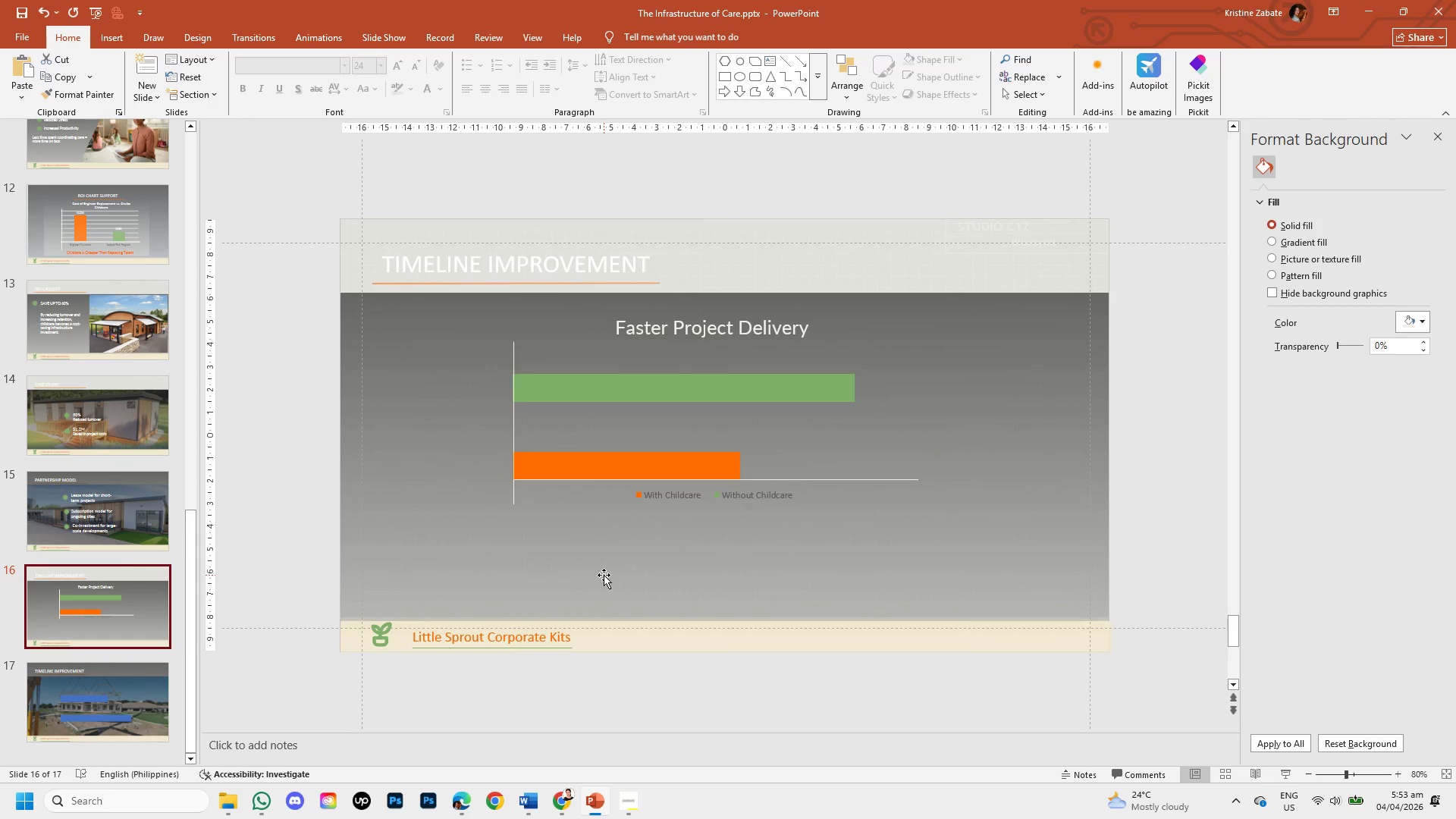 
hold_key(key=ControlLeft, duration=0.95)
 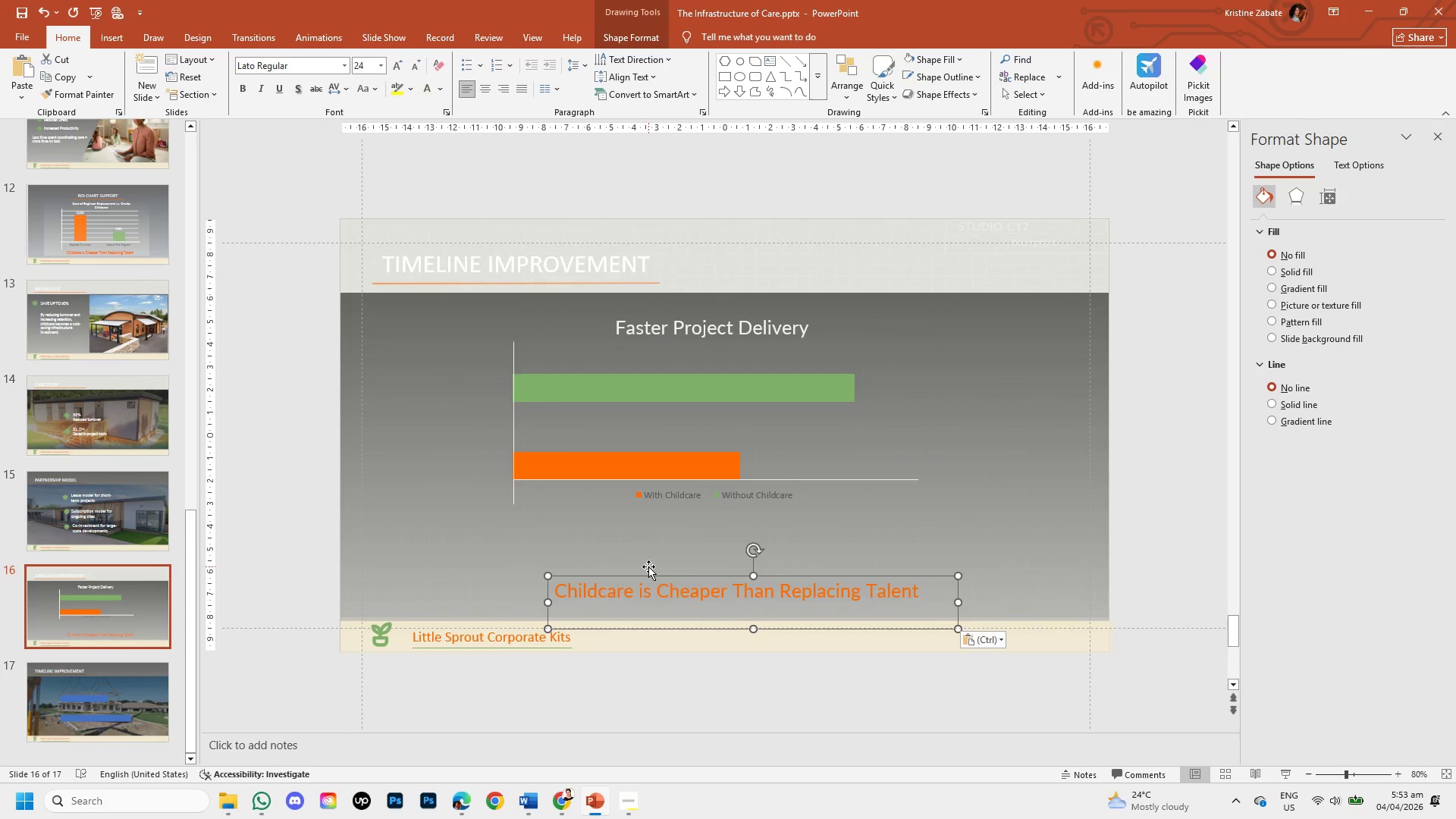 
left_click_drag(start_coordinate=[653, 578], to_coordinate=[632, 558])
 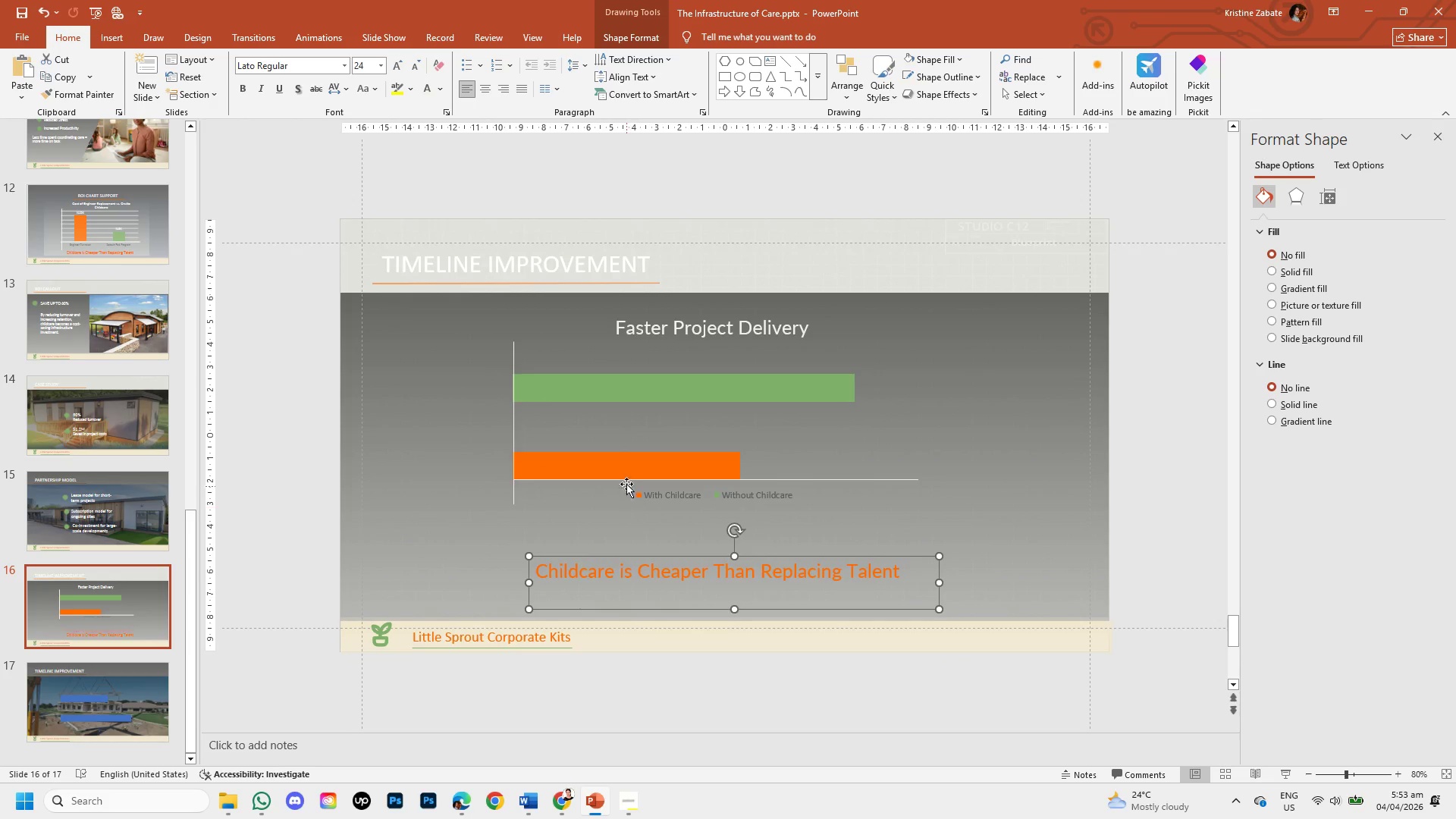 
left_click([626, 471])
 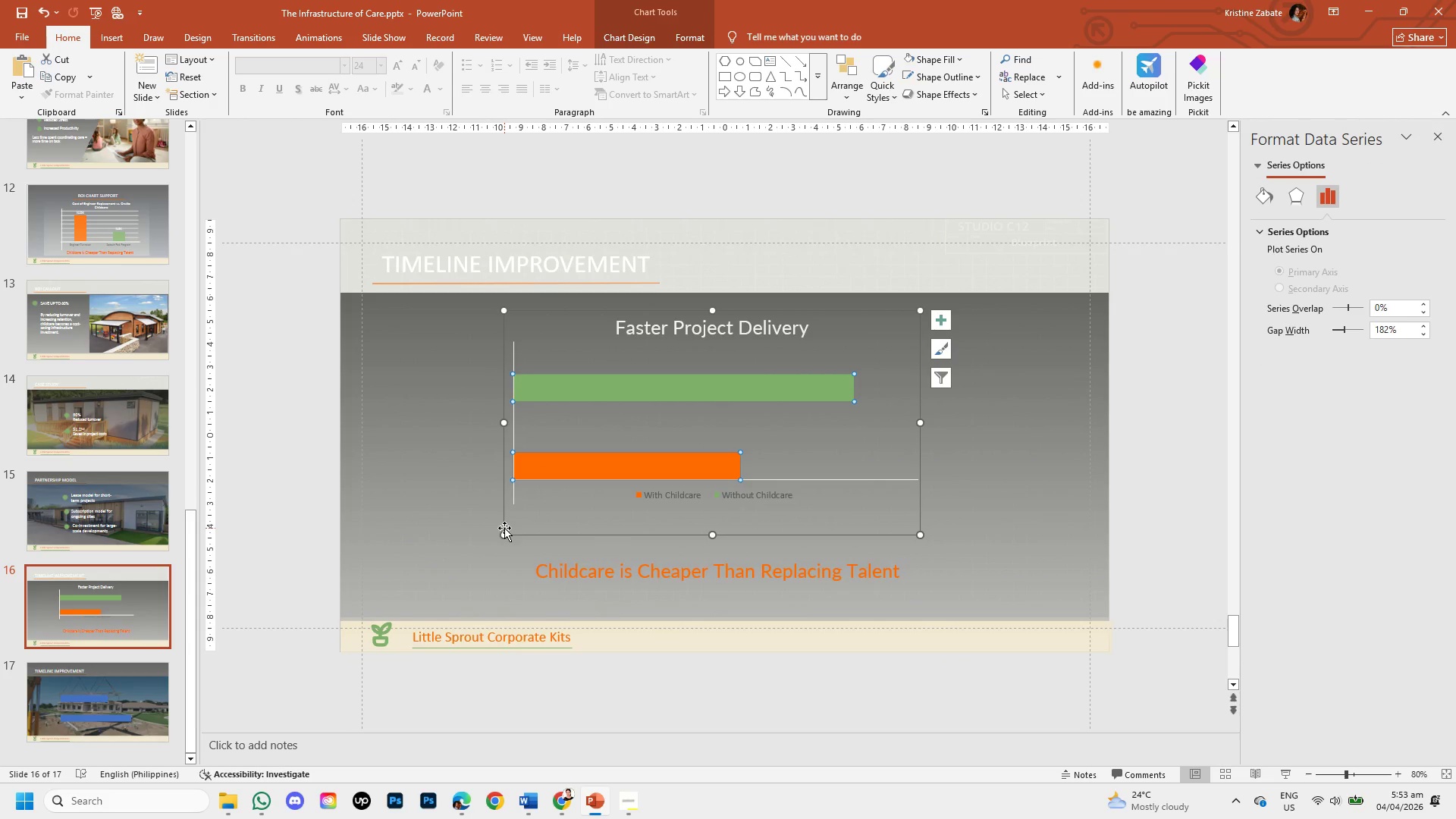 
left_click_drag(start_coordinate=[504, 535], to_coordinate=[502, 573])
 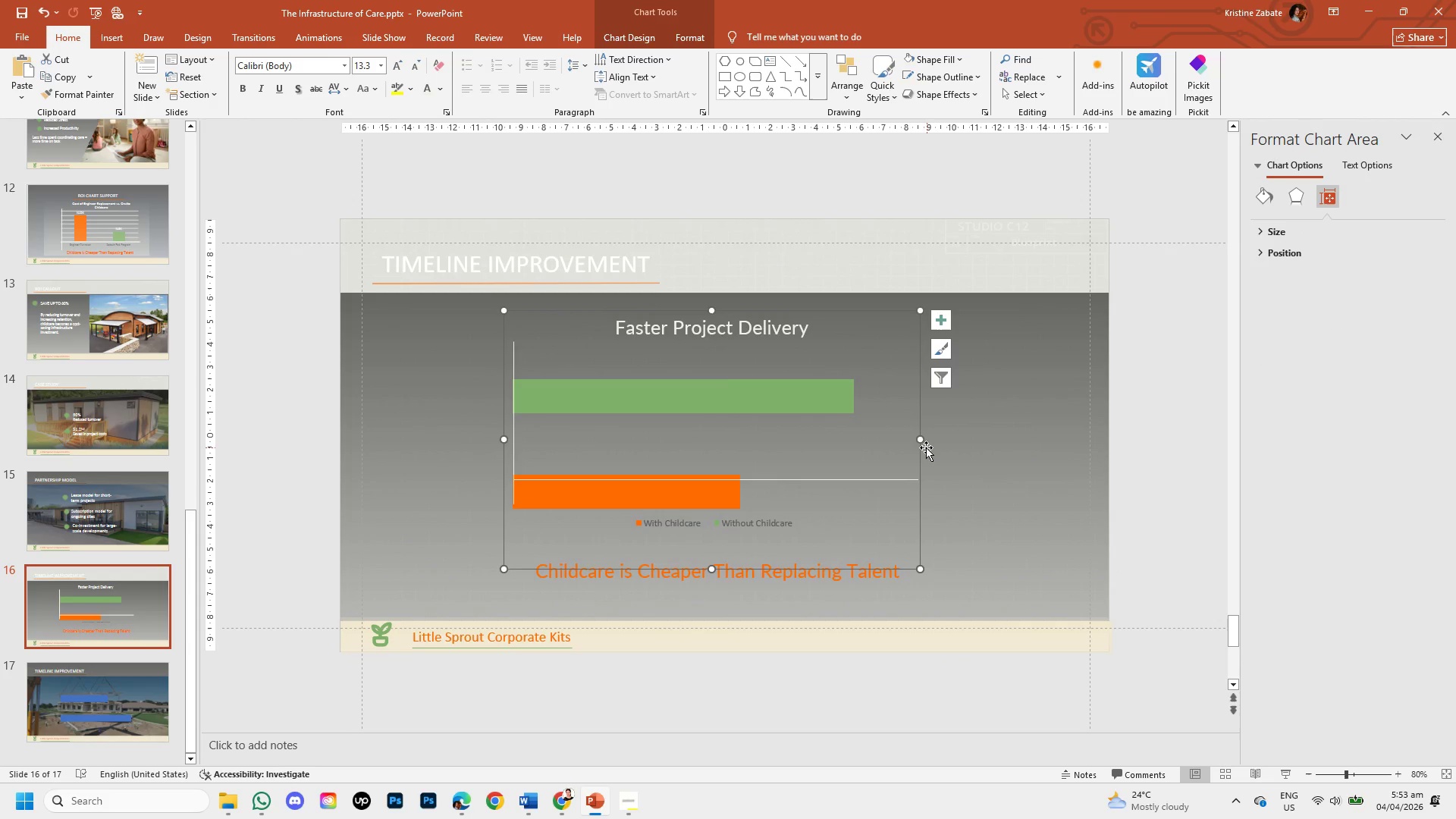 
left_click_drag(start_coordinate=[924, 435], to_coordinate=[976, 439])
 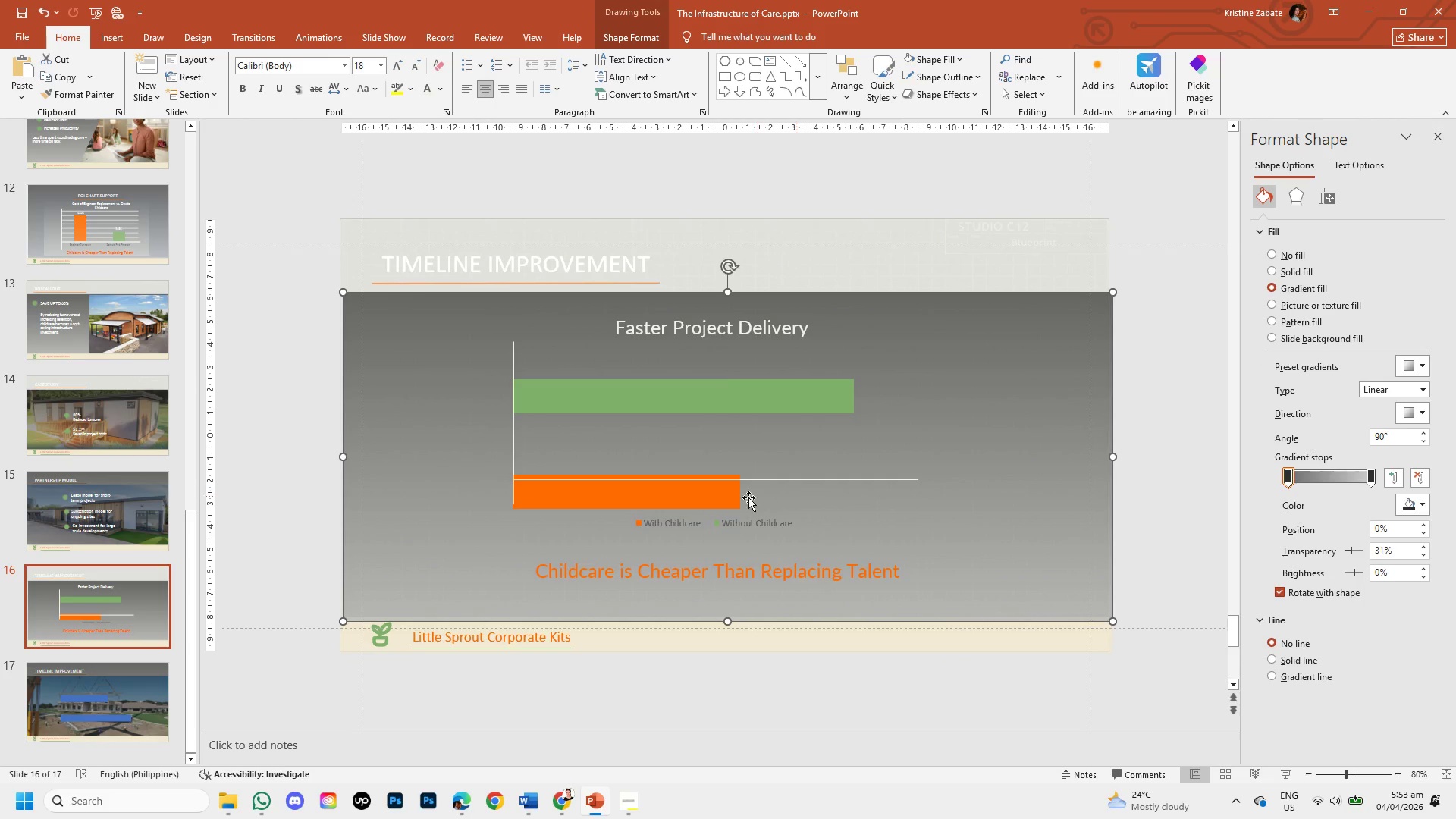 
key(Control+Z)
 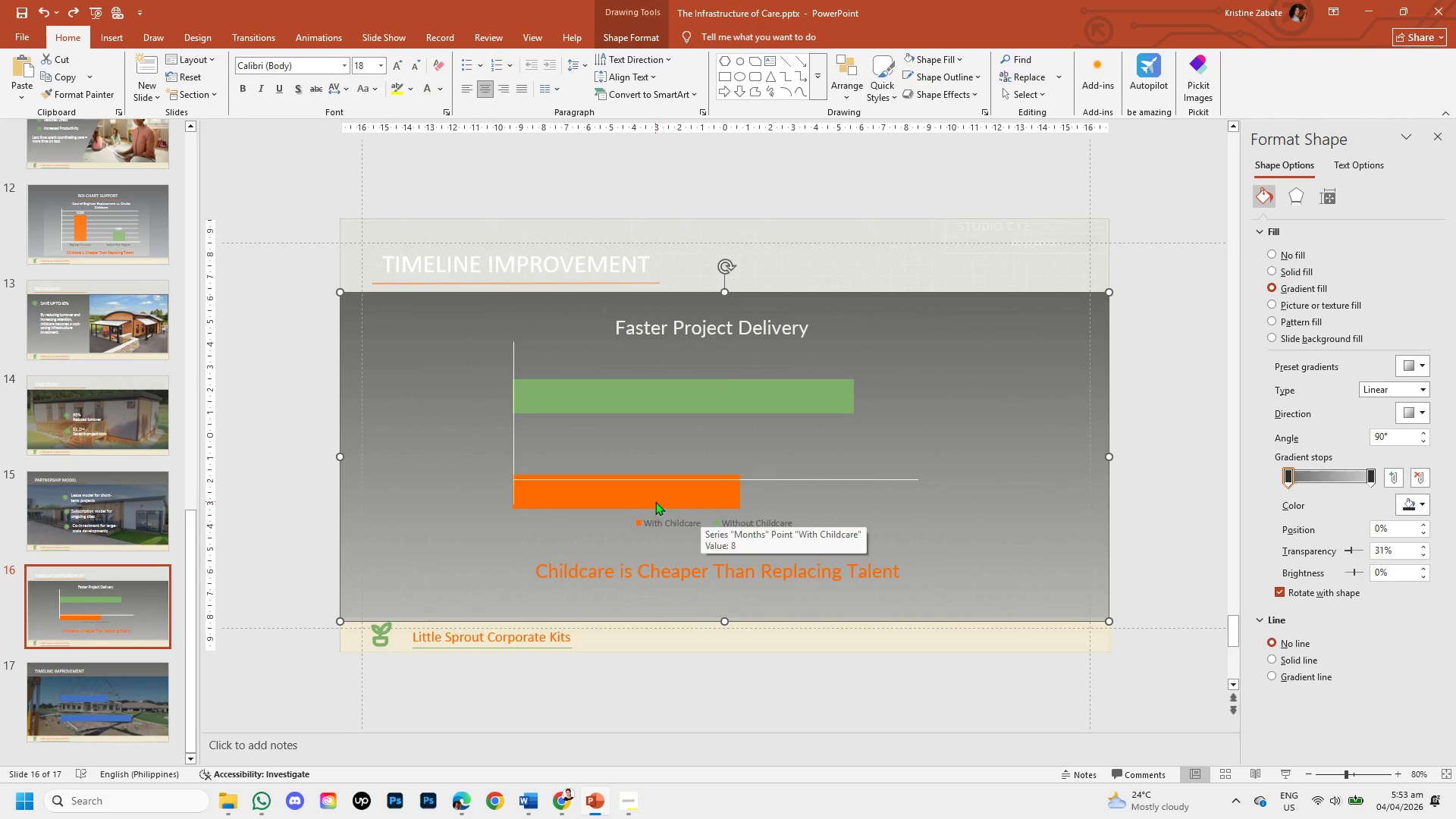 
left_click([654, 497])
 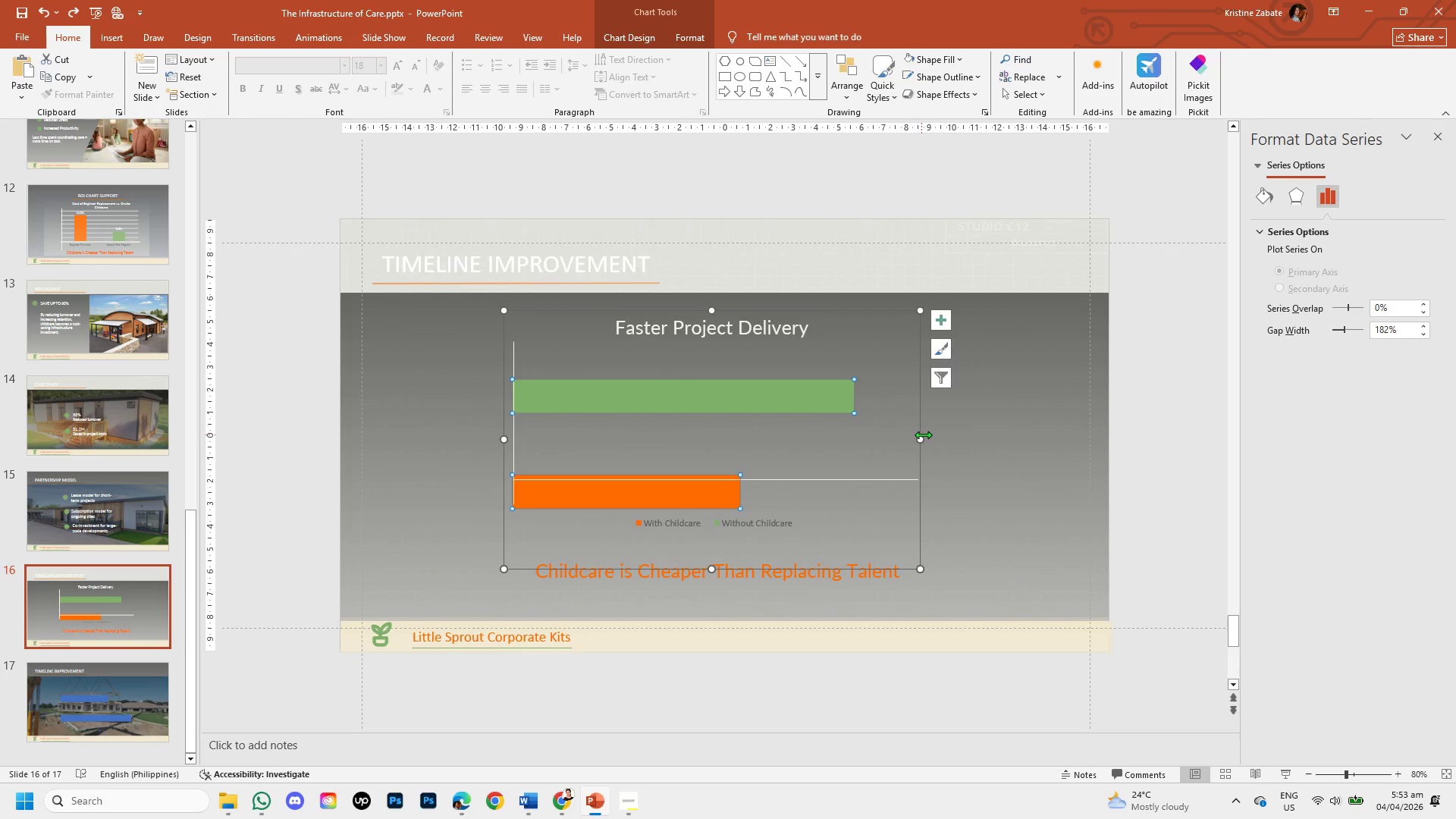 
left_click_drag(start_coordinate=[921, 439], to_coordinate=[982, 439])
 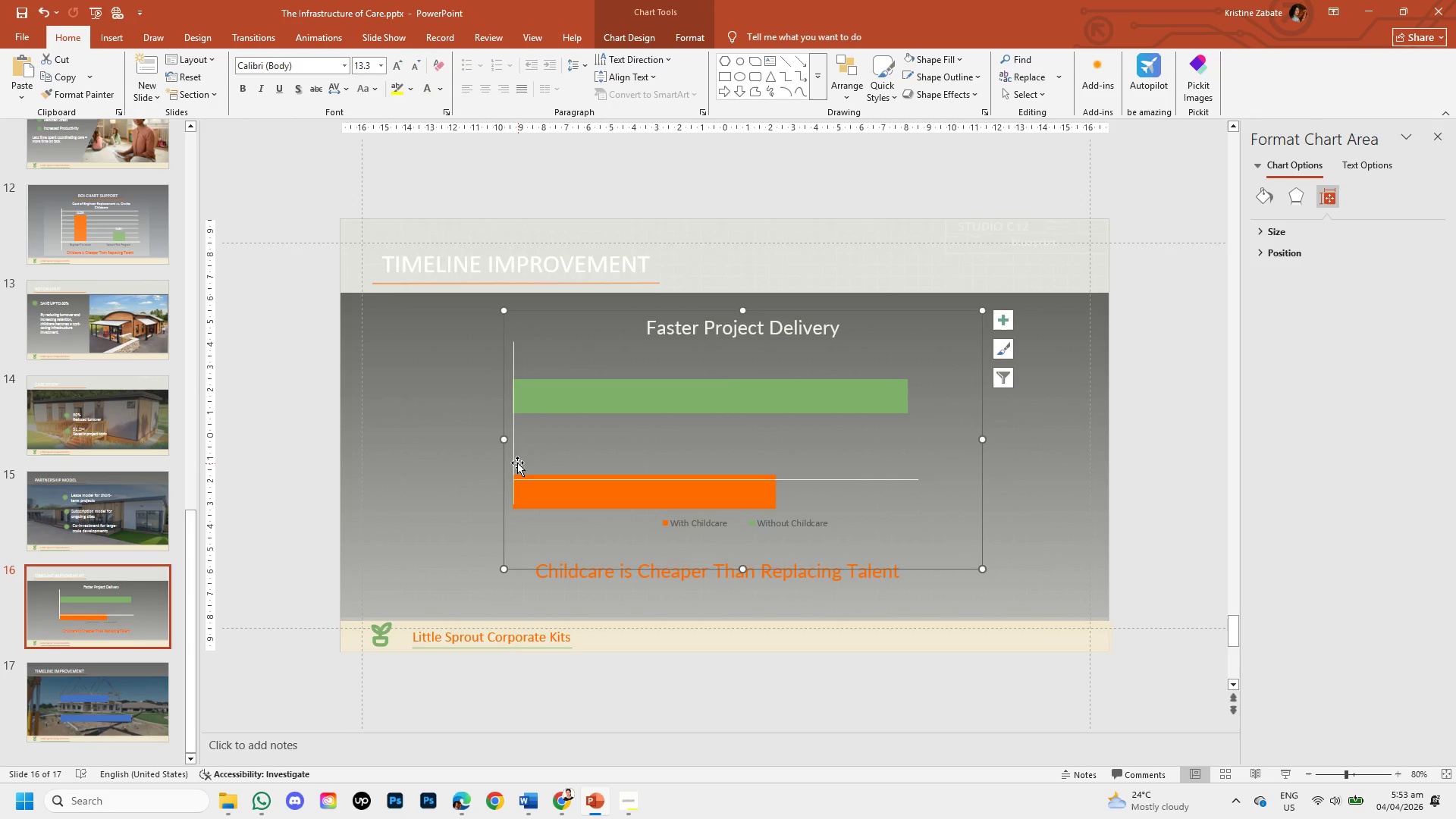 
left_click([513, 457])
 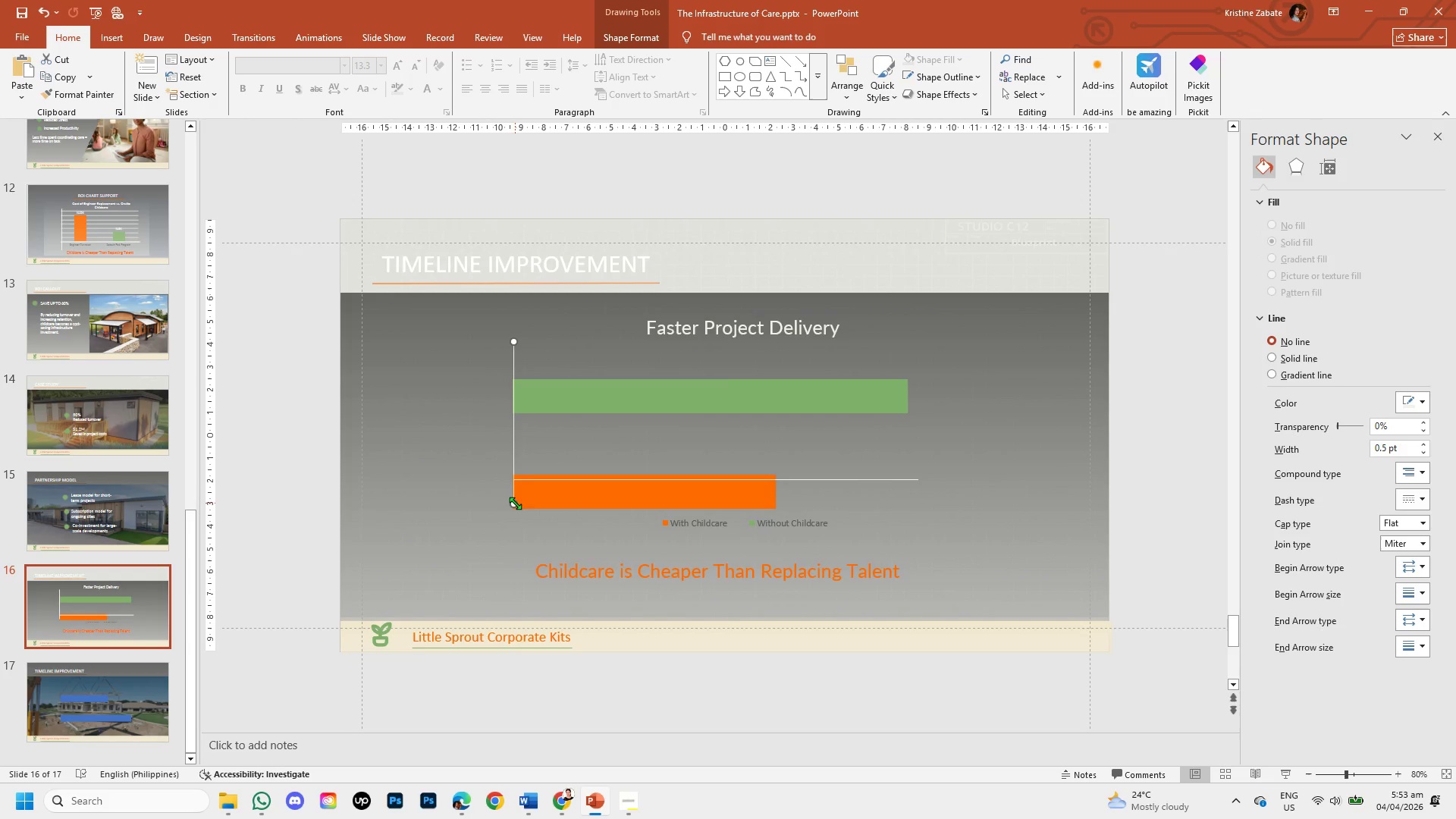 
left_click_drag(start_coordinate=[513, 510], to_coordinate=[511, 550])
 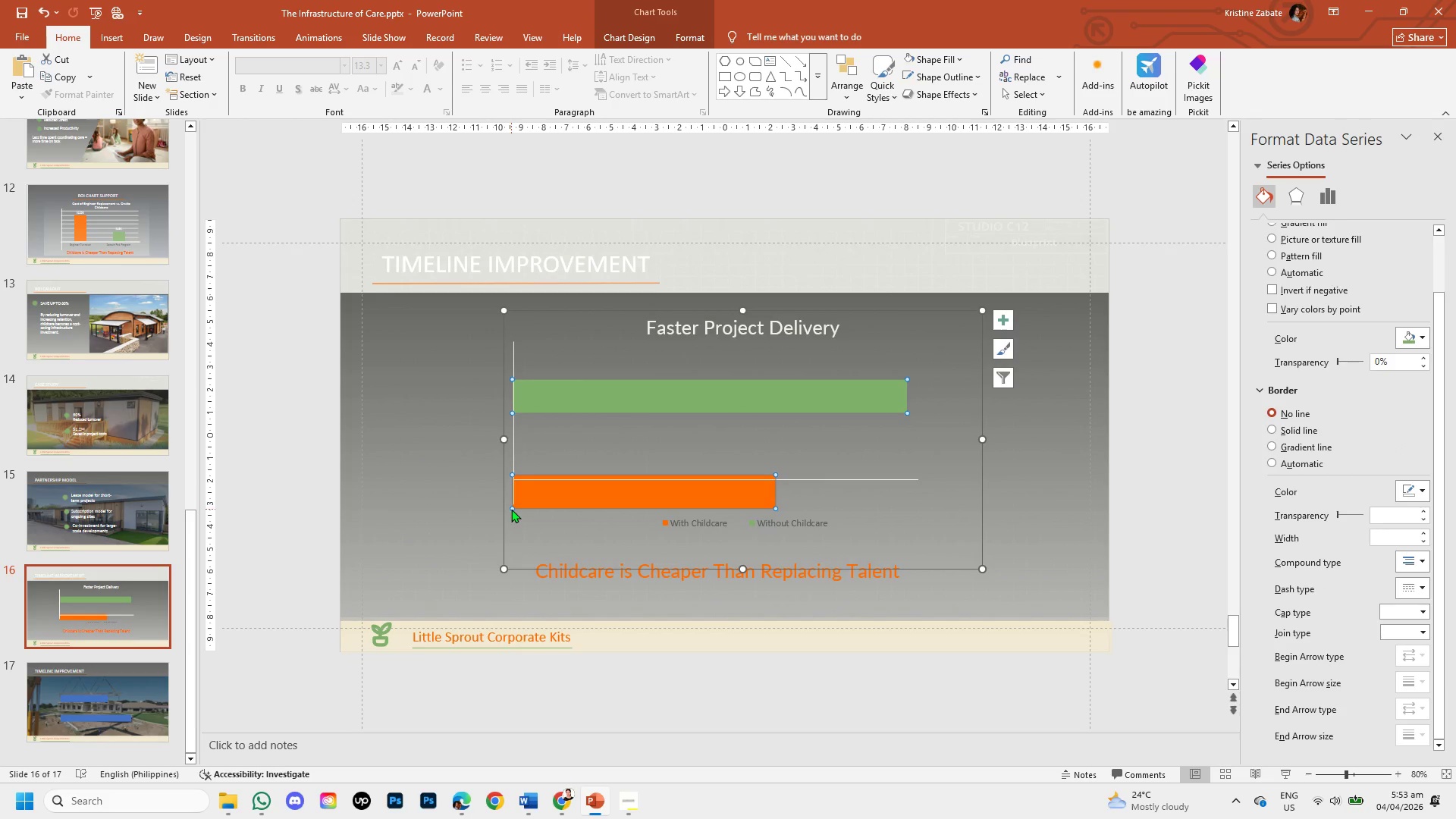 
left_click_drag(start_coordinate=[512, 507], to_coordinate=[510, 524])
 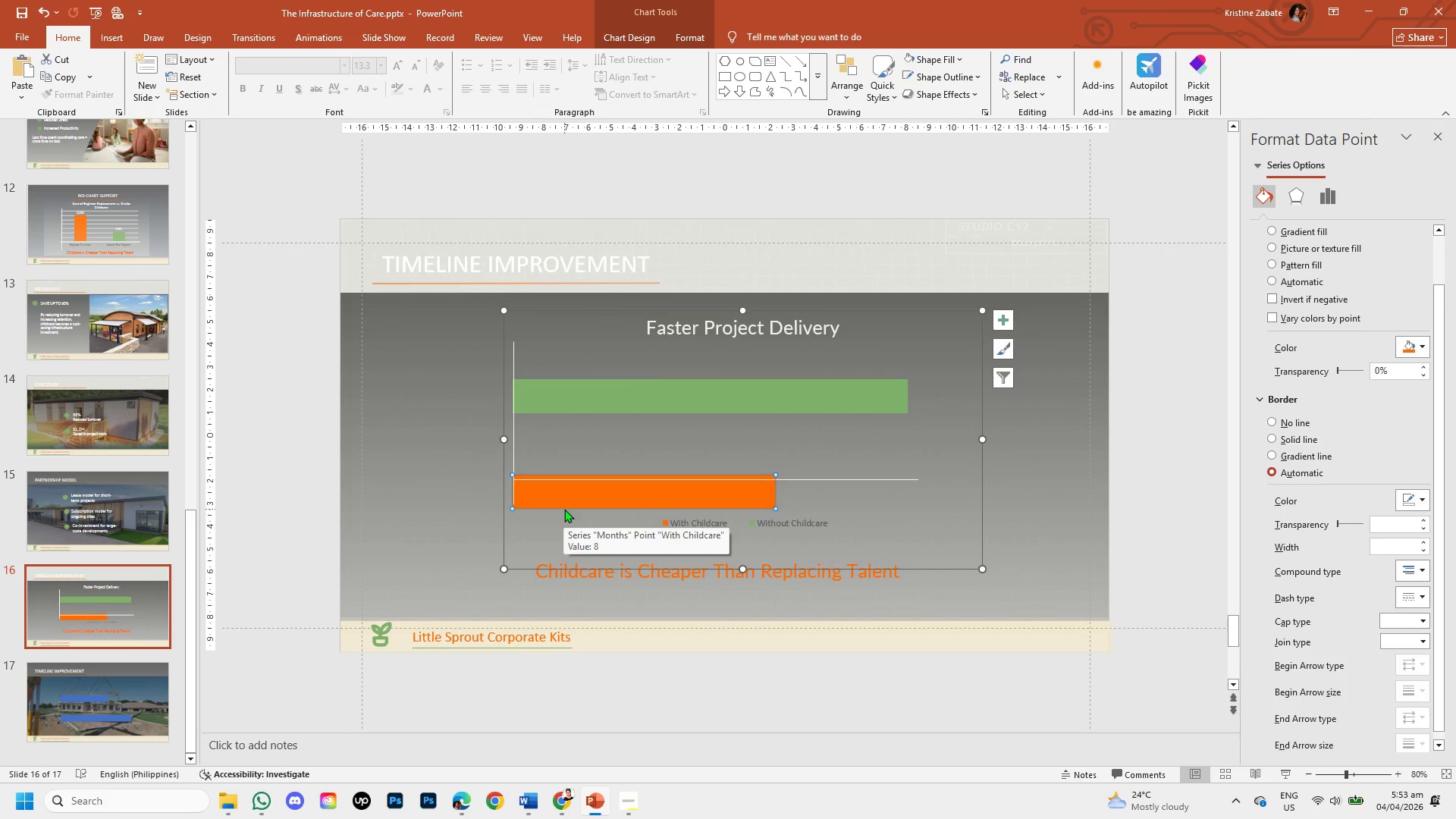 
left_click([598, 670])
 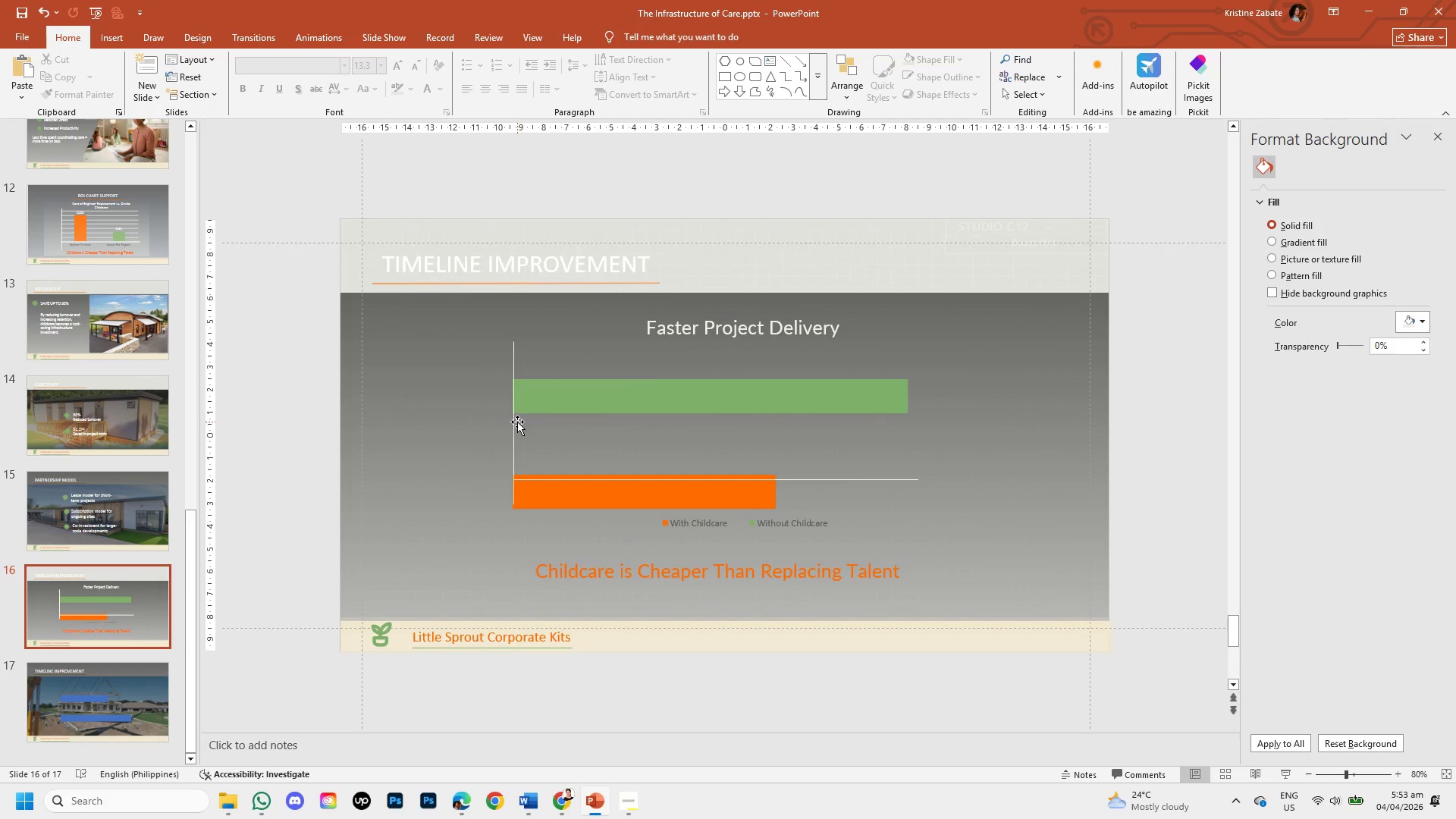 
left_click([512, 419])
 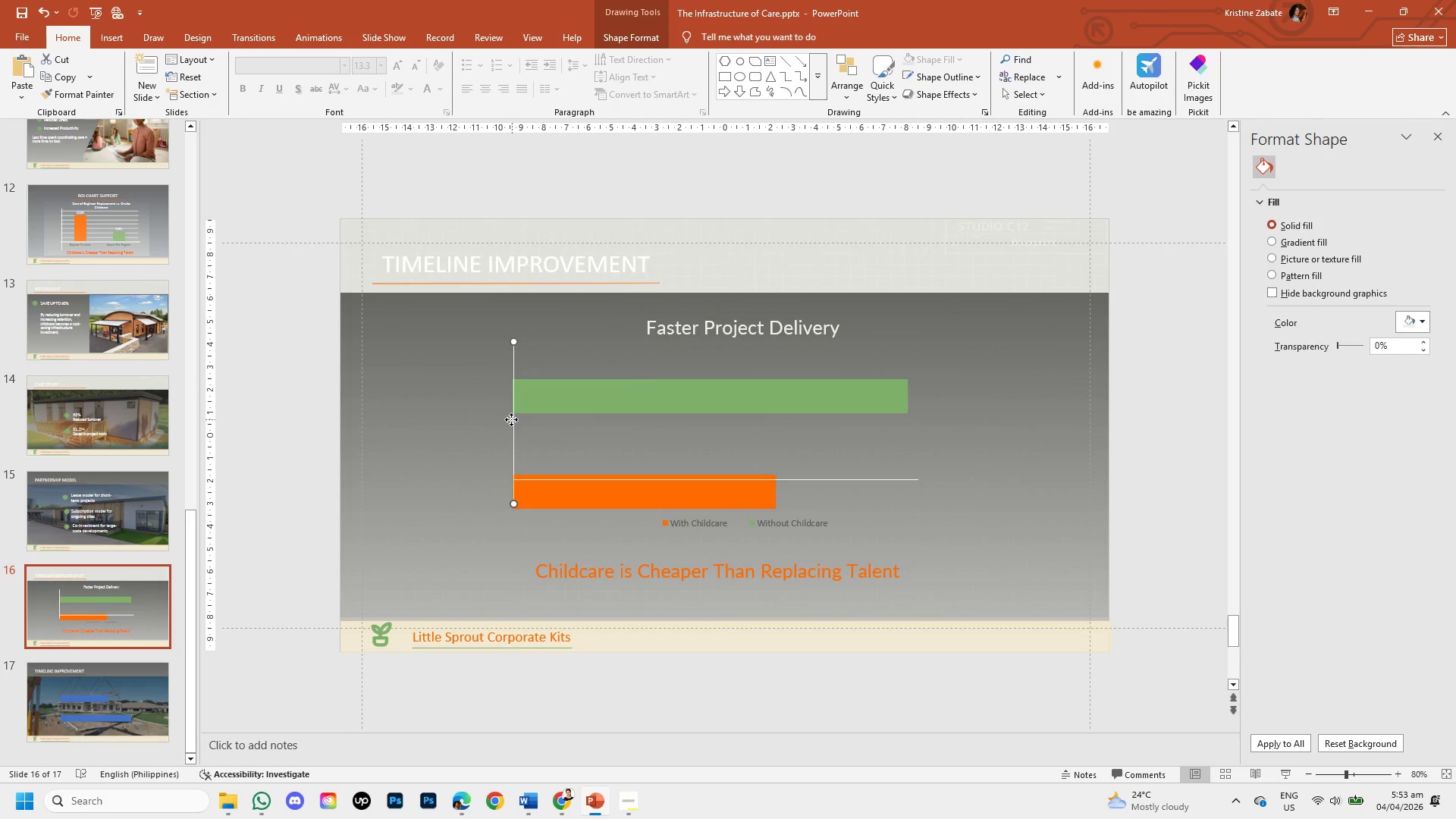 
left_click_drag(start_coordinate=[511, 419], to_coordinate=[510, 443])
 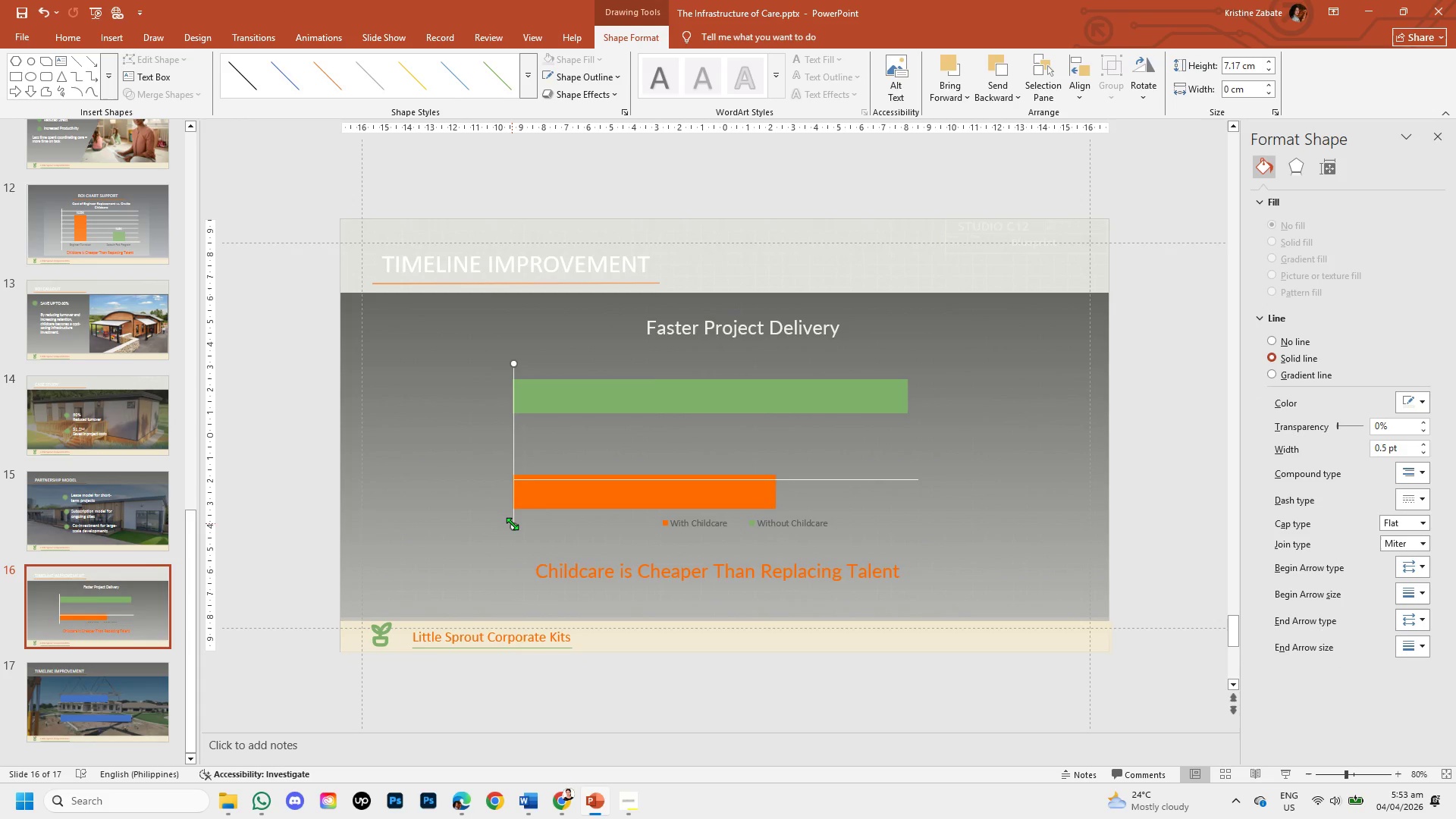 
left_click_drag(start_coordinate=[510, 523], to_coordinate=[515, 540])
 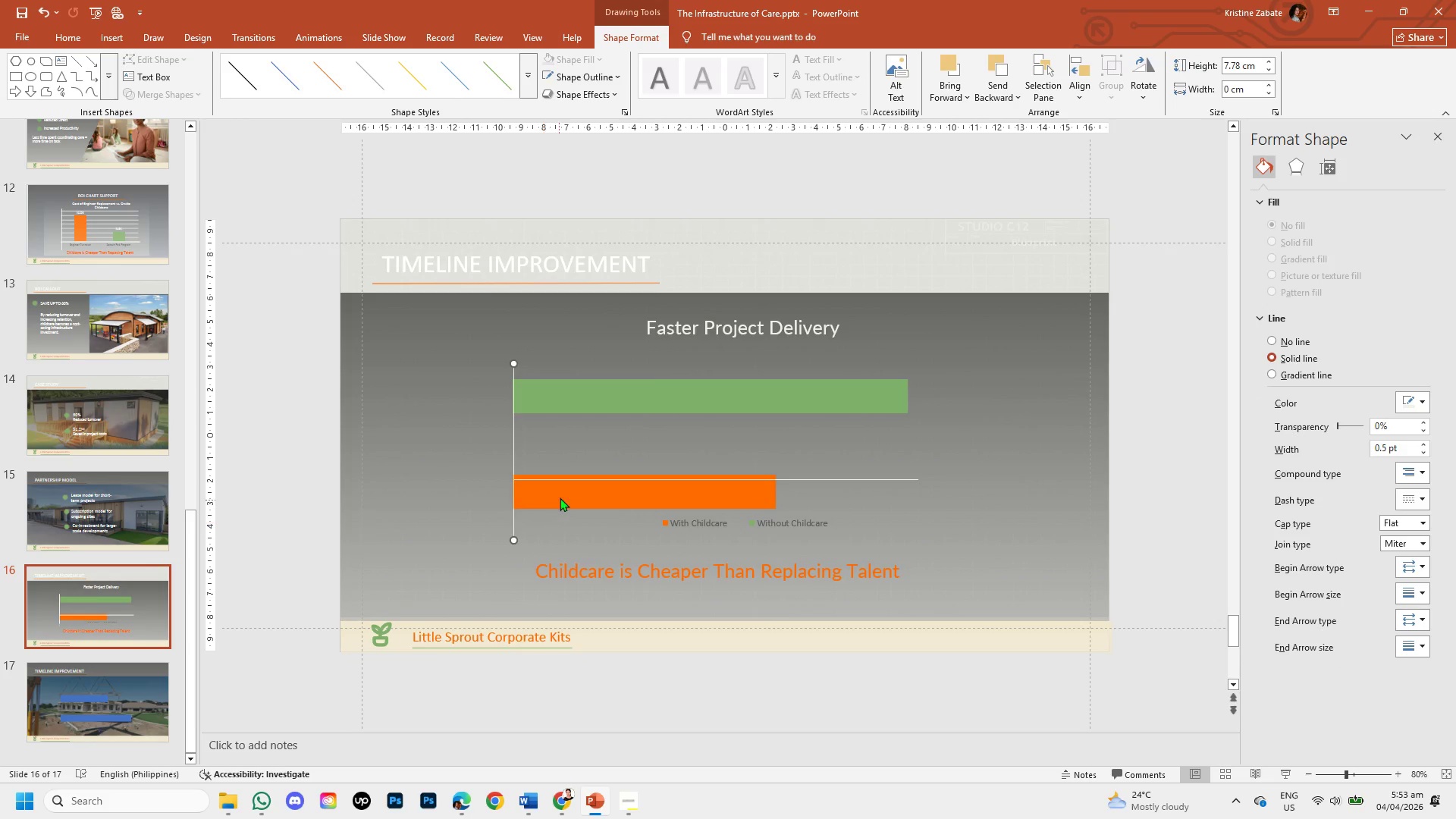 
left_click([560, 496])
 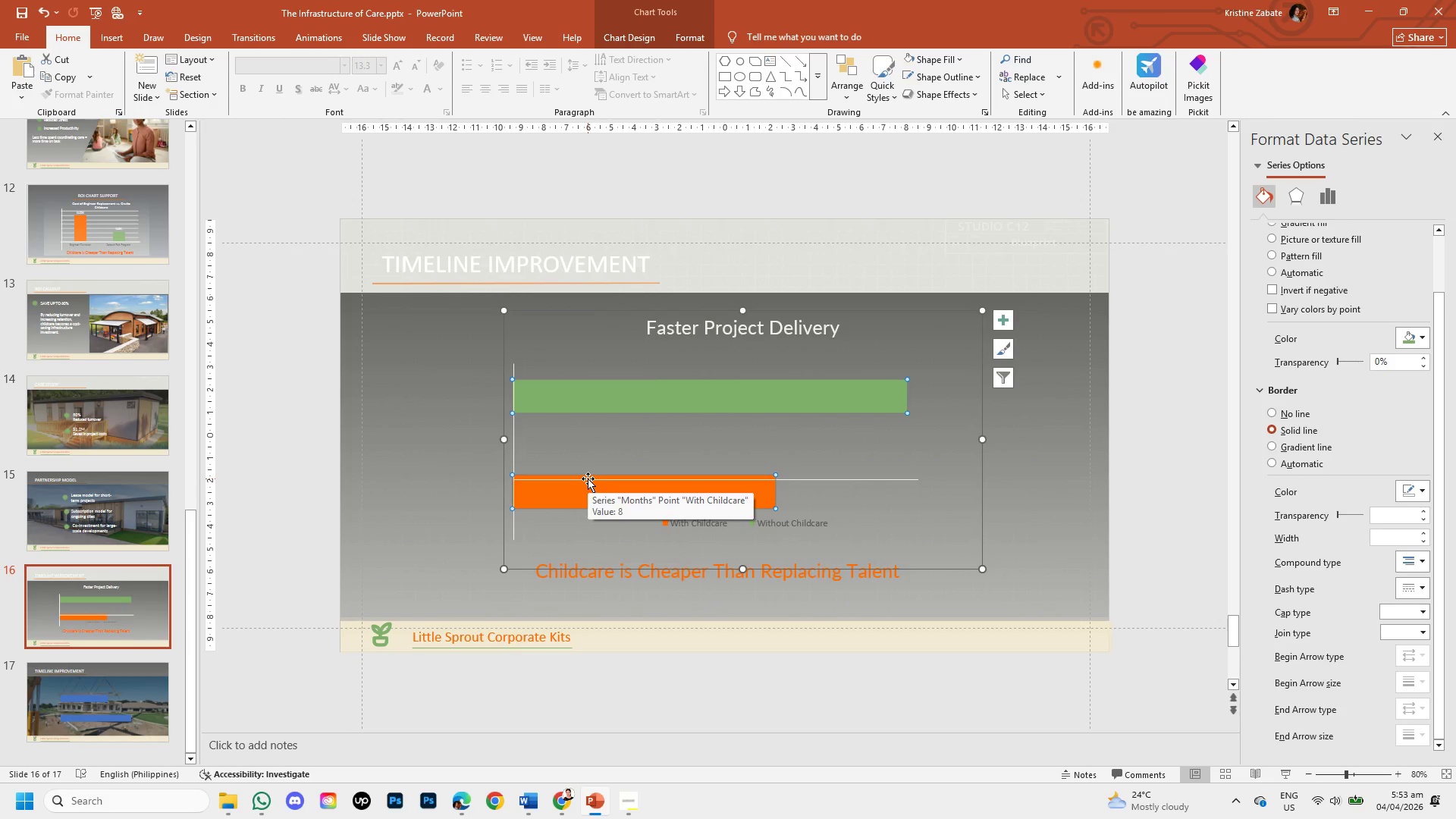 
key(ArrowRight)
 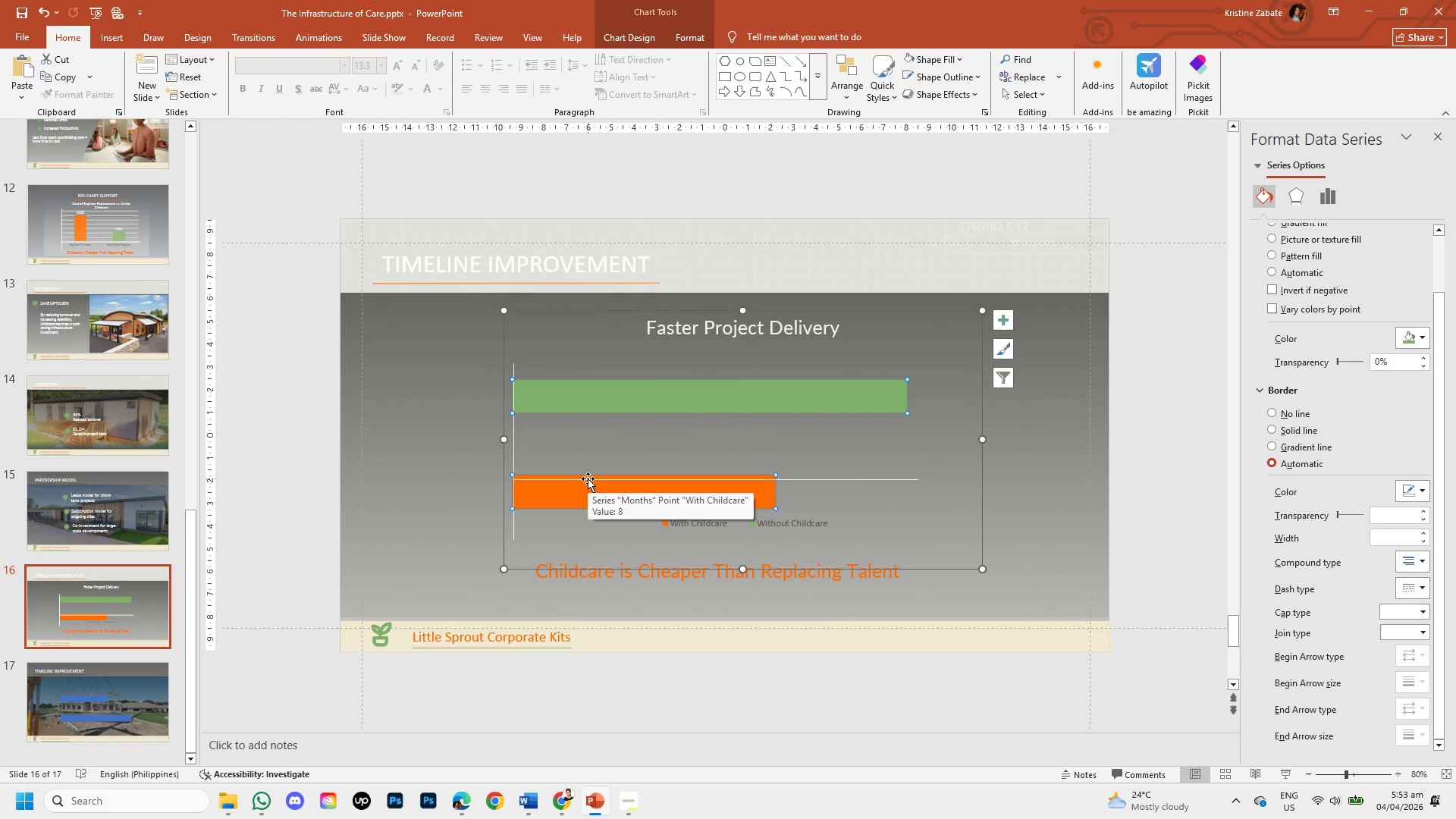 
key(ArrowRight)
 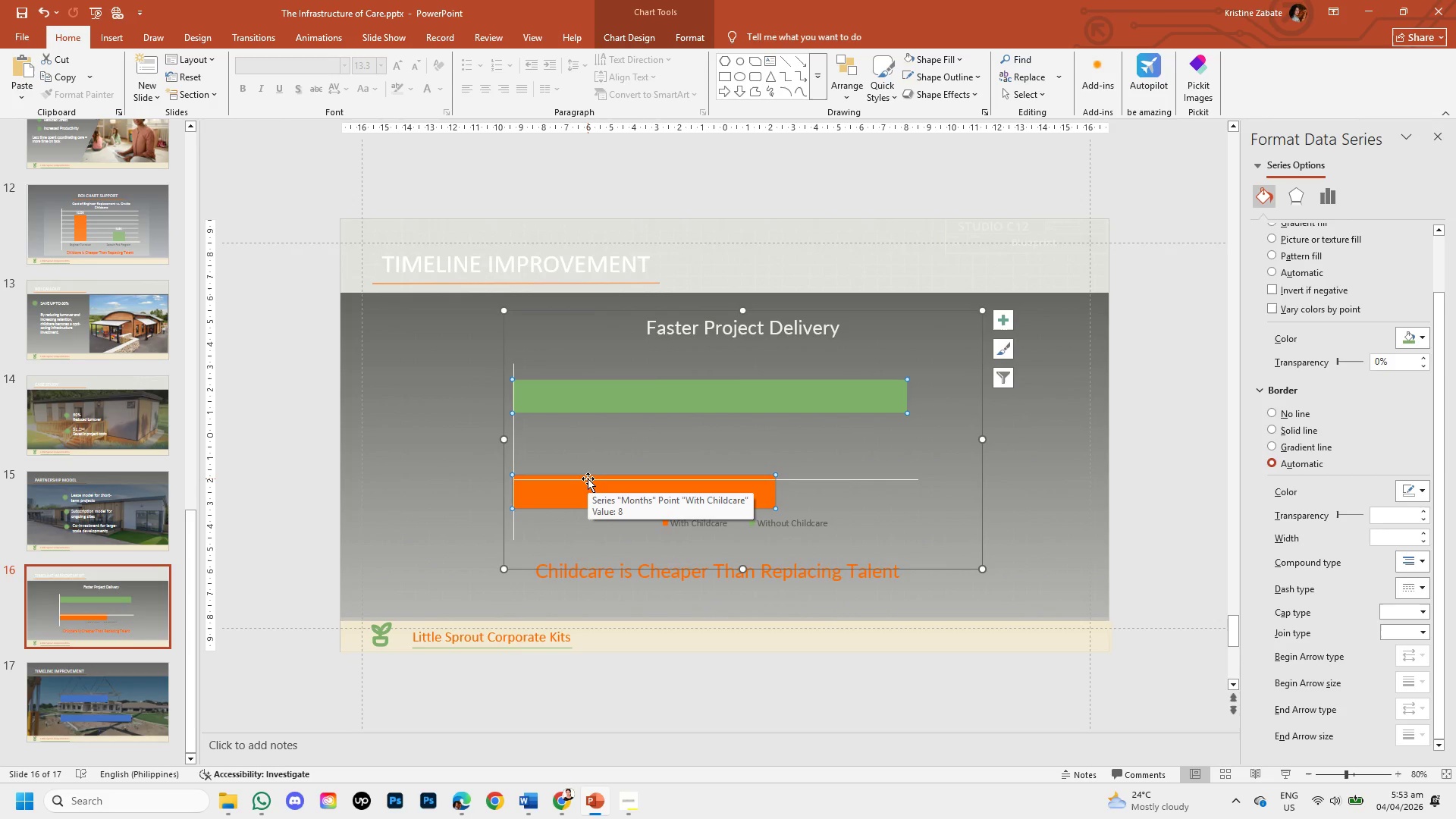 
left_click([588, 479])
 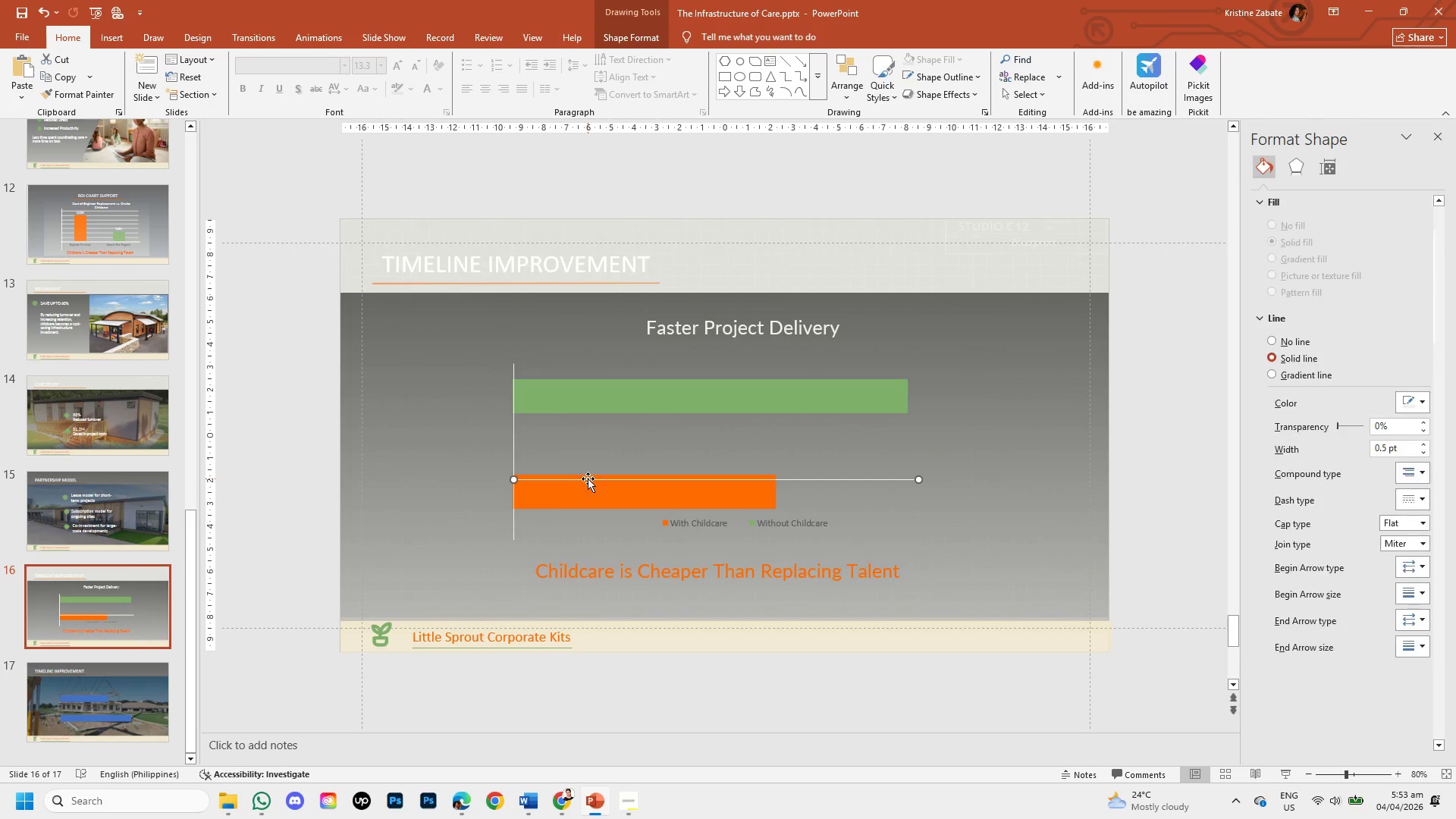 
left_click_drag(start_coordinate=[588, 479], to_coordinate=[580, 507])
 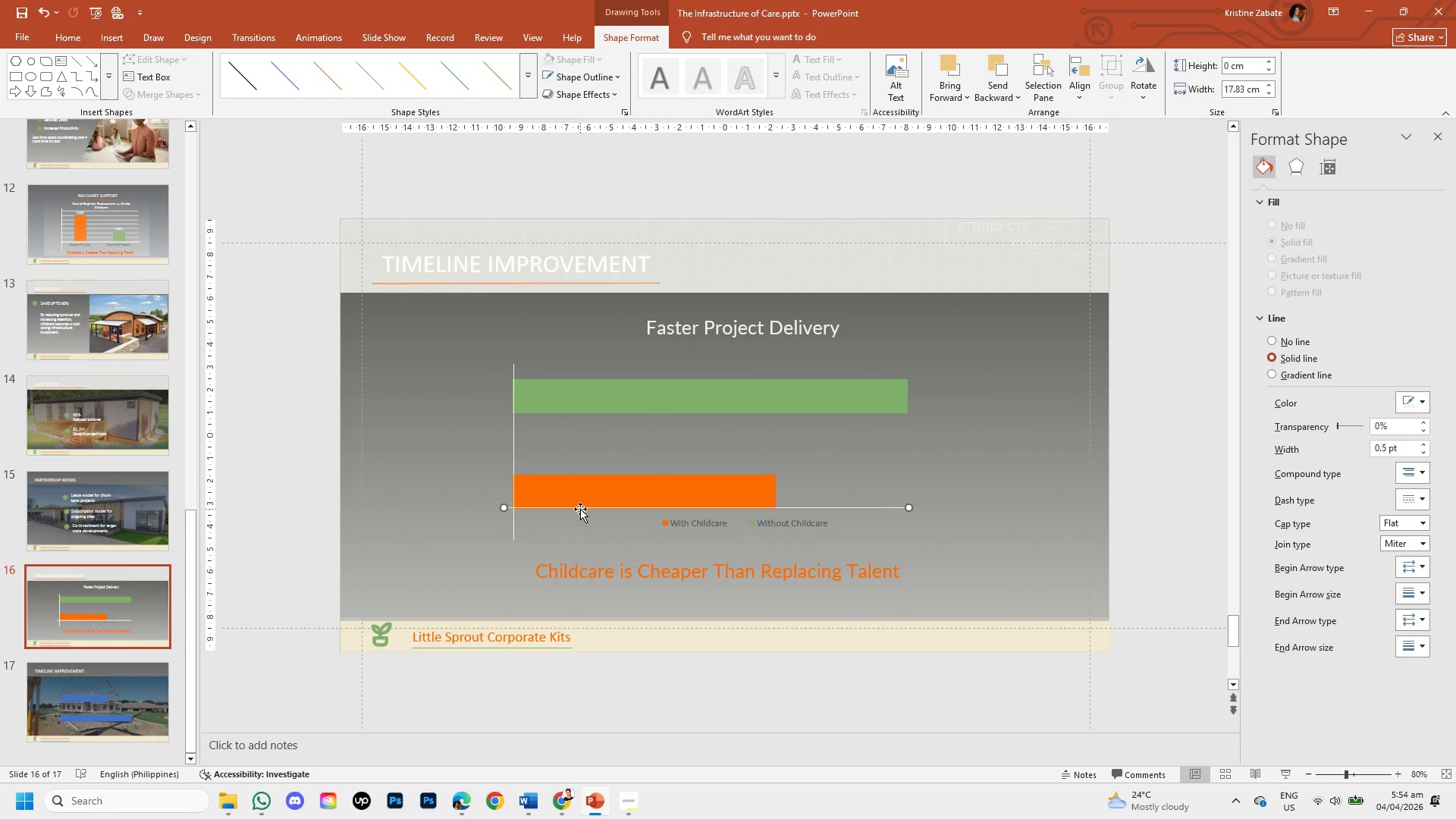 
key(ArrowDown)
 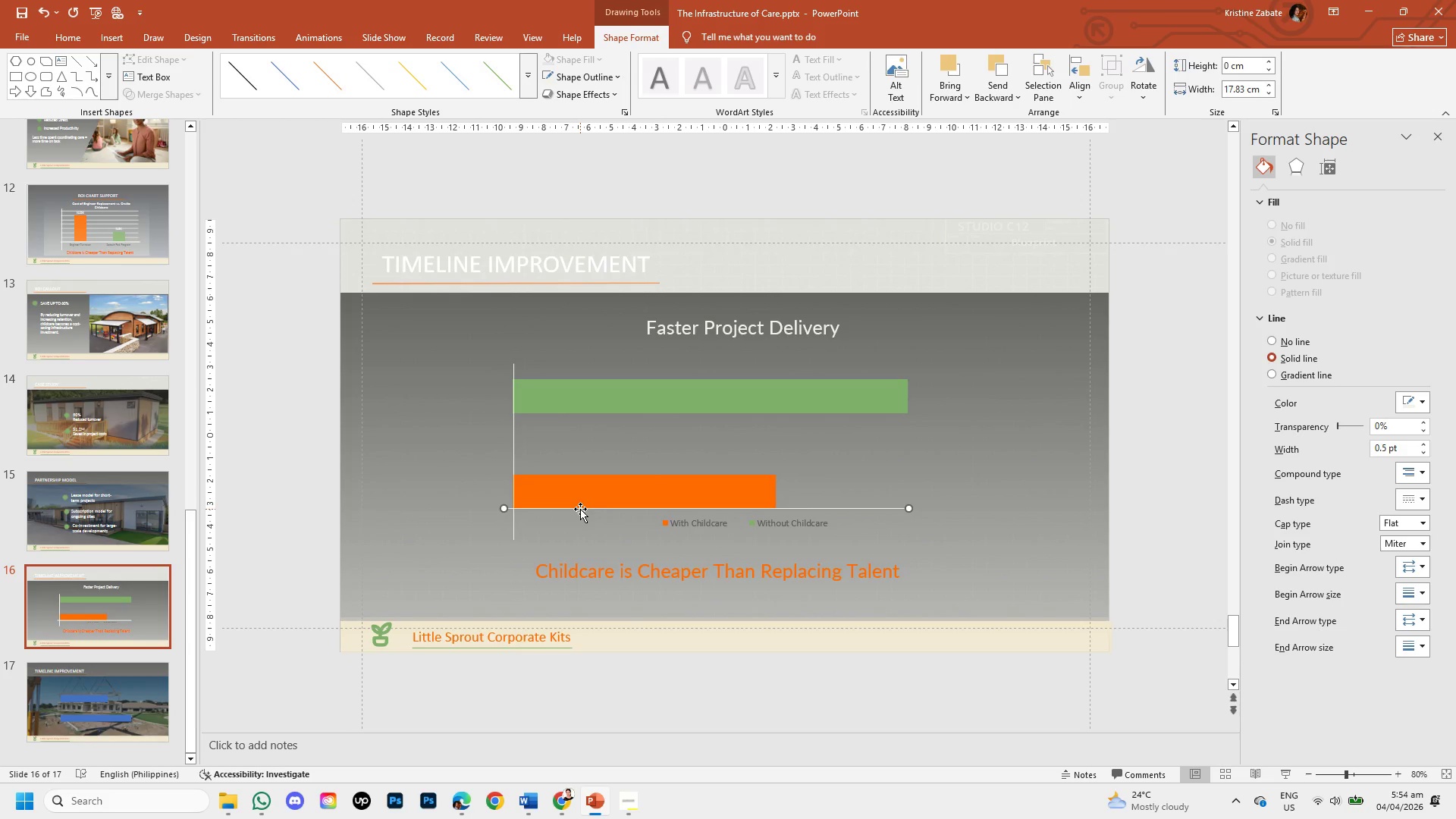 
key(ArrowRight)
 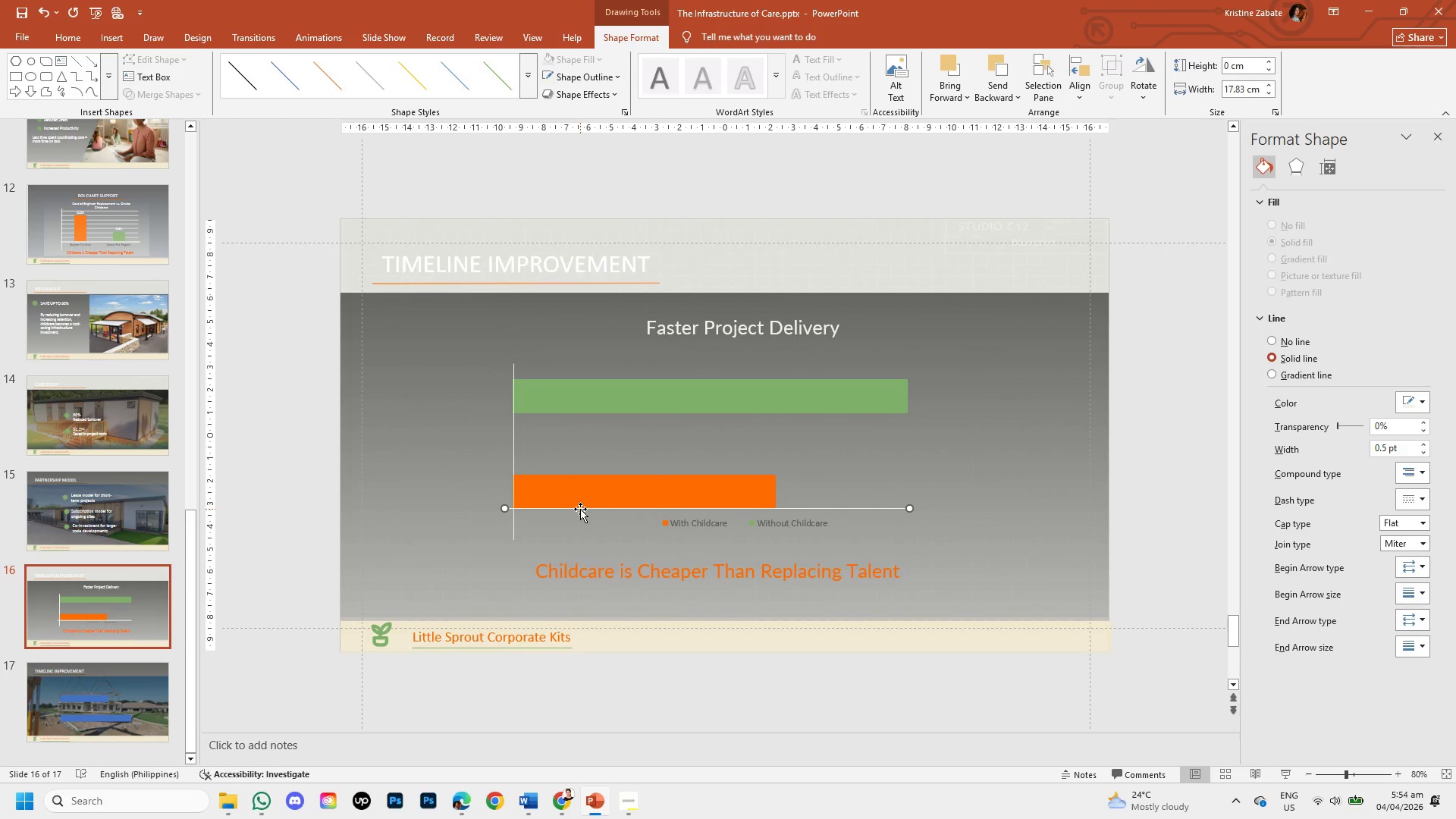 
key(ArrowRight)
 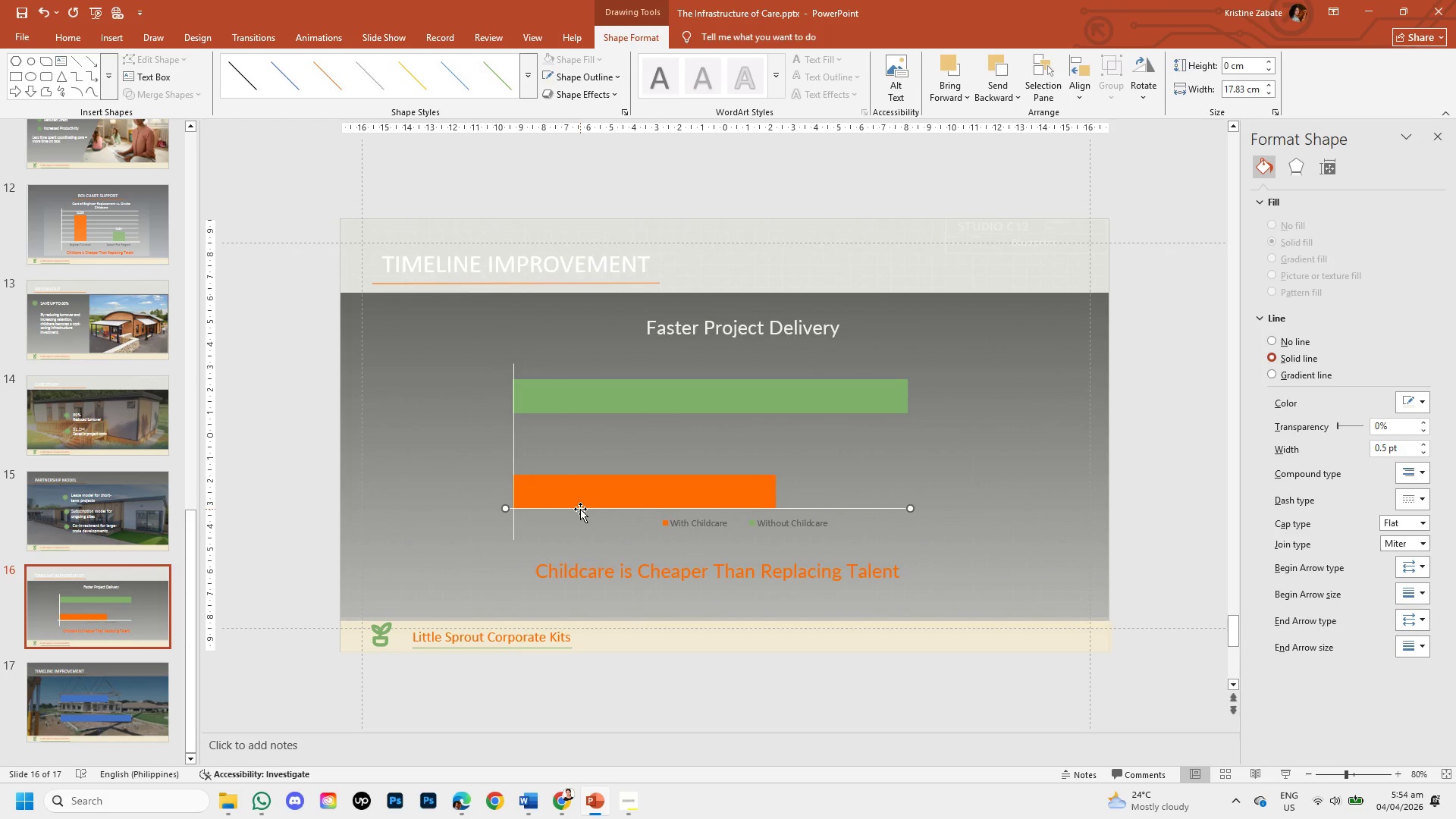 
key(ArrowRight)
 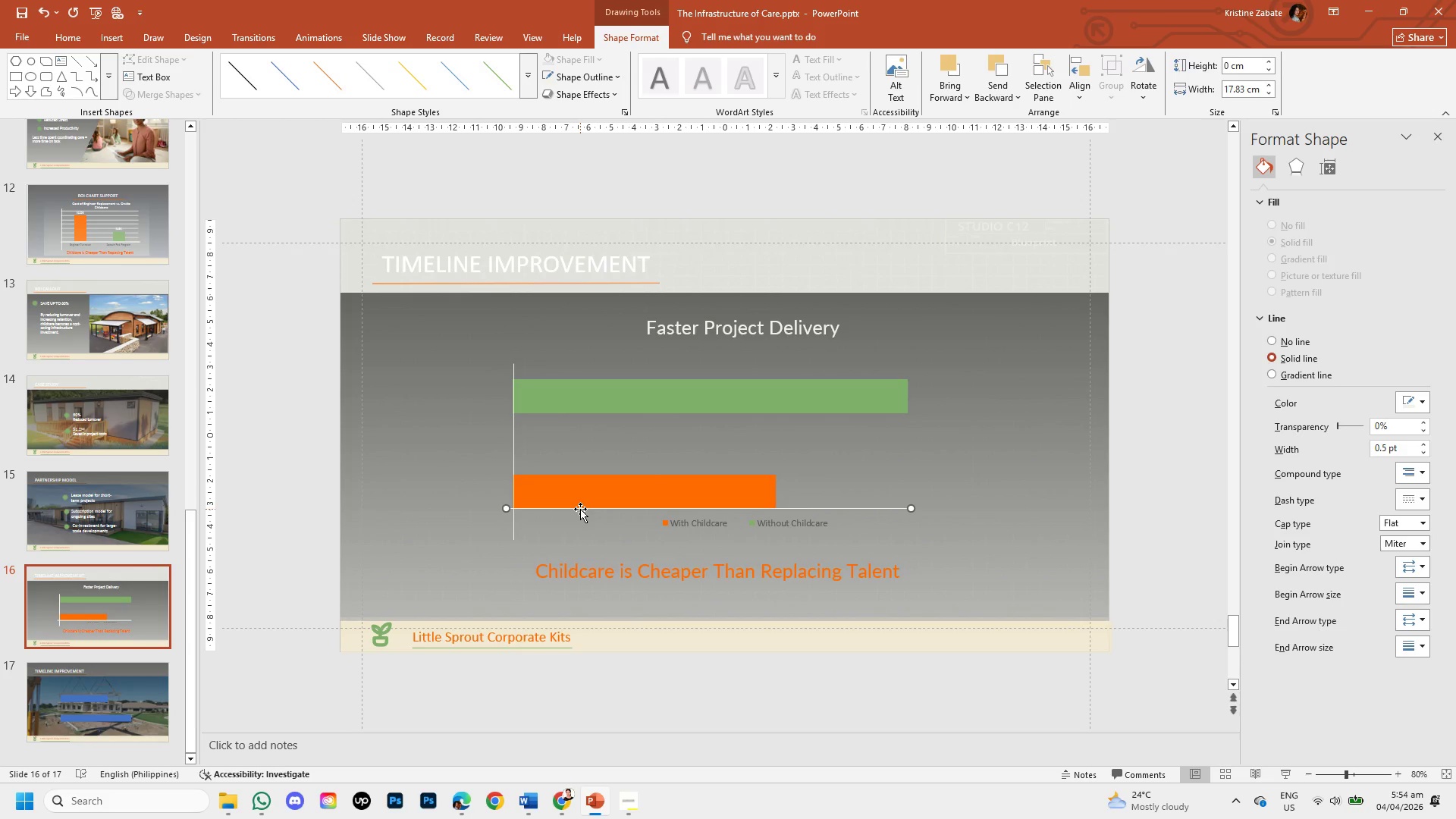 
key(ArrowRight)
 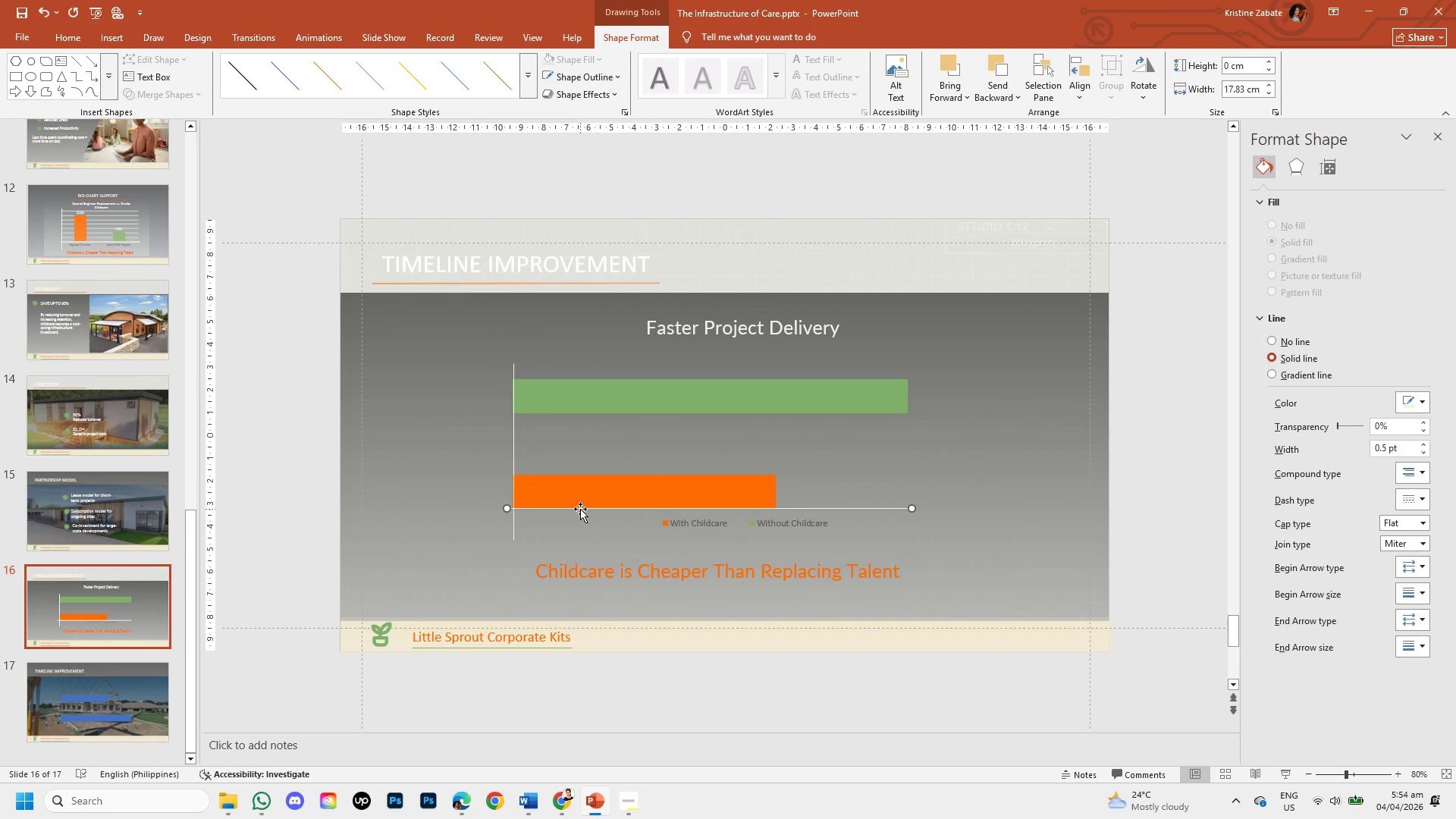 
key(ArrowRight)
 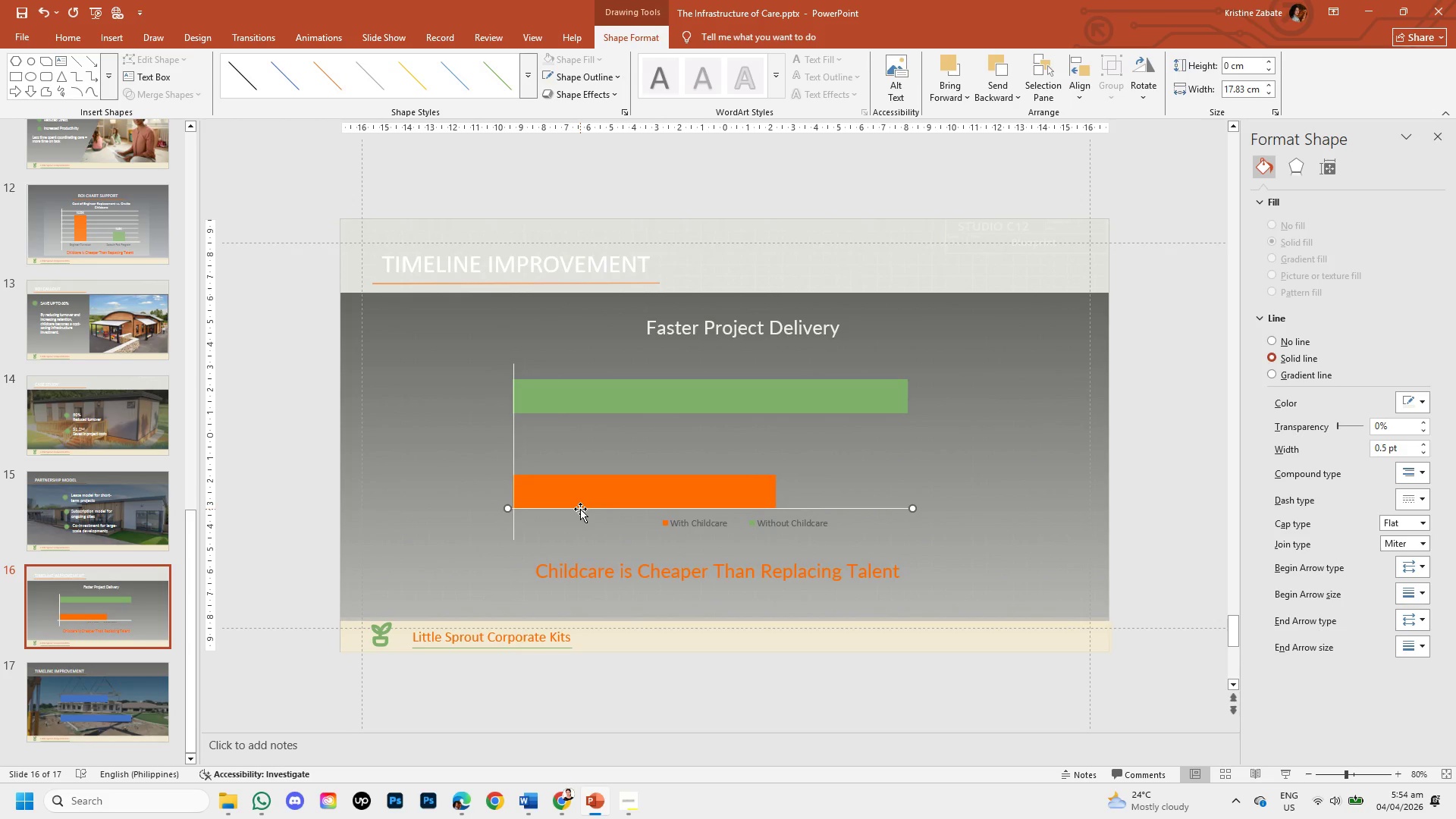 
key(ArrowRight)
 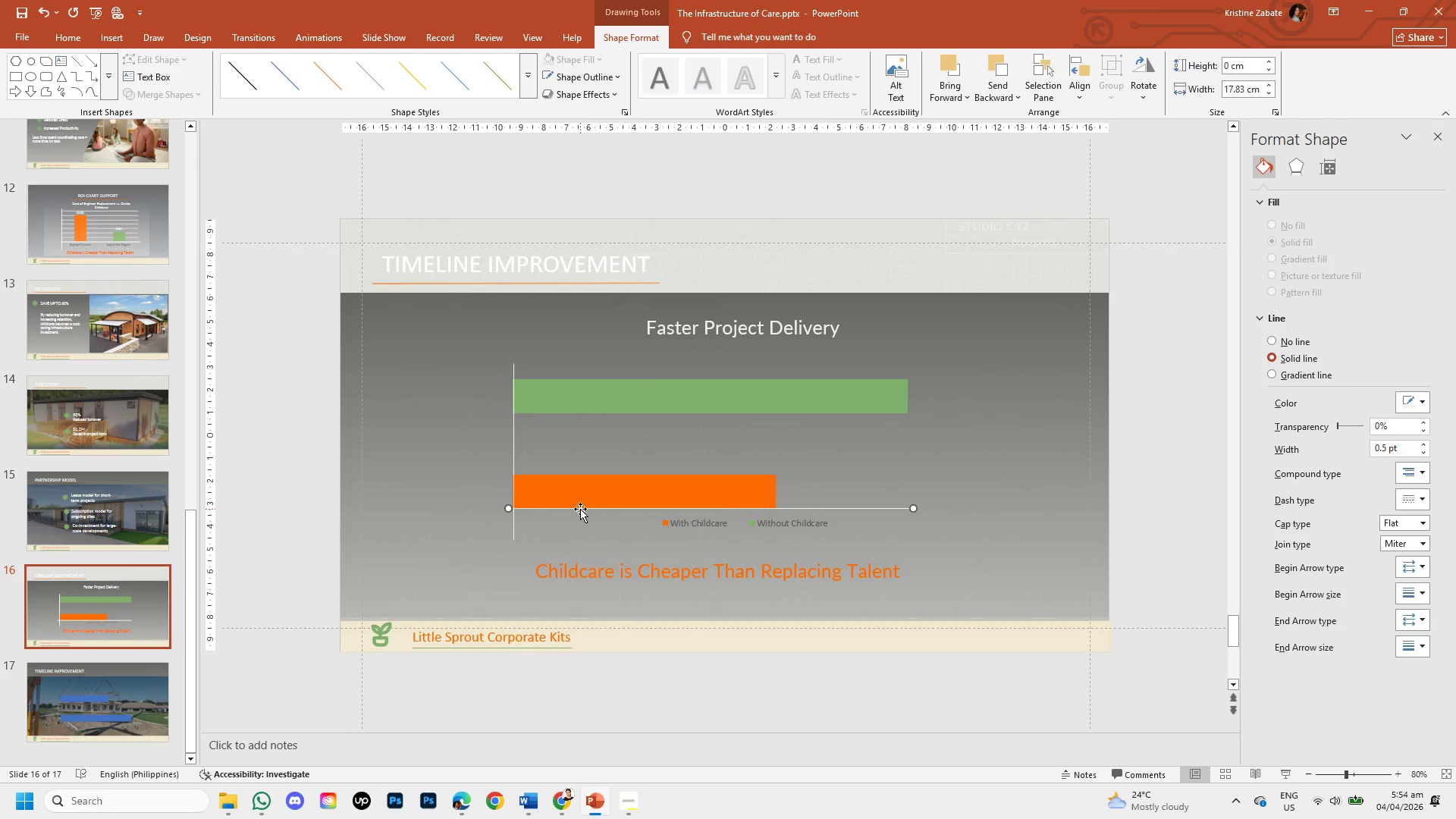 
key(ArrowRight)
 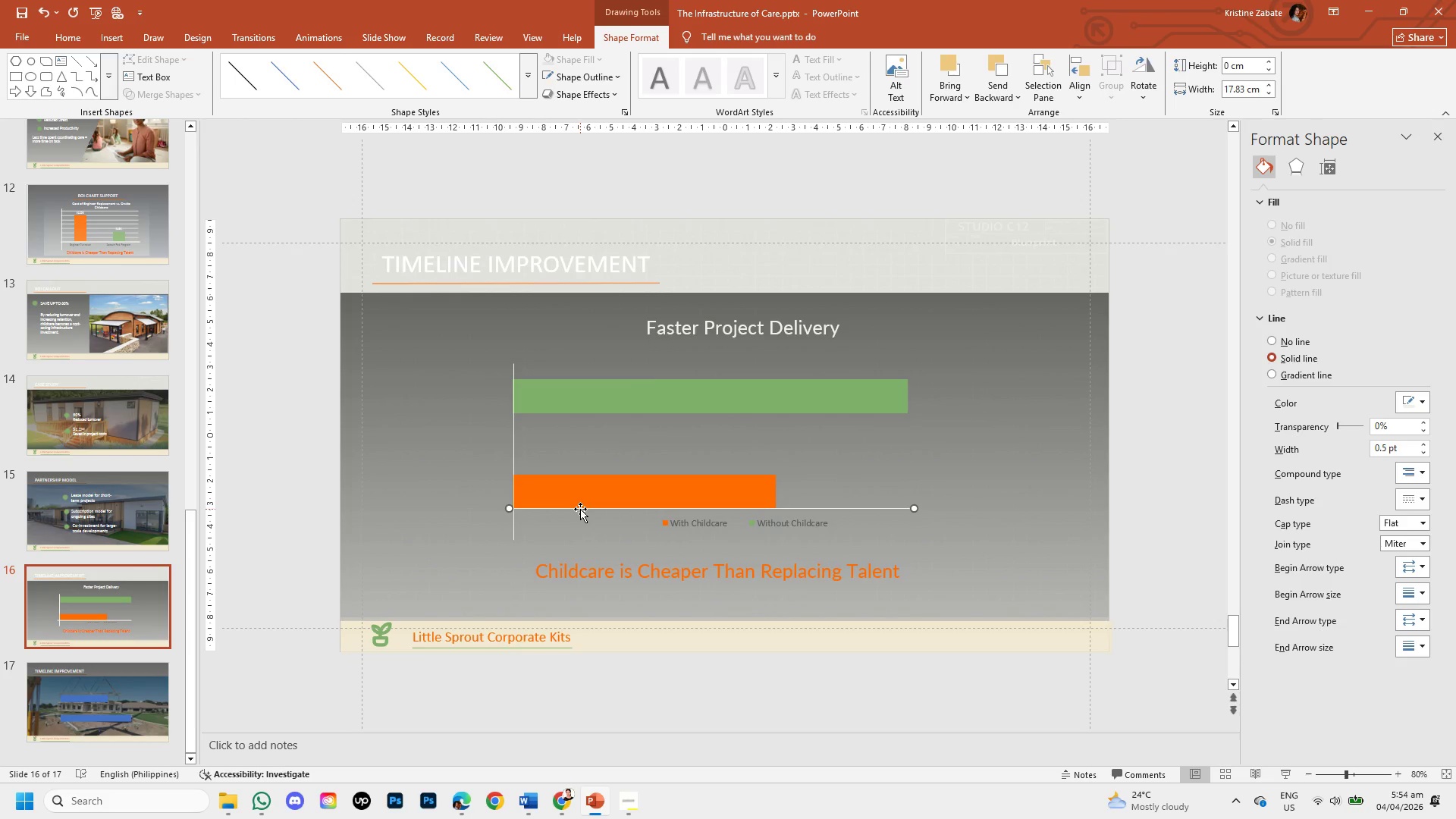 
key(ArrowRight)
 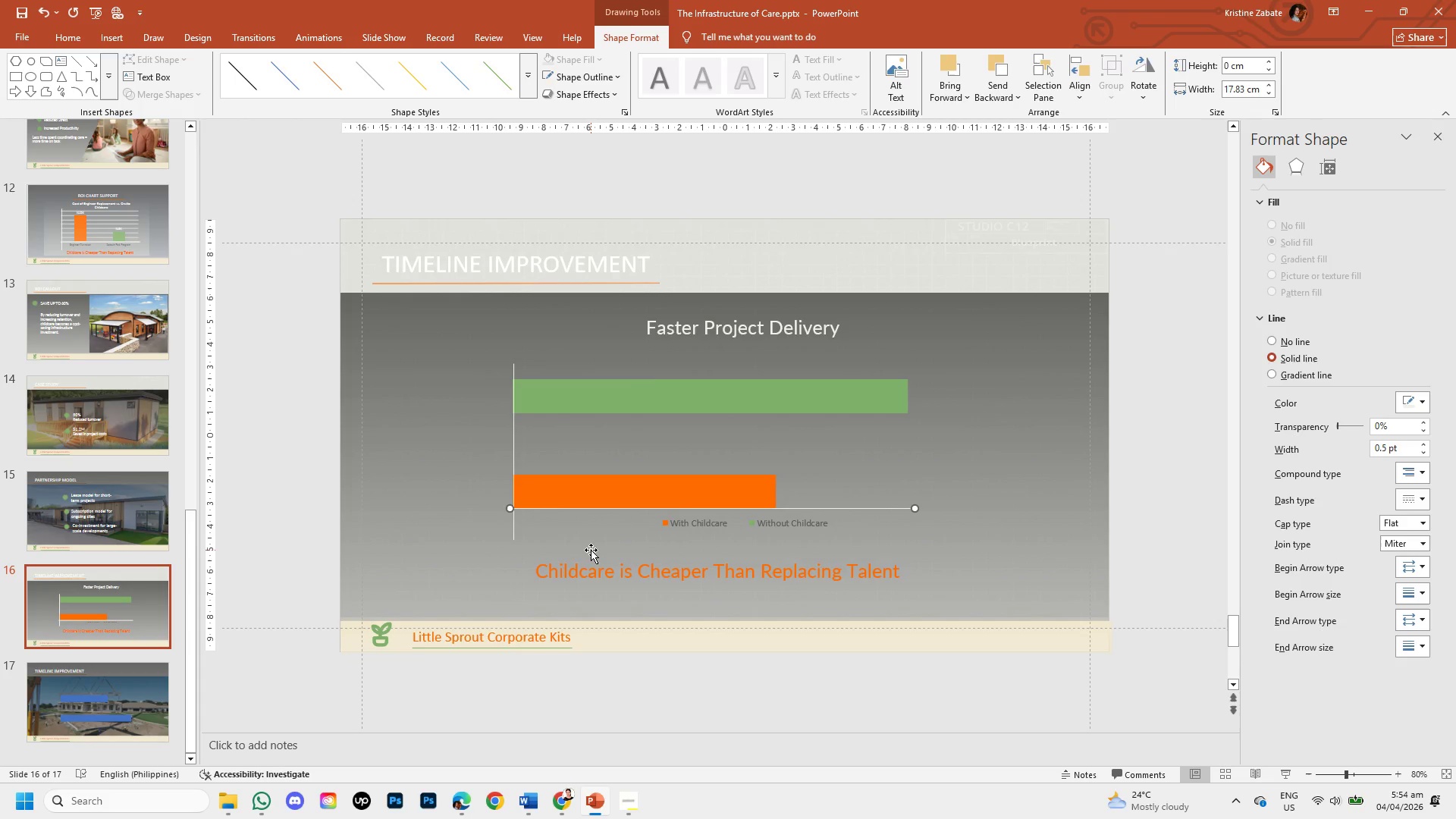 
left_click([591, 550])
 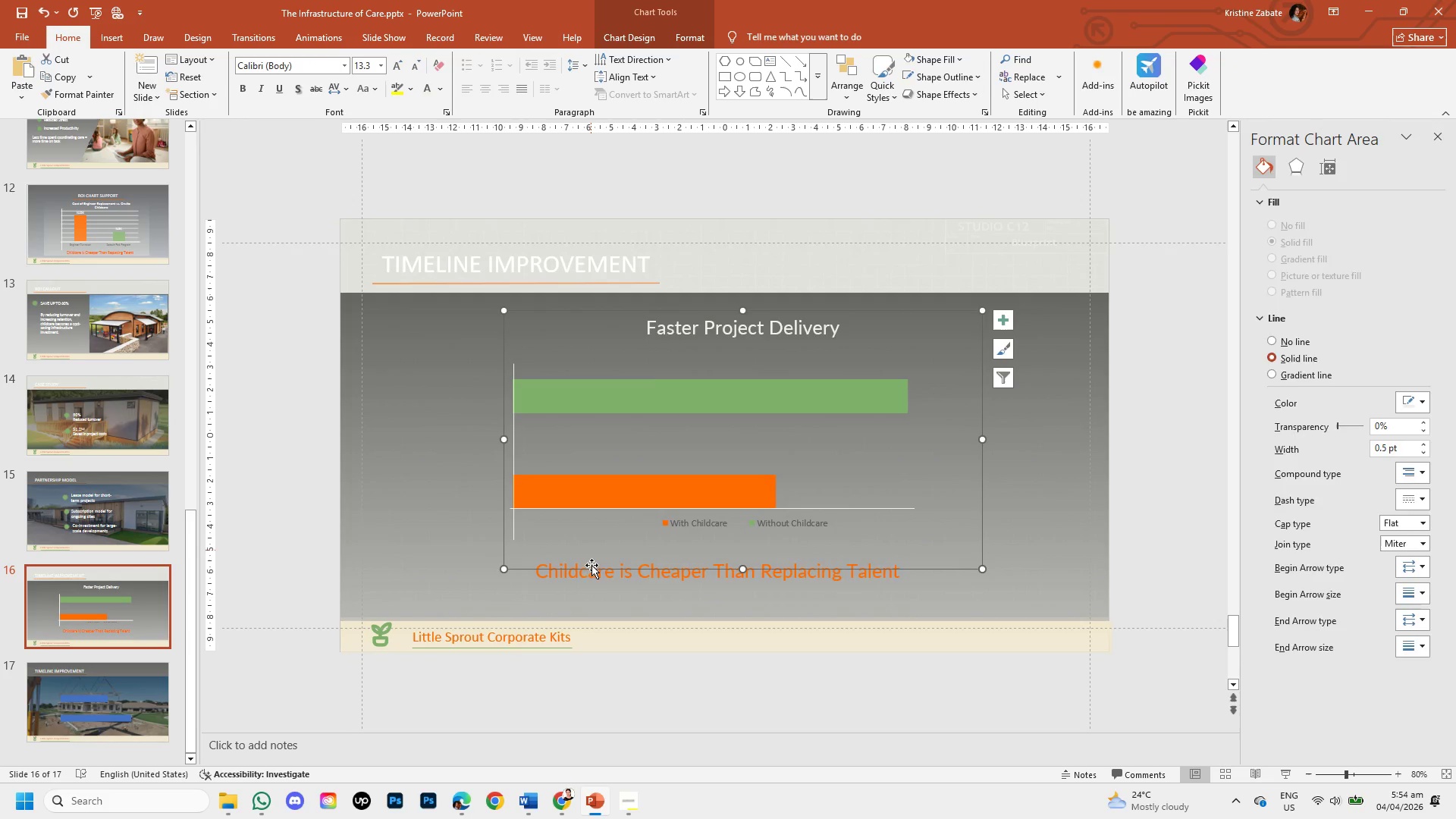 
left_click([588, 576])
 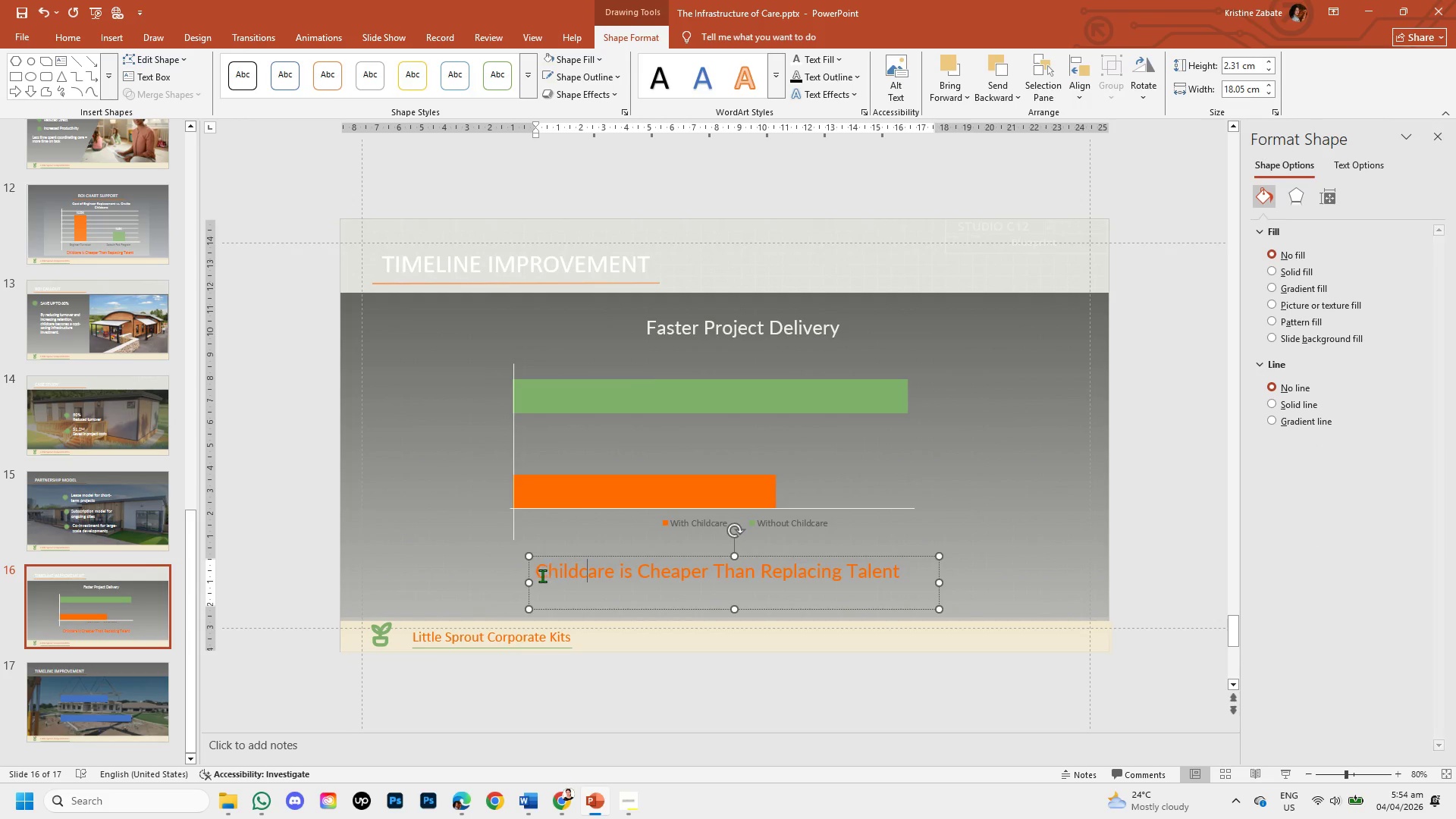 
left_click_drag(start_coordinate=[537, 571], to_coordinate=[907, 589])
 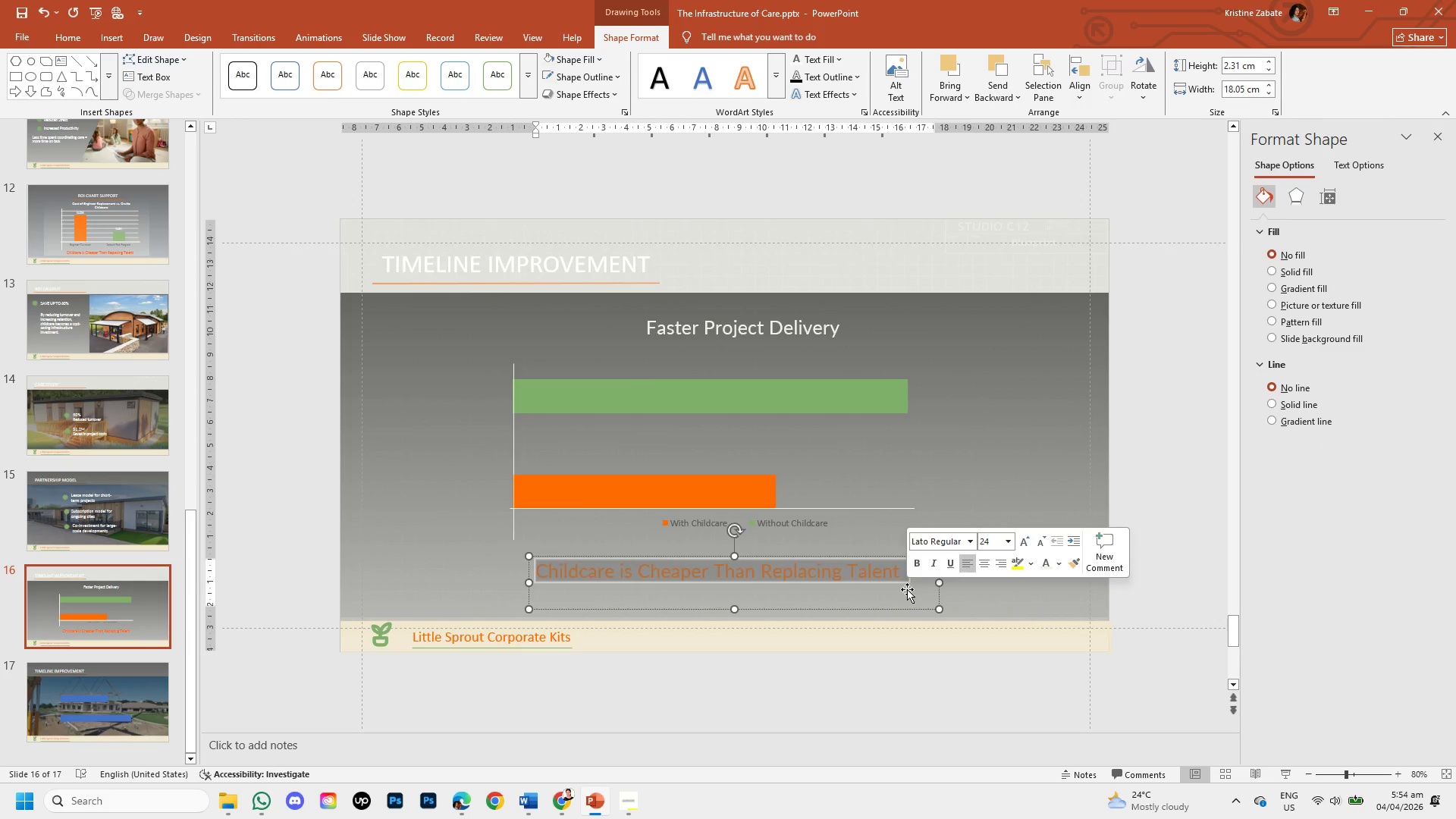 
key(Backspace)
 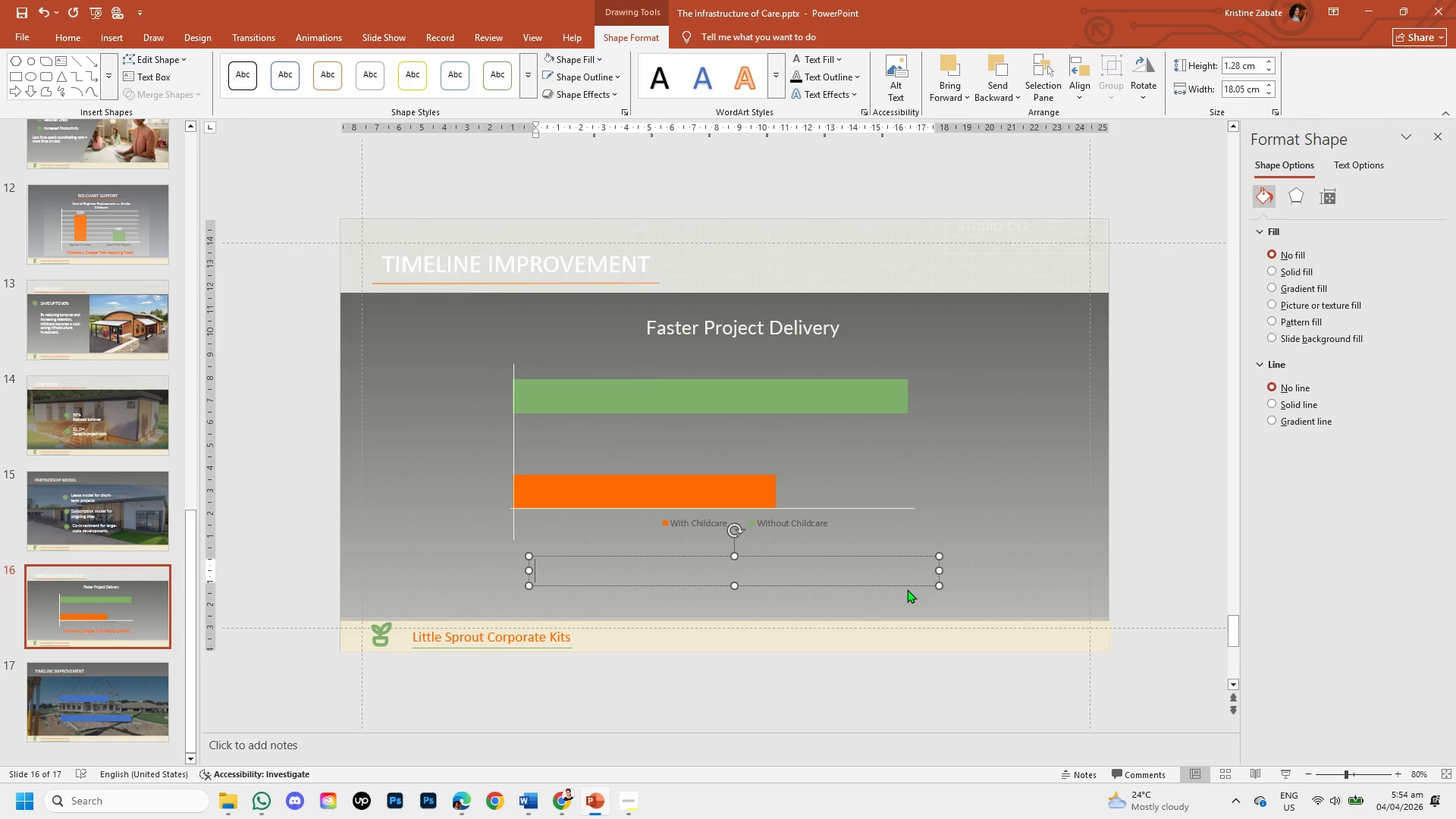 
key(CapsLock)
 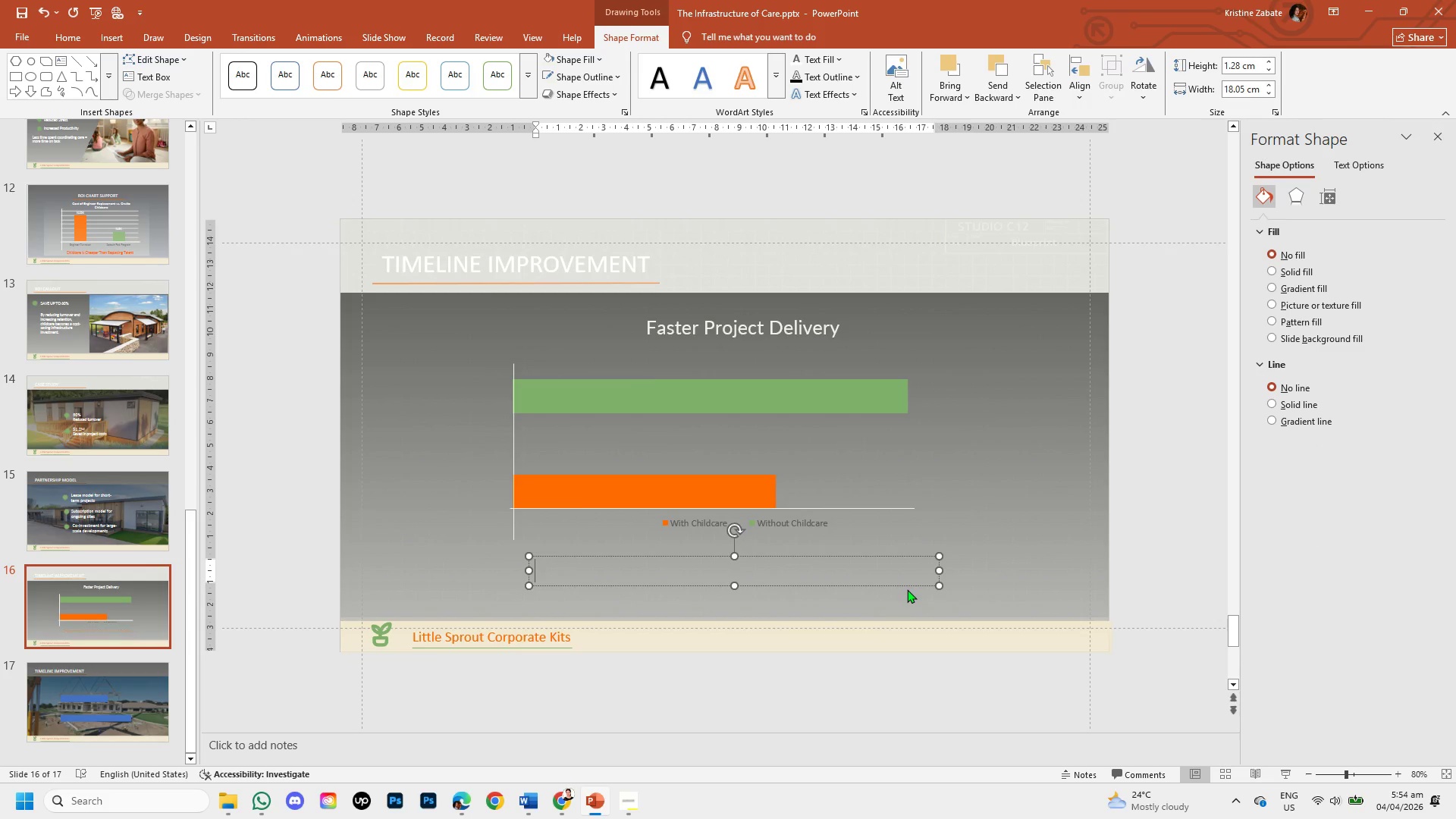 
key(F)
 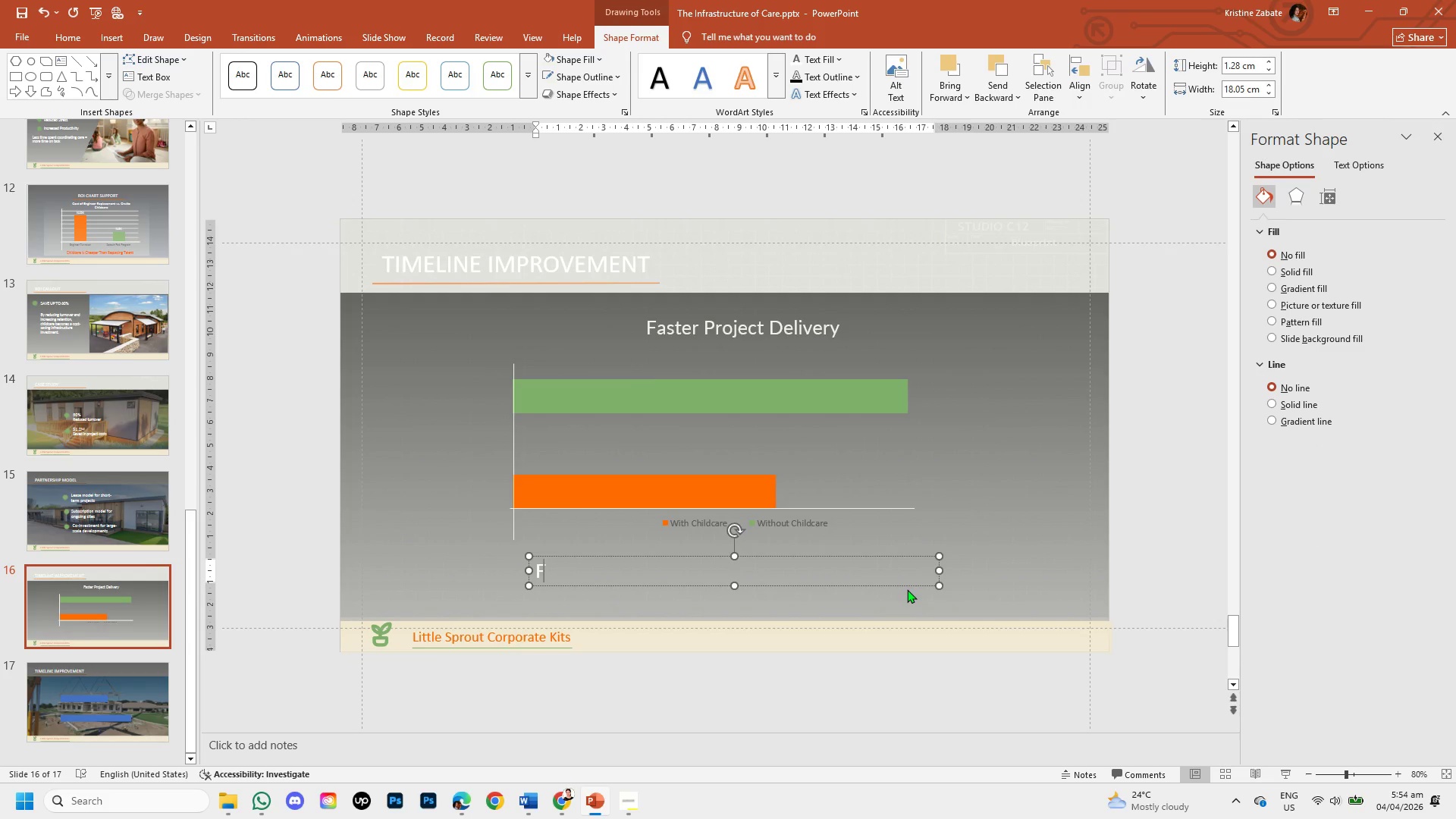 
key(CapsLock)
 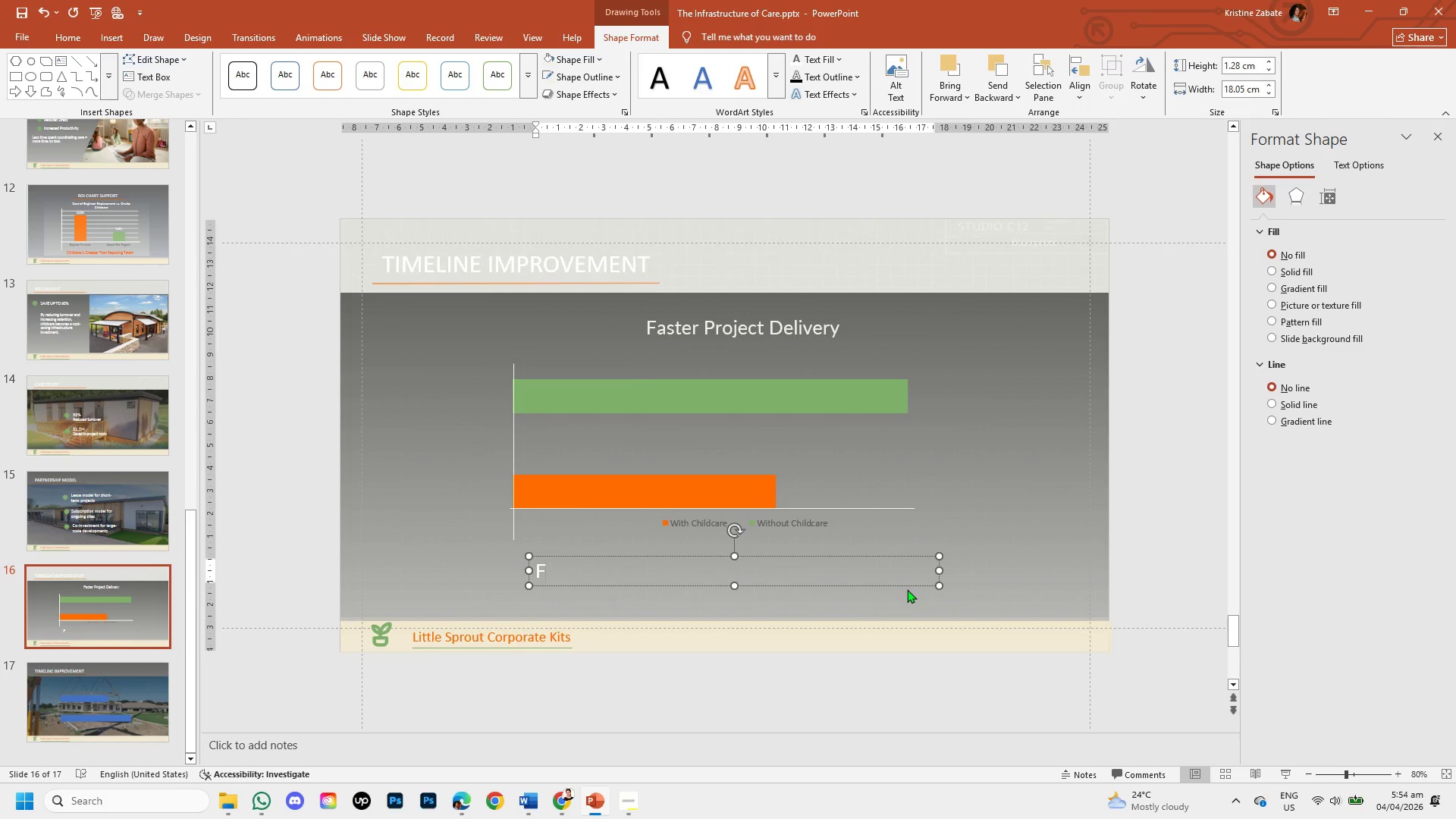 
key(Backspace)
 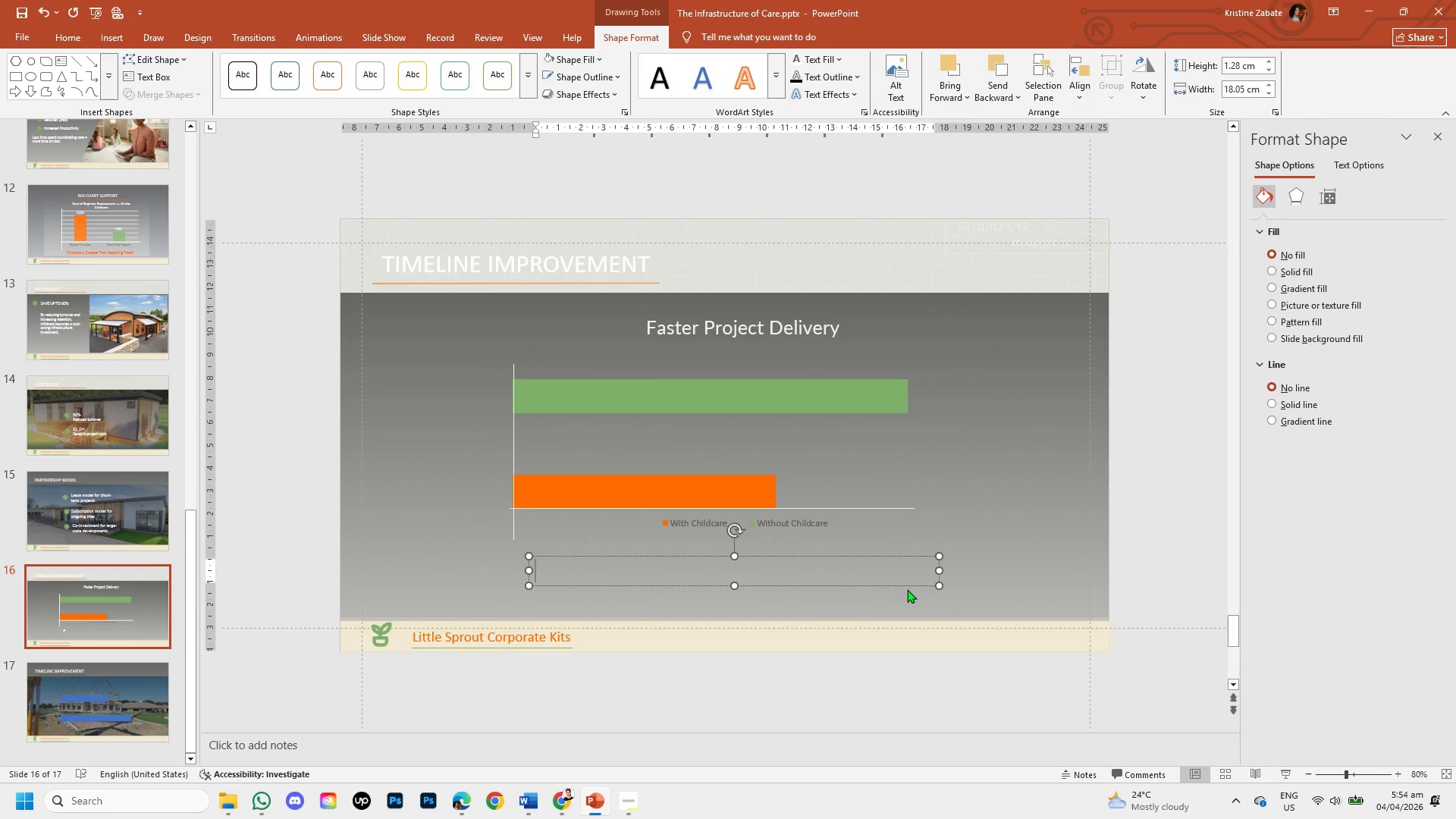 
key(Control+Z)
 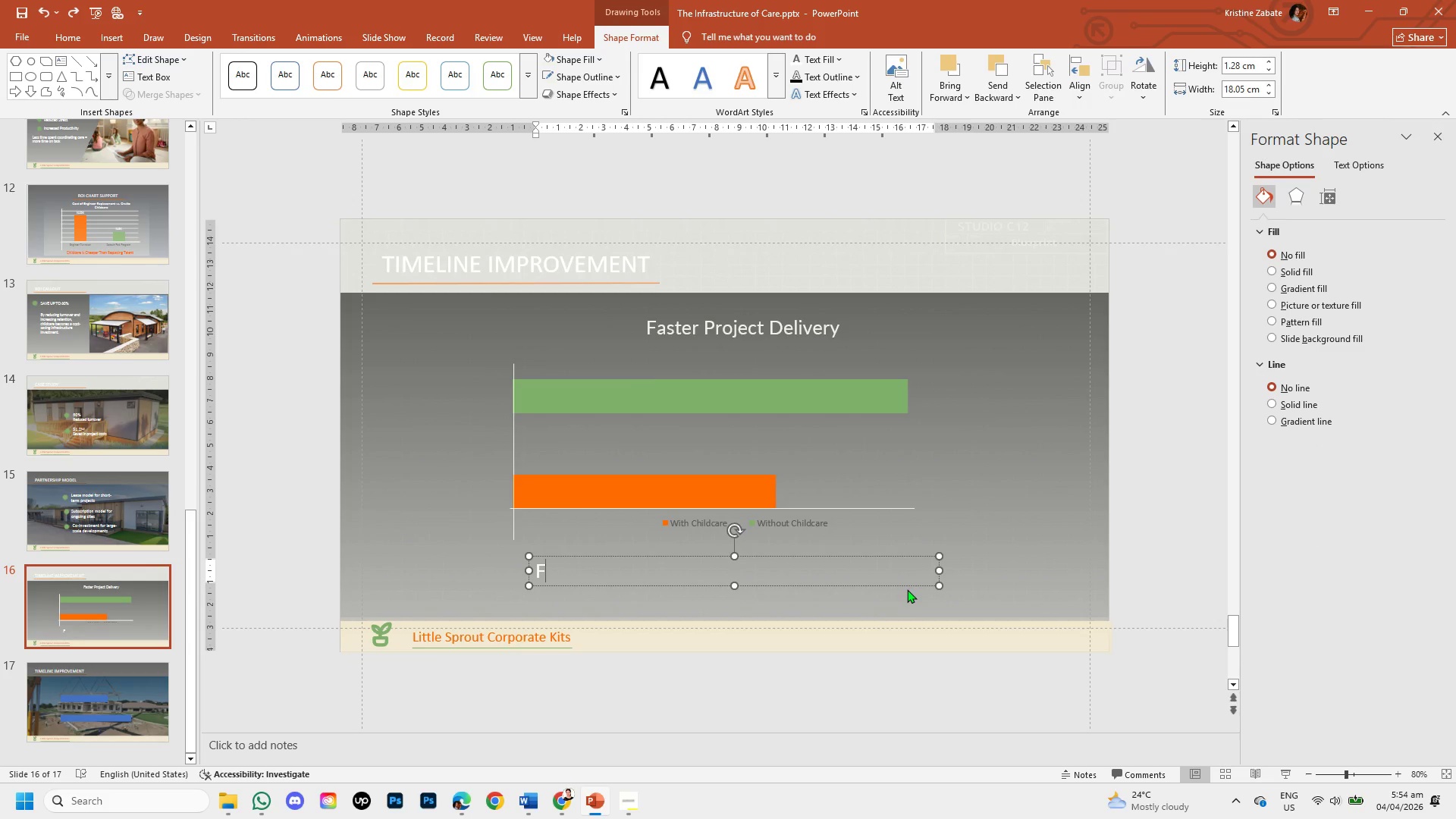 
type(ewer disruption = d)
key(Backspace)
type(faster completion tim,e)
key(Backspace)
key(Backspace)
type(elines)
 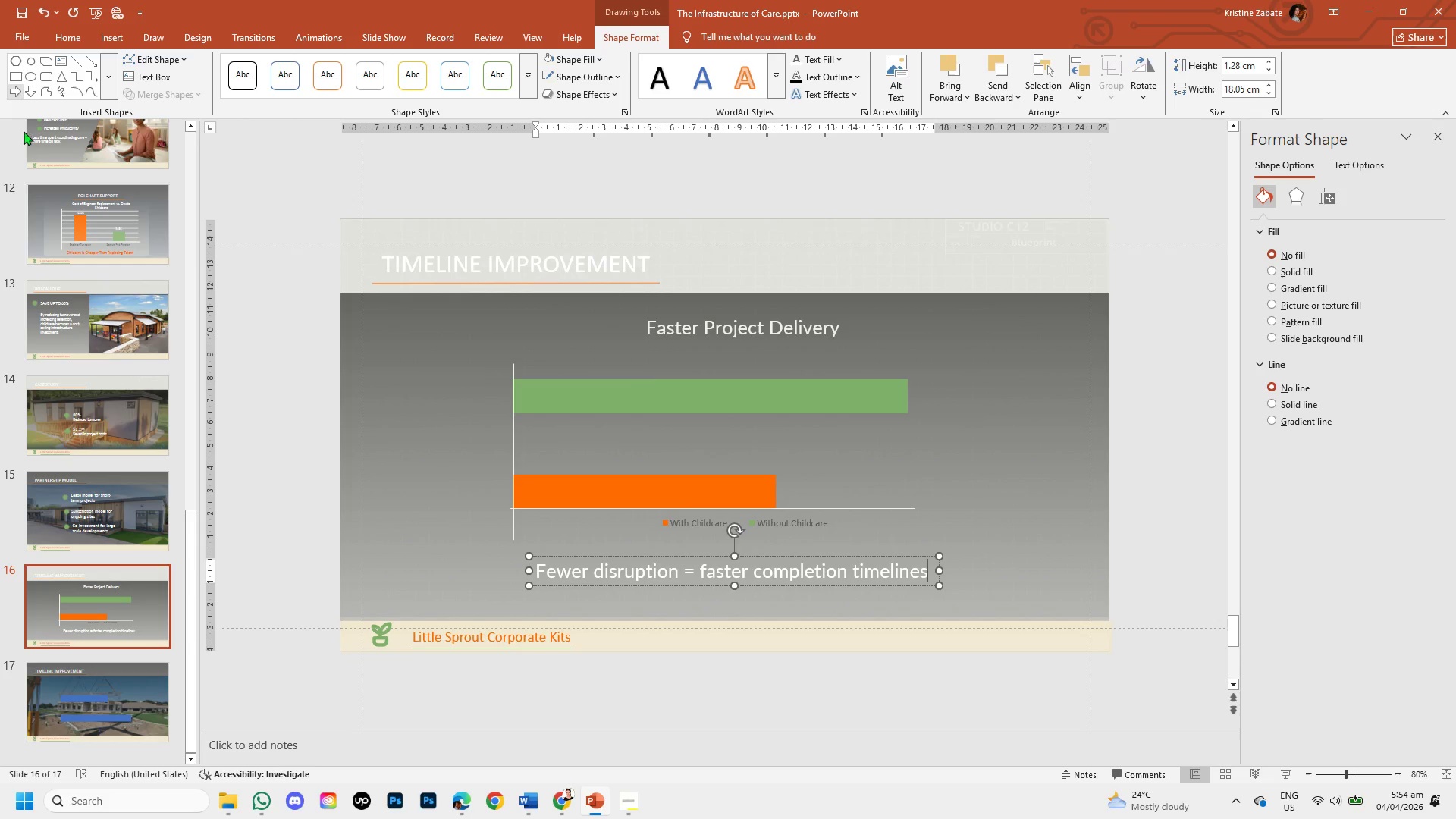 
left_click([61, 42])
 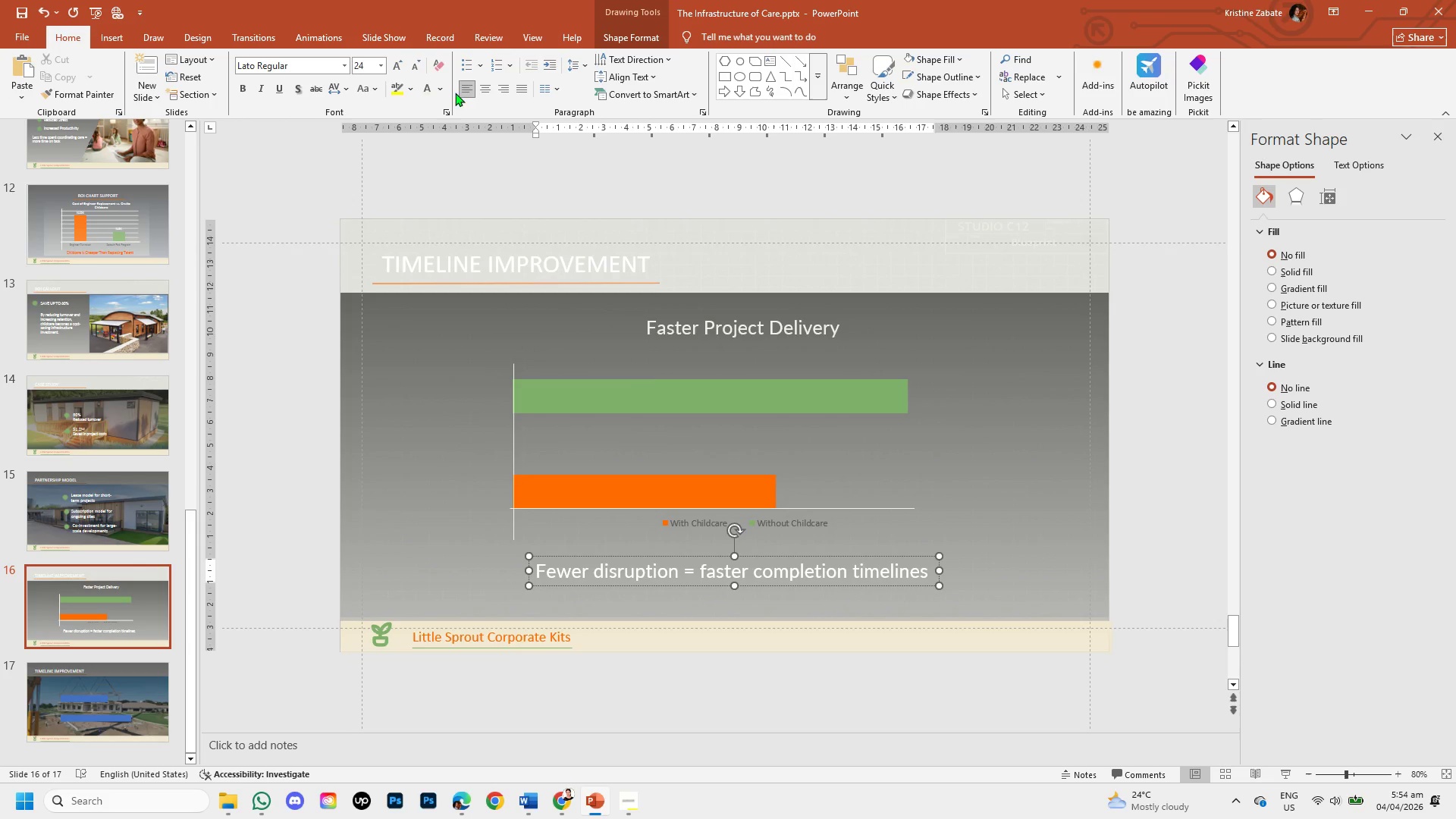 
left_click([438, 91])
 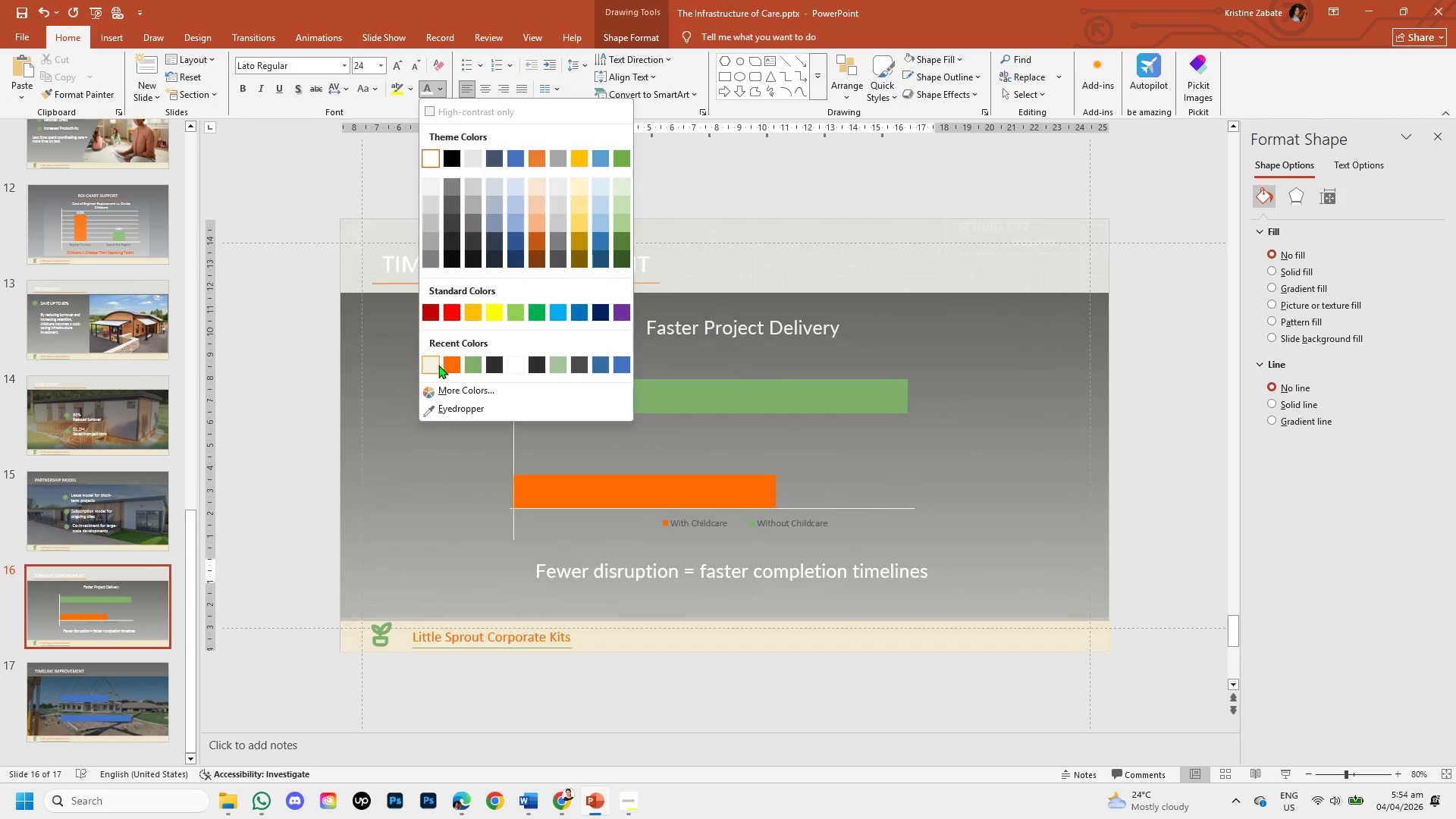 
left_click([452, 359])
 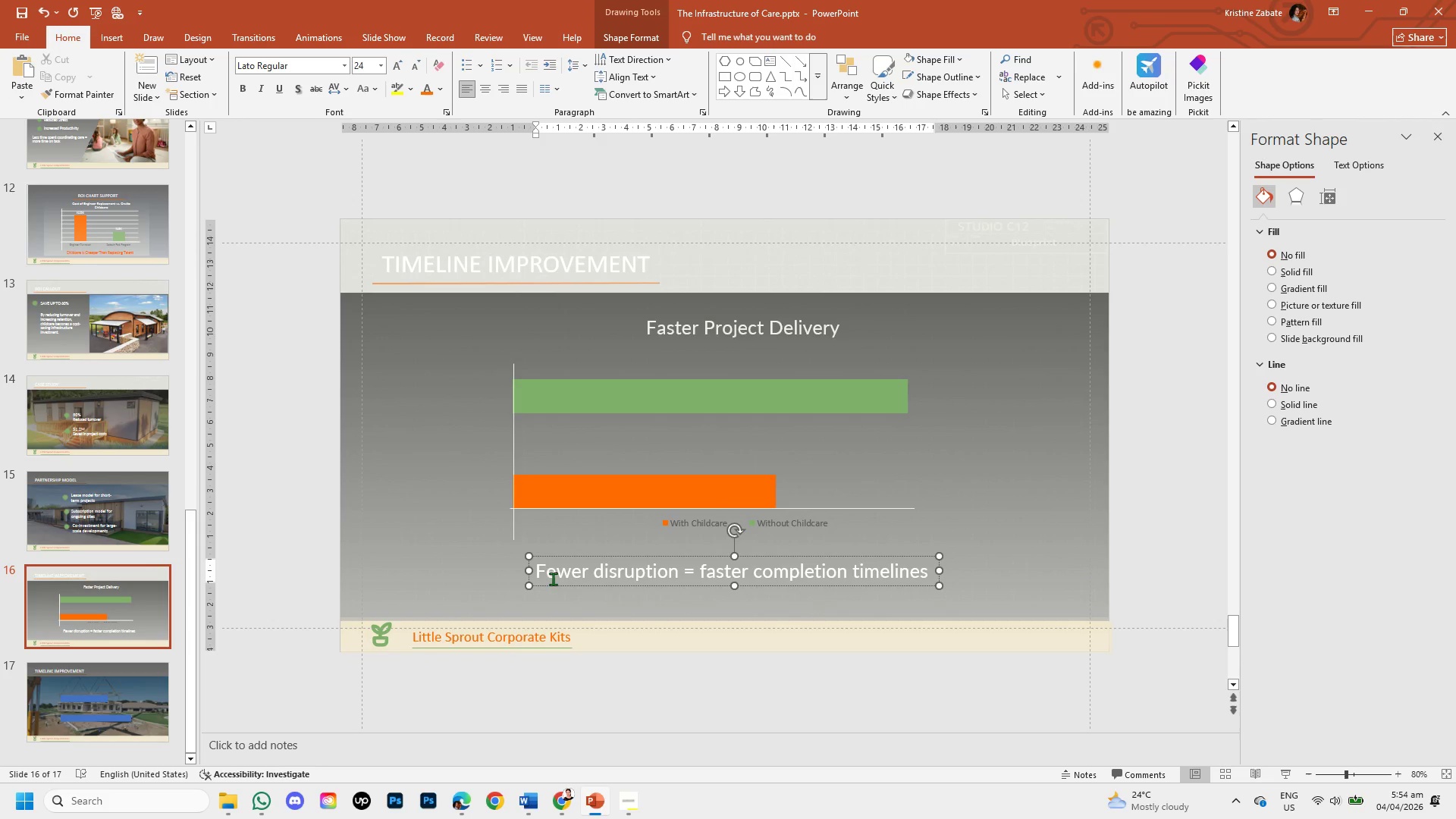 
left_click_drag(start_coordinate=[538, 571], to_coordinate=[921, 577])
 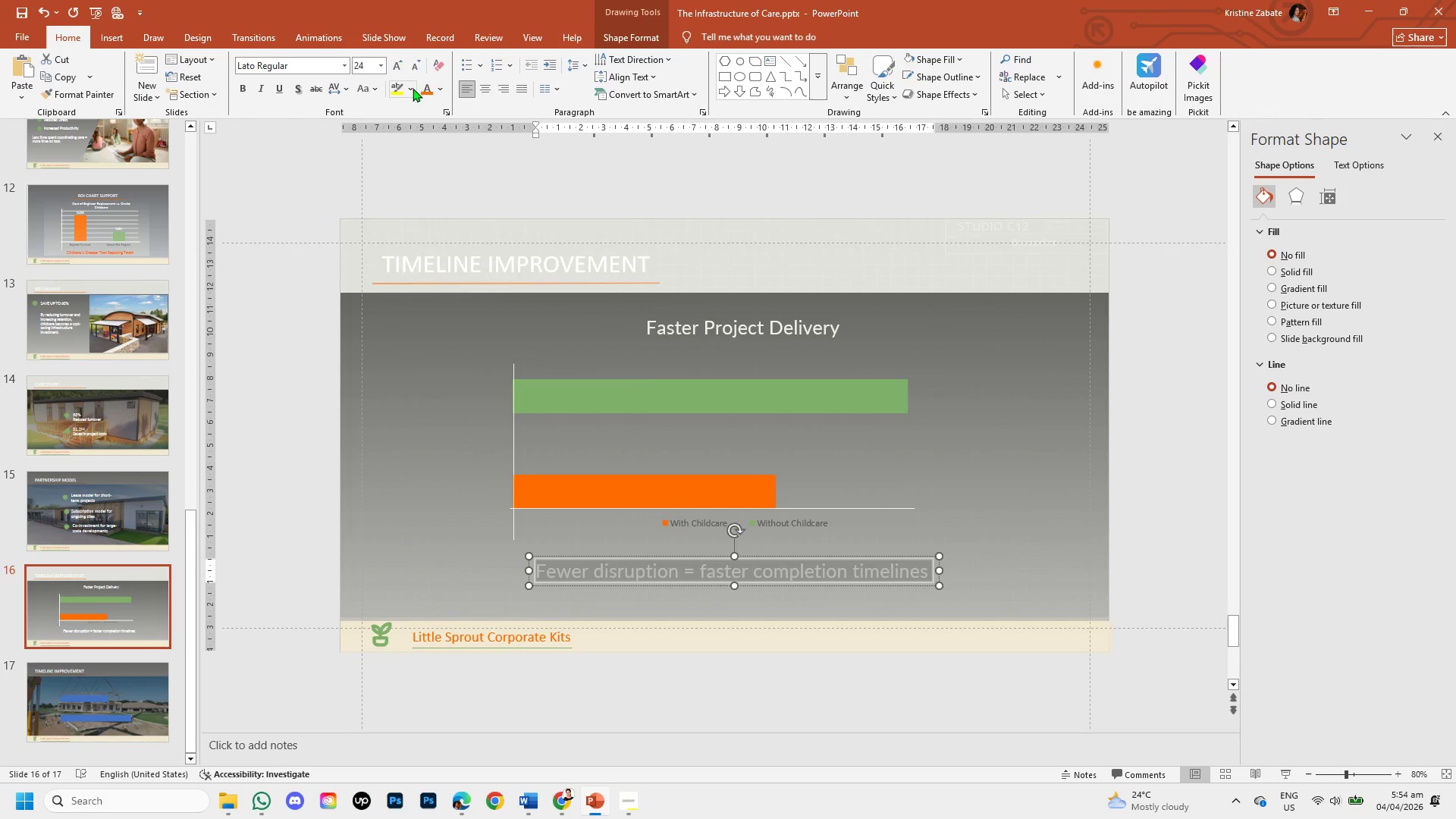 
left_click([424, 88])
 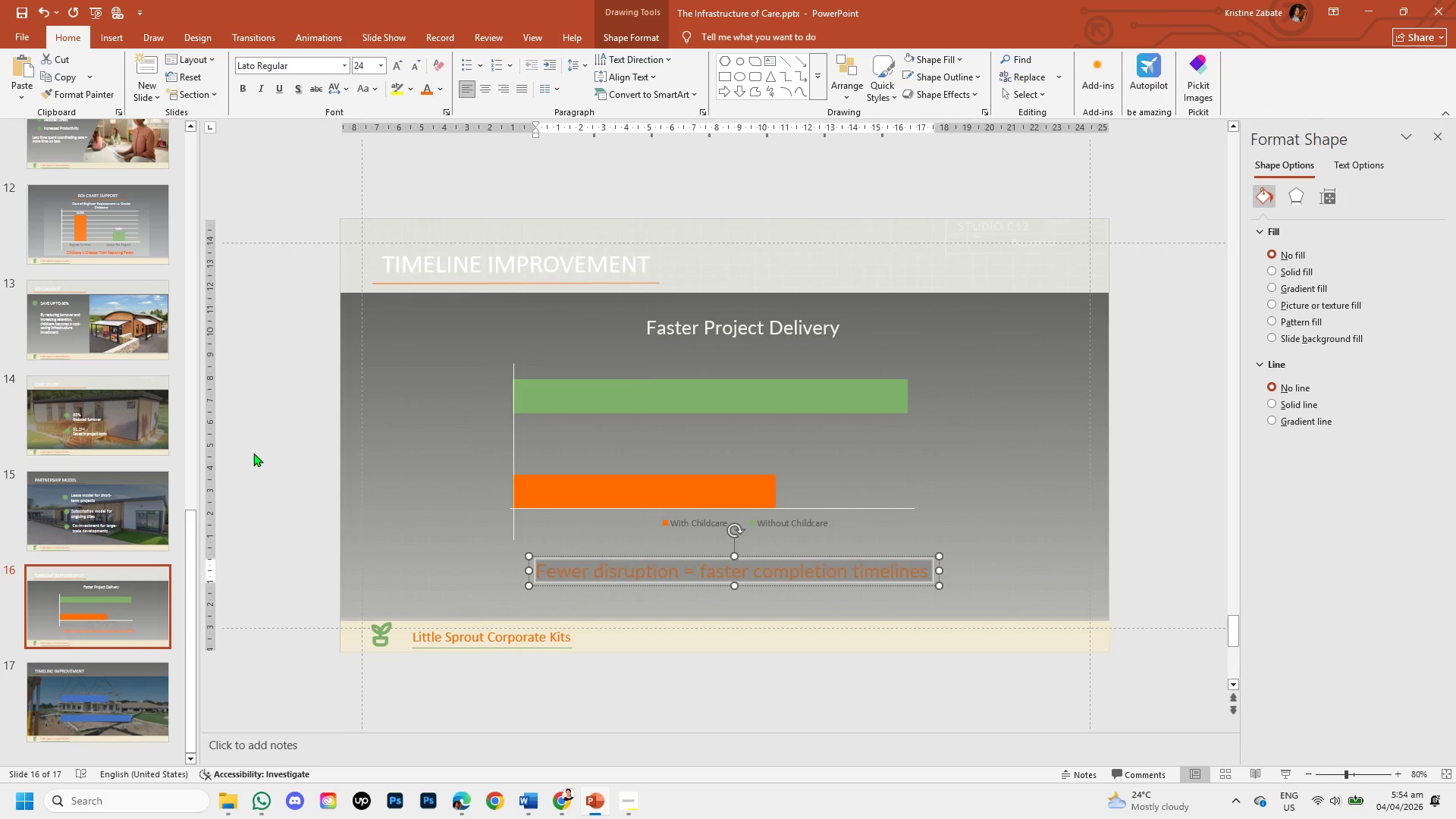 
left_click([272, 446])
 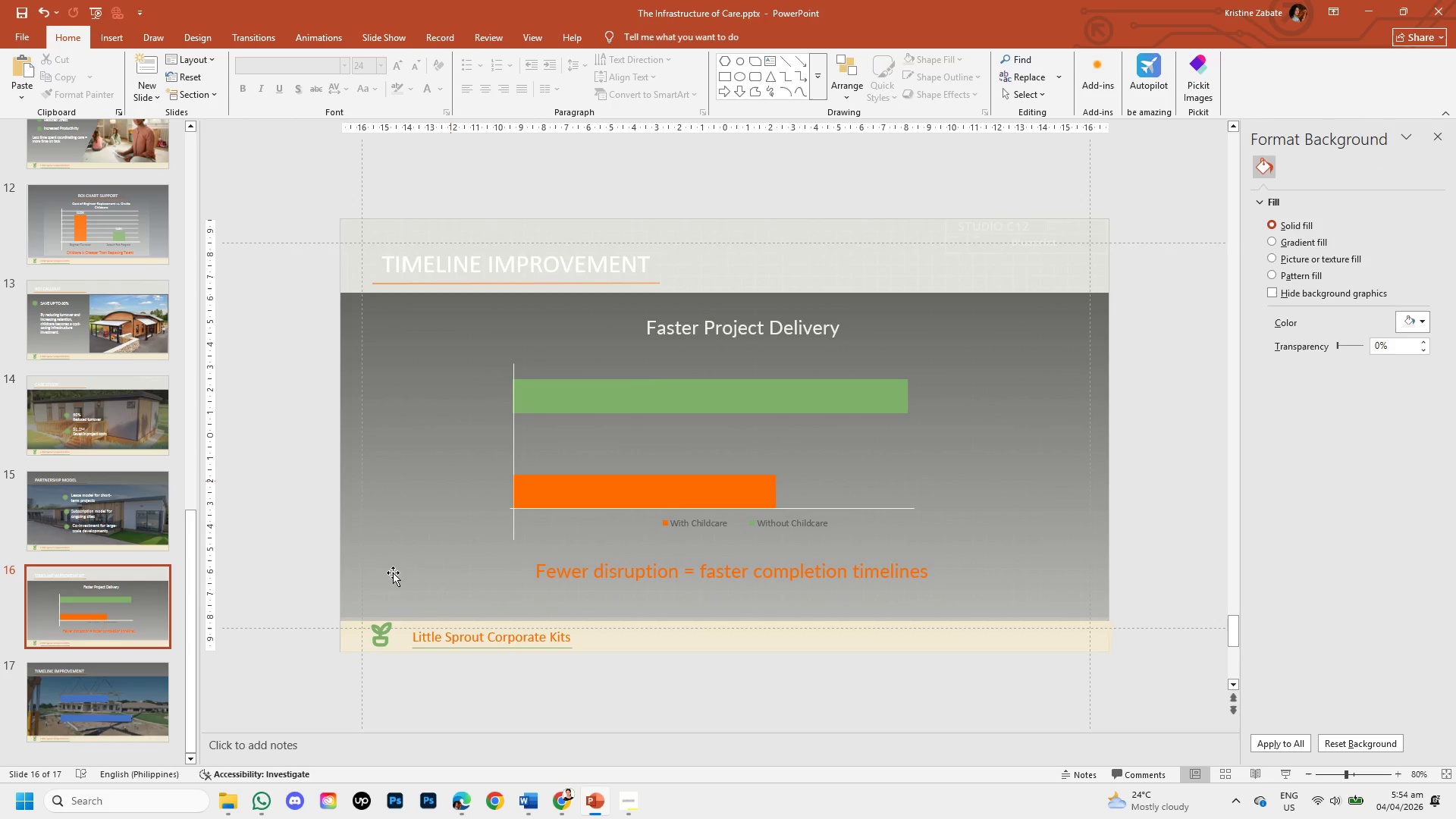 
left_click([145, 705])
 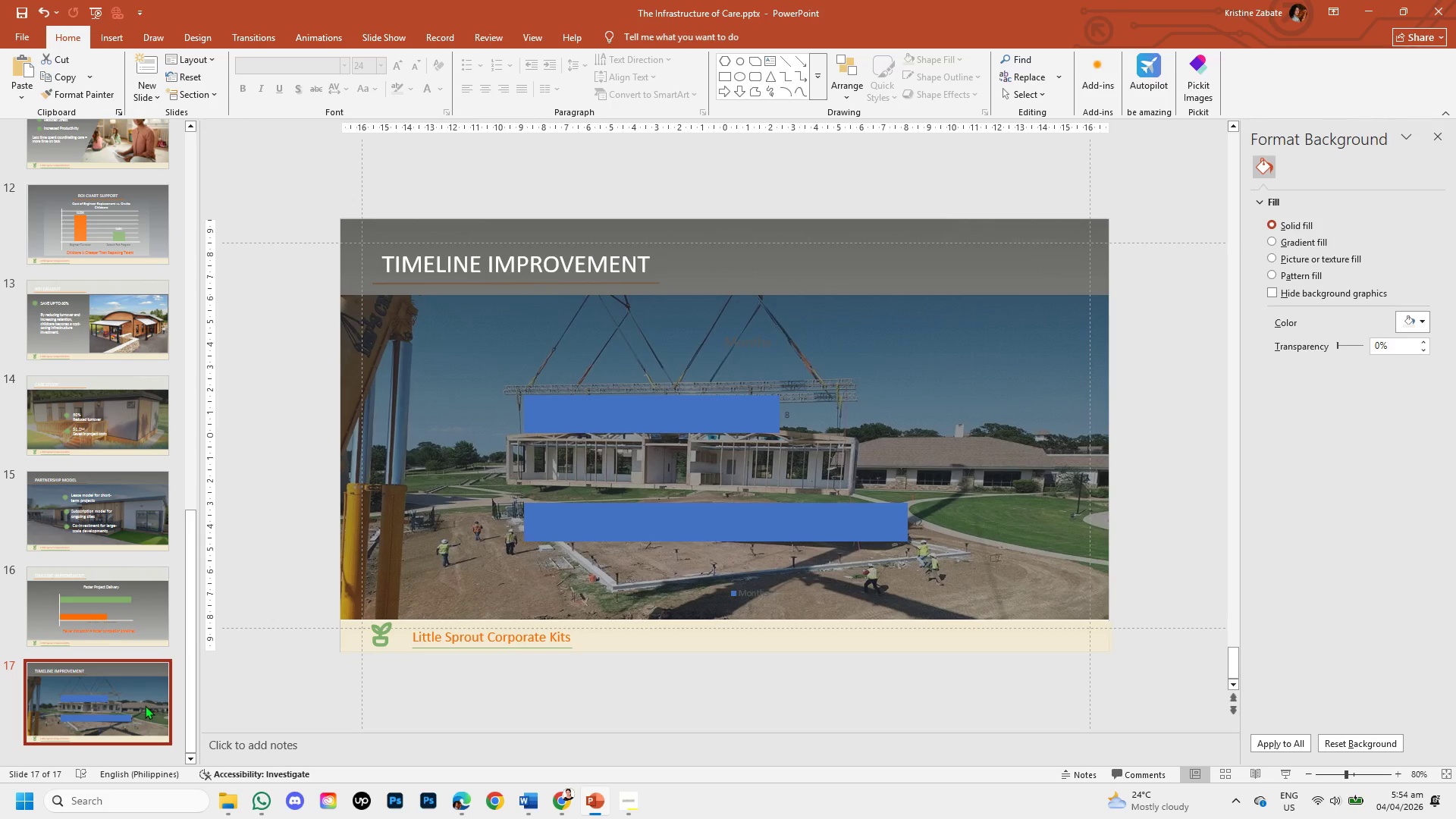 
wait(9.81)
 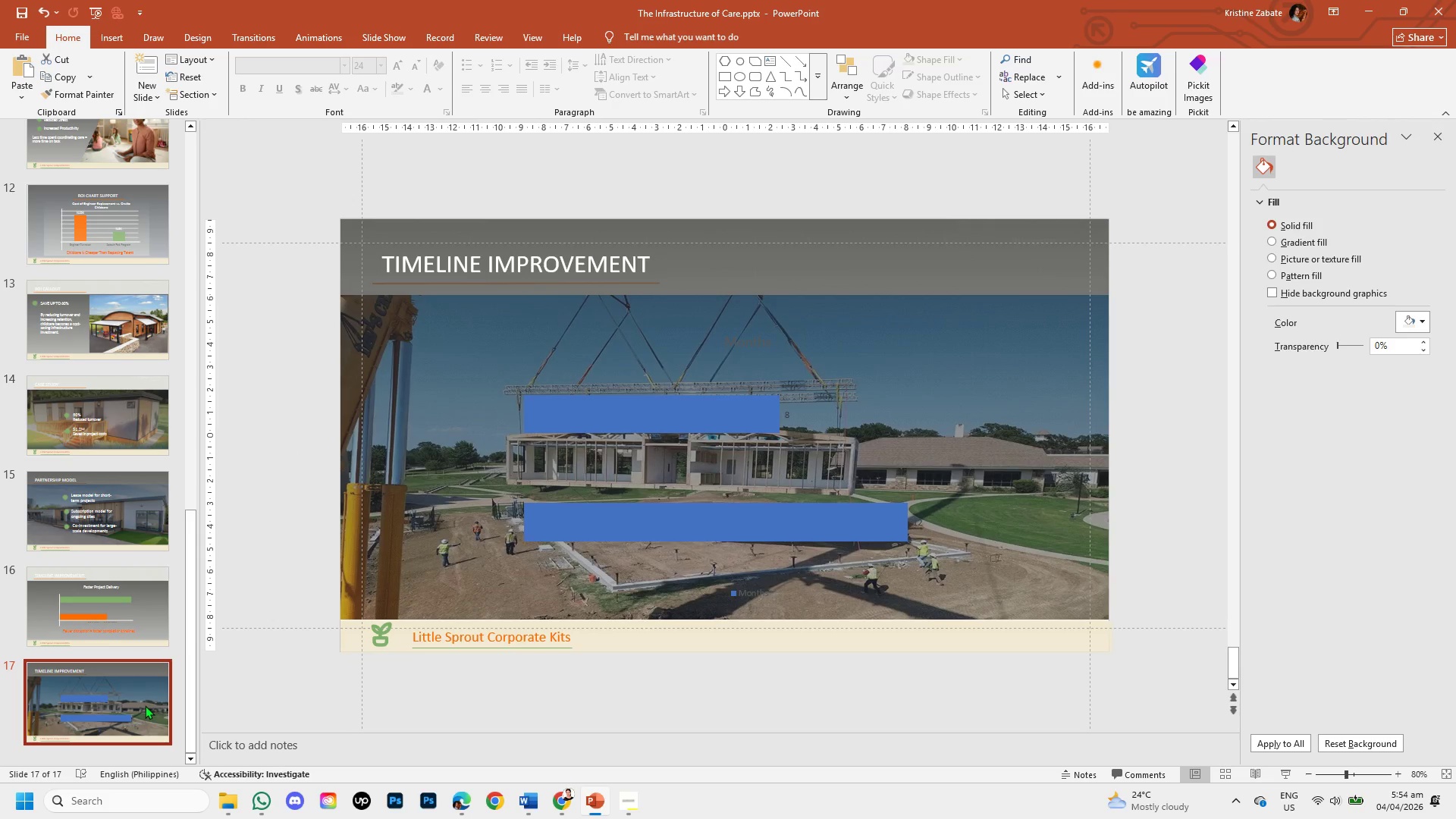 
left_click([641, 266])
 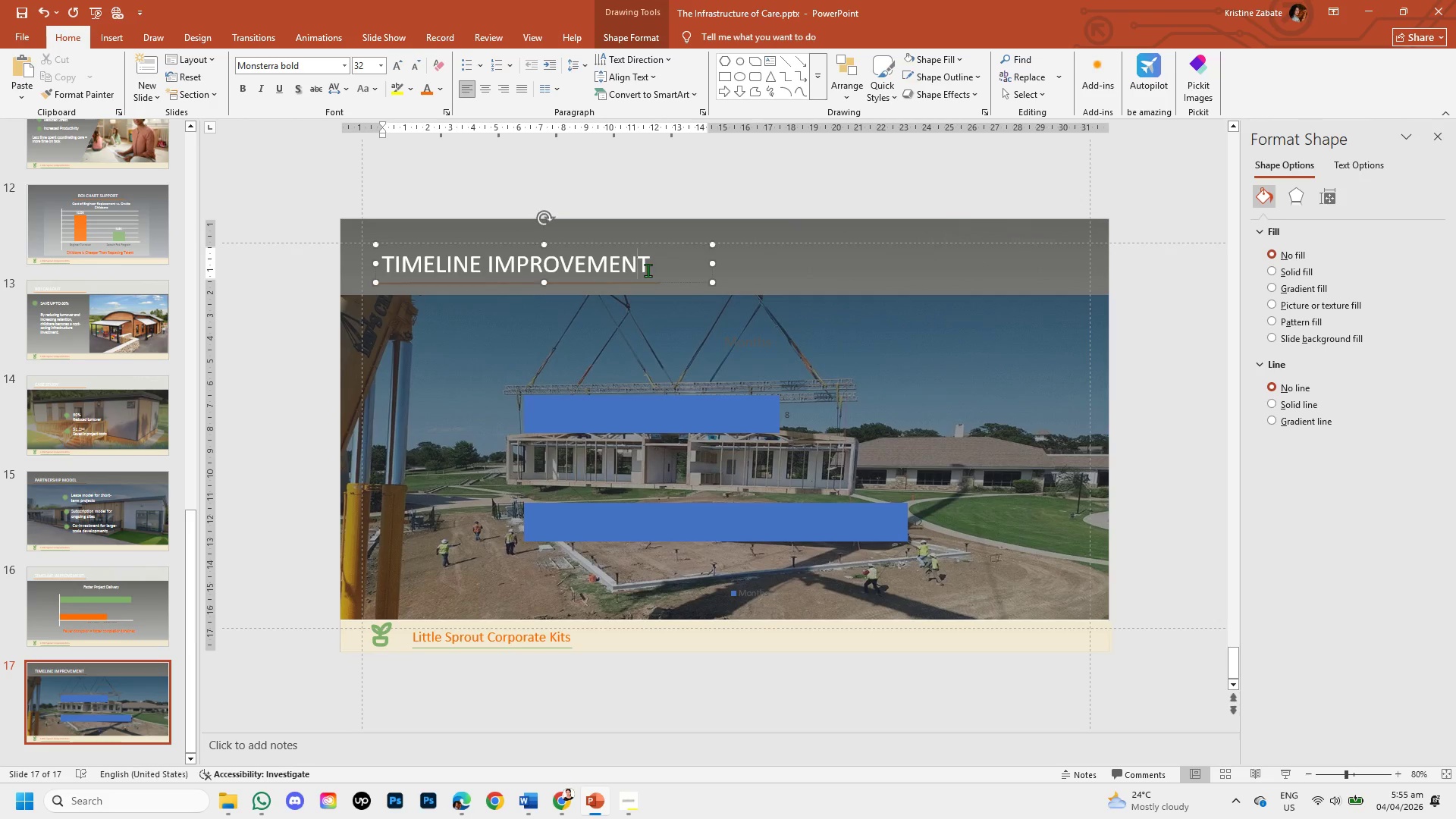 
left_click([648, 269])
 